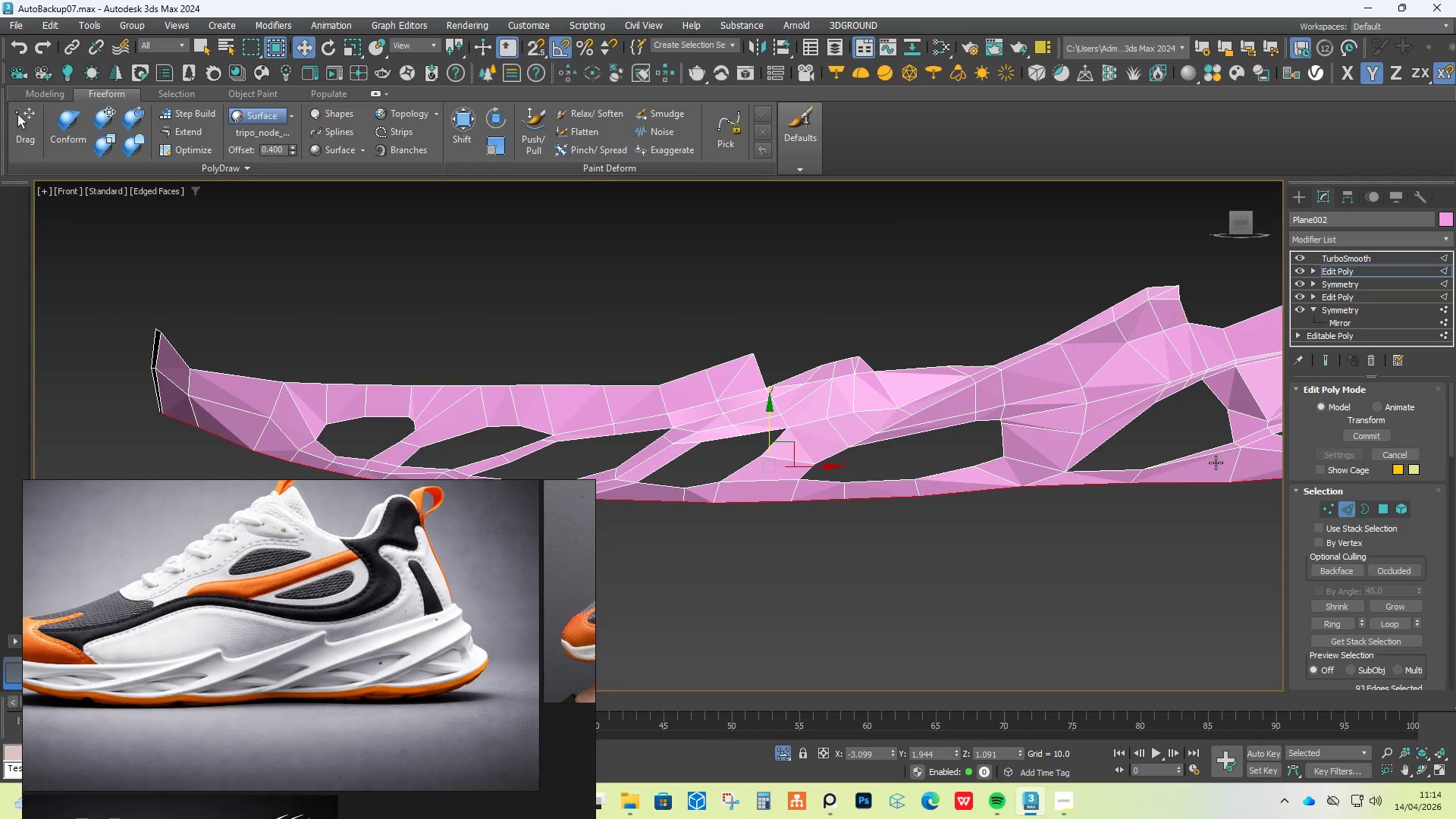 
hold_key(key=AltLeft, duration=1.5)
left_click_drag(start_coordinate=[937, 294], to_coordinate=[1266, 480])
 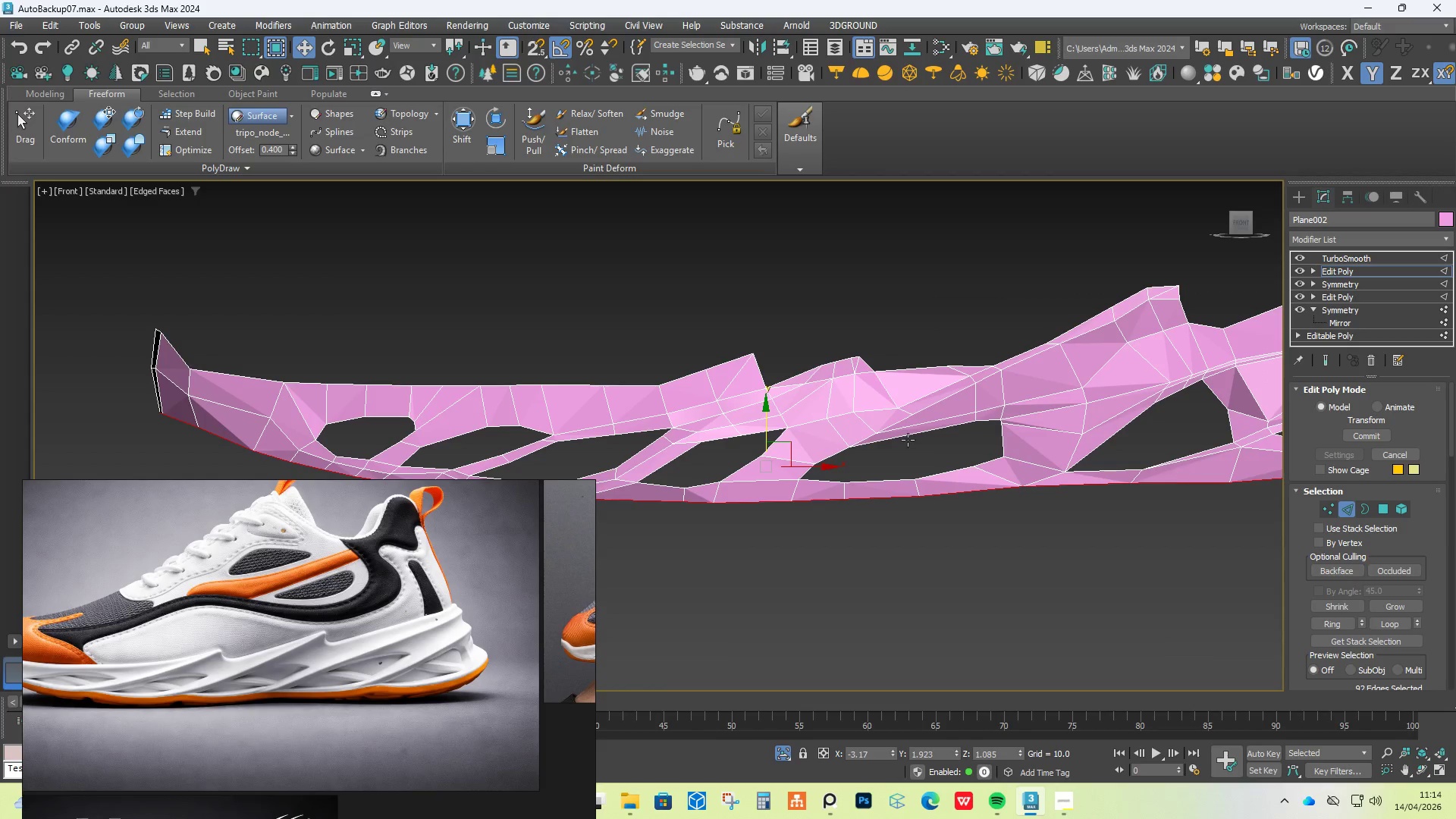 
hold_key(key=AltLeft, duration=1.5)
 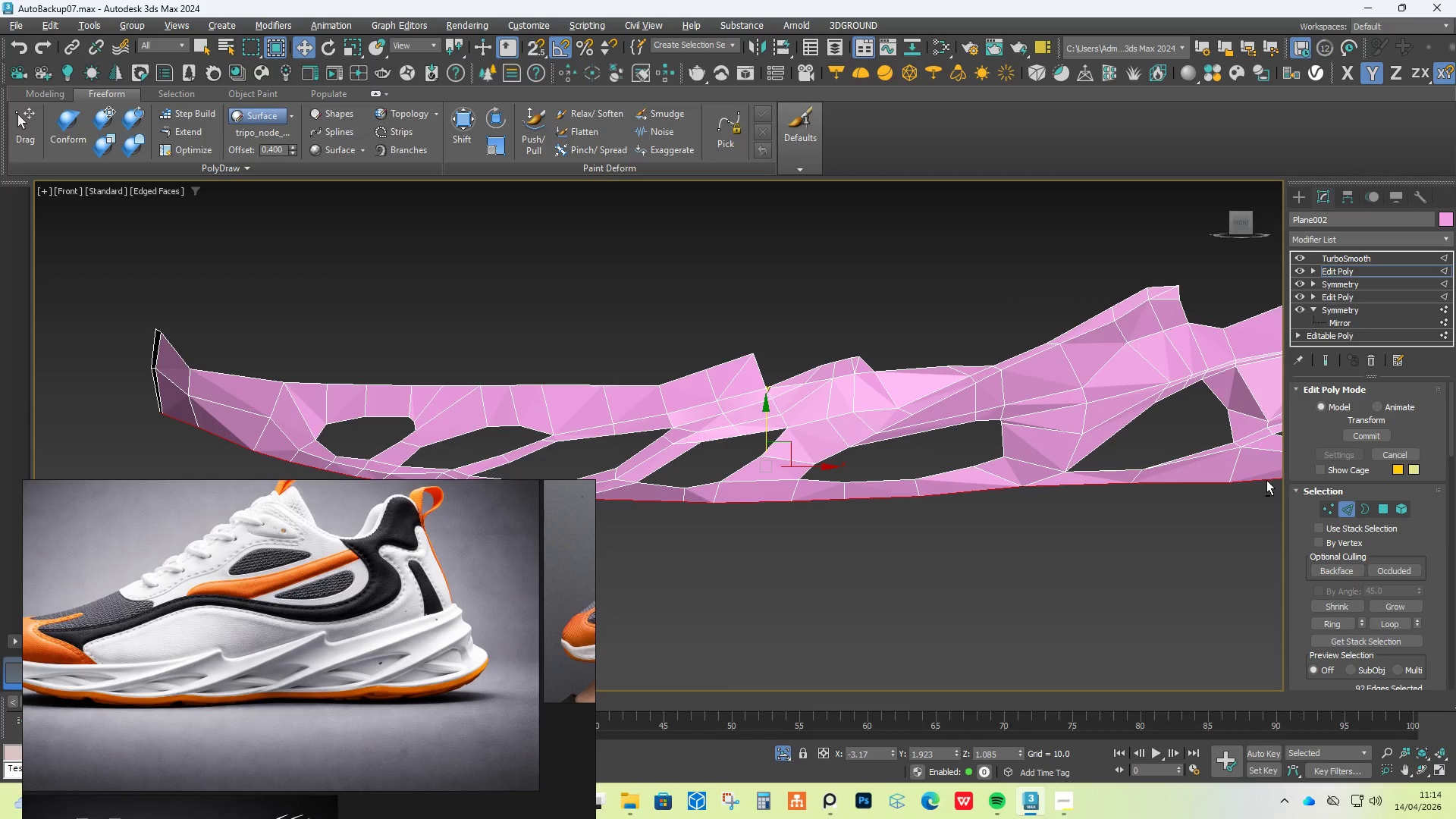 
hold_key(key=AltLeft, duration=0.69)
 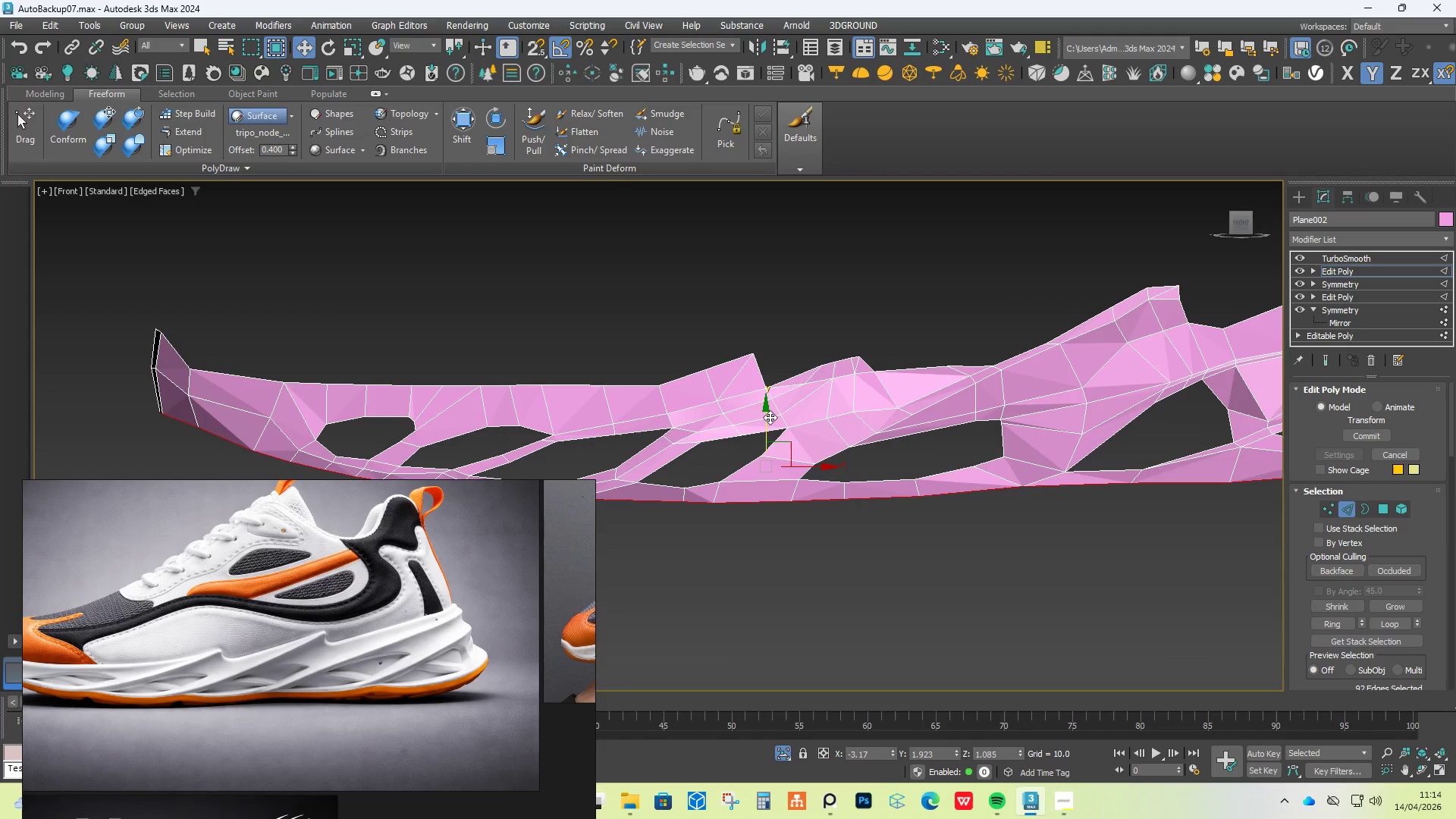 
left_click_drag(start_coordinate=[768, 417], to_coordinate=[759, 463])
 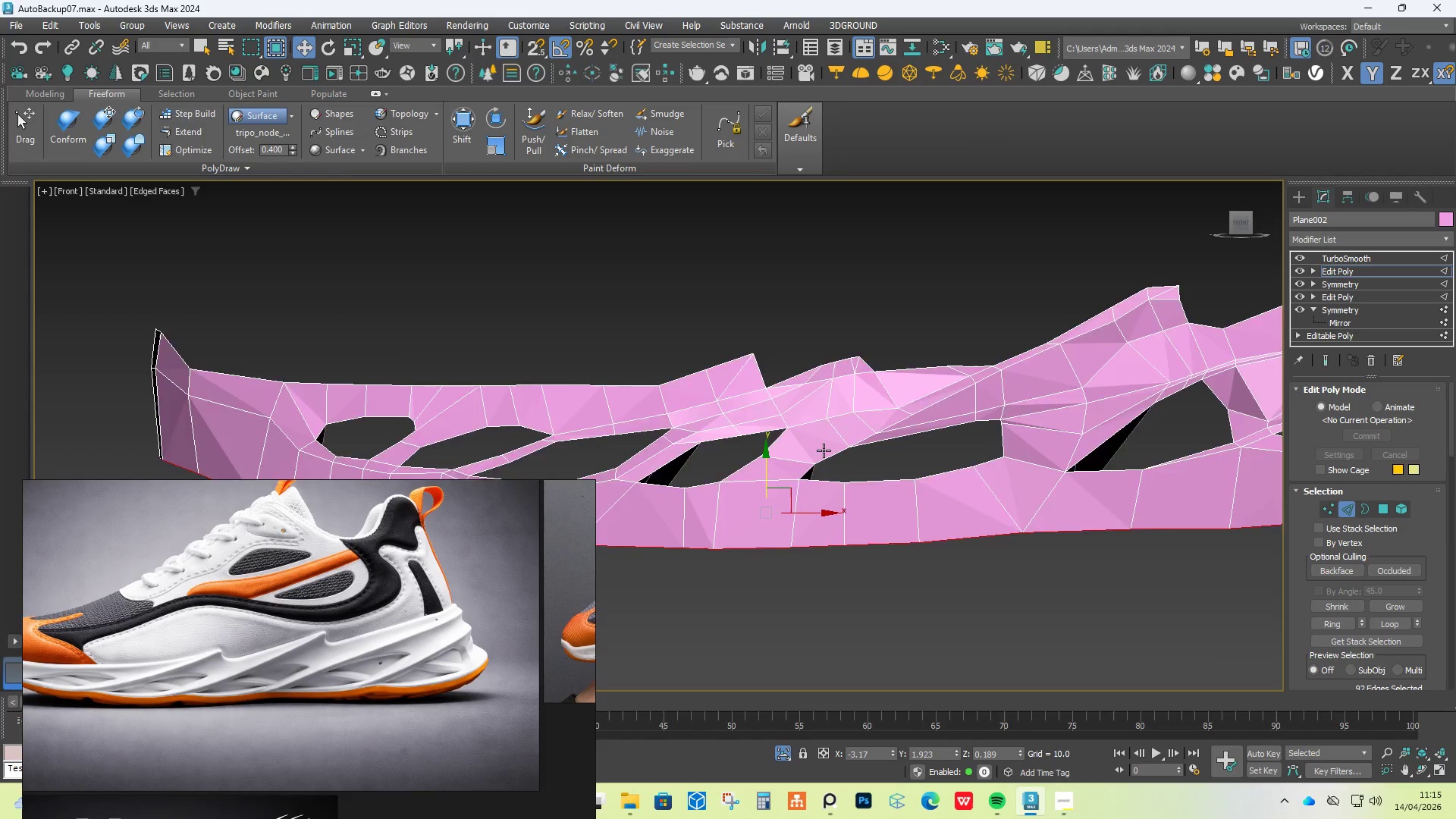 
hold_key(key=AltLeft, duration=1.5)
 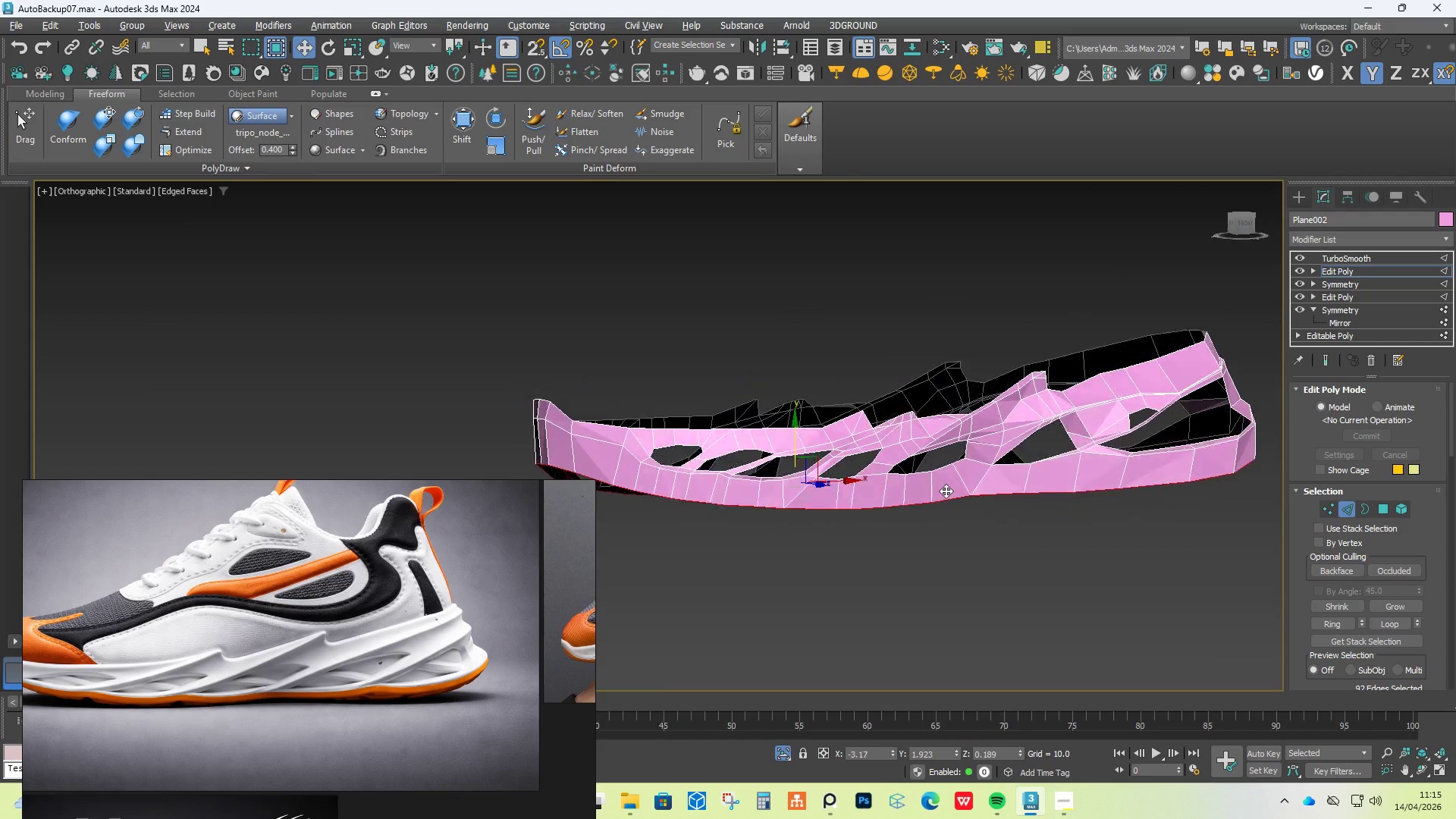 
scroll: coordinate [824, 450], scroll_direction: down, amount: 2.0
 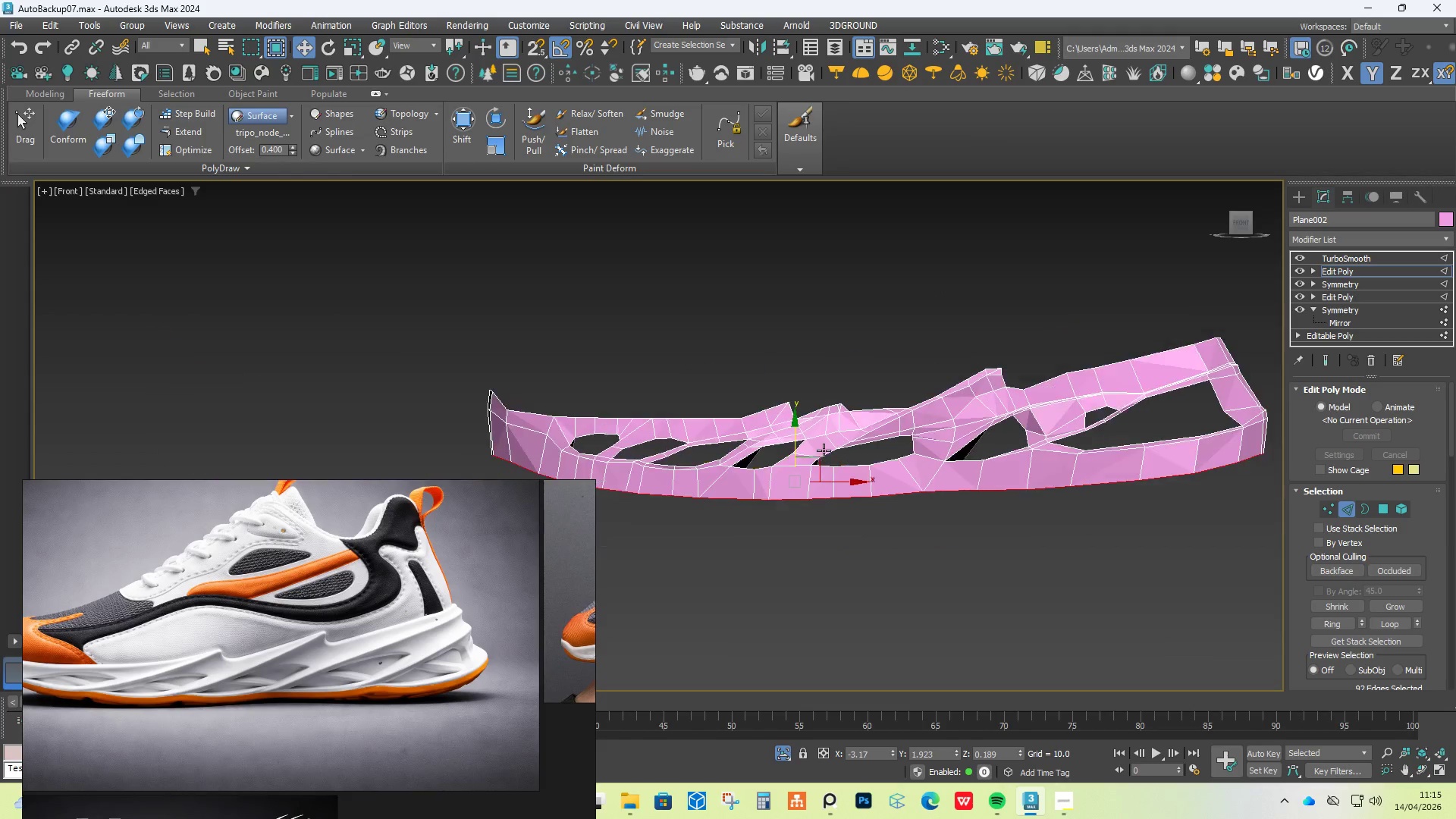 
hold_key(key=AltLeft, duration=1.5)
 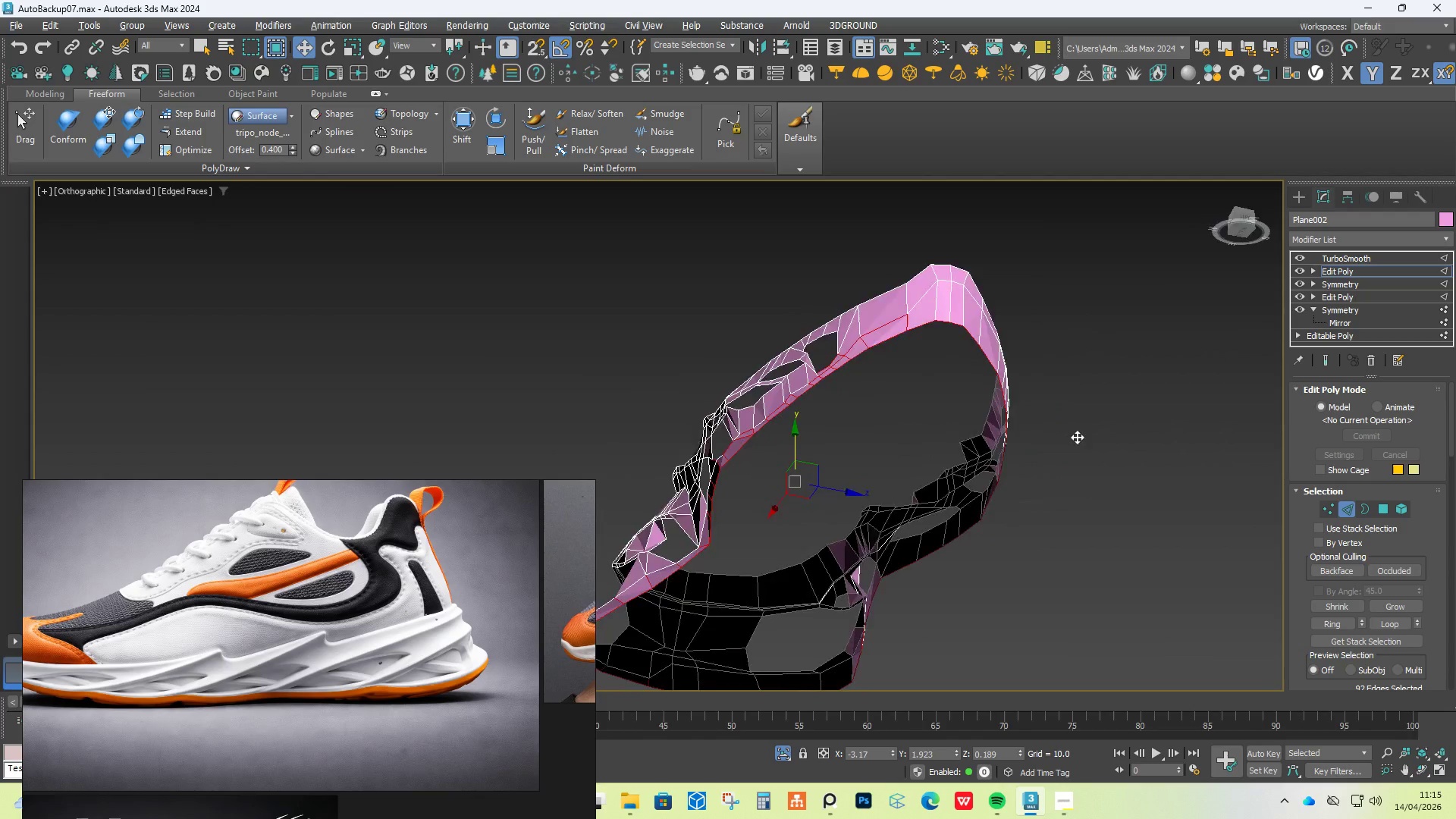 
hold_key(key=AltLeft, duration=1.36)
 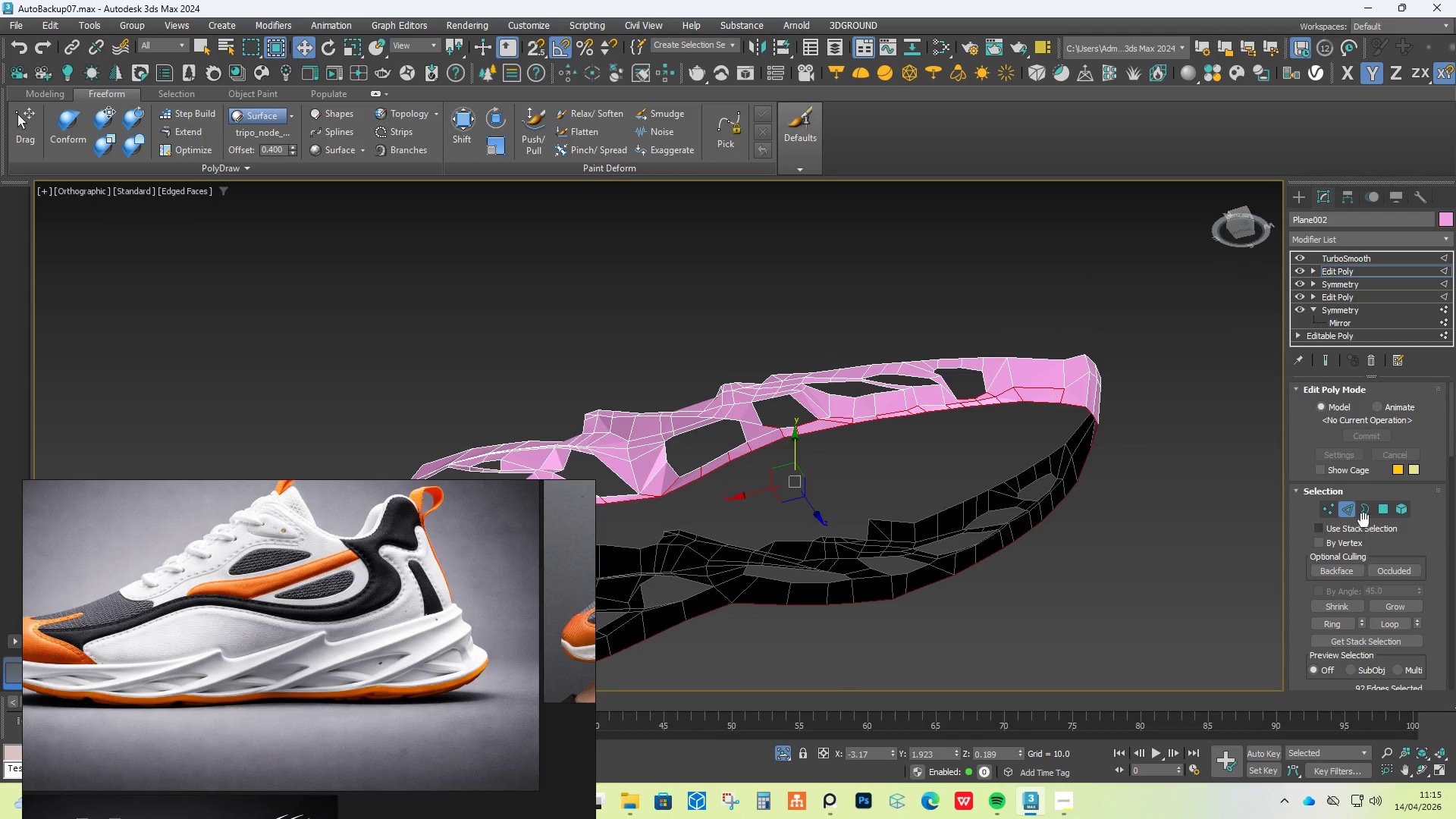 
left_click([1362, 508])
 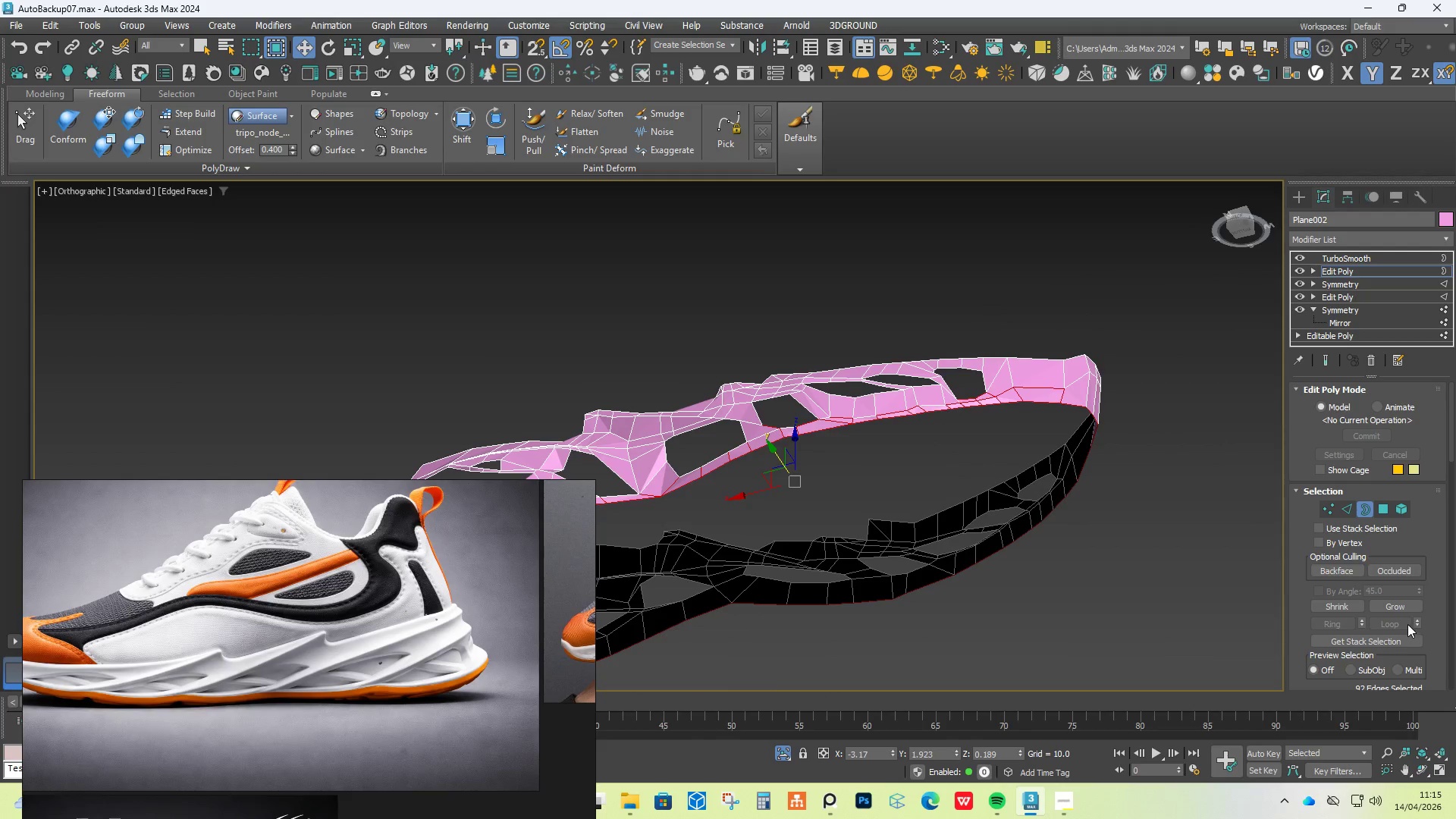 
left_click([1406, 623])
 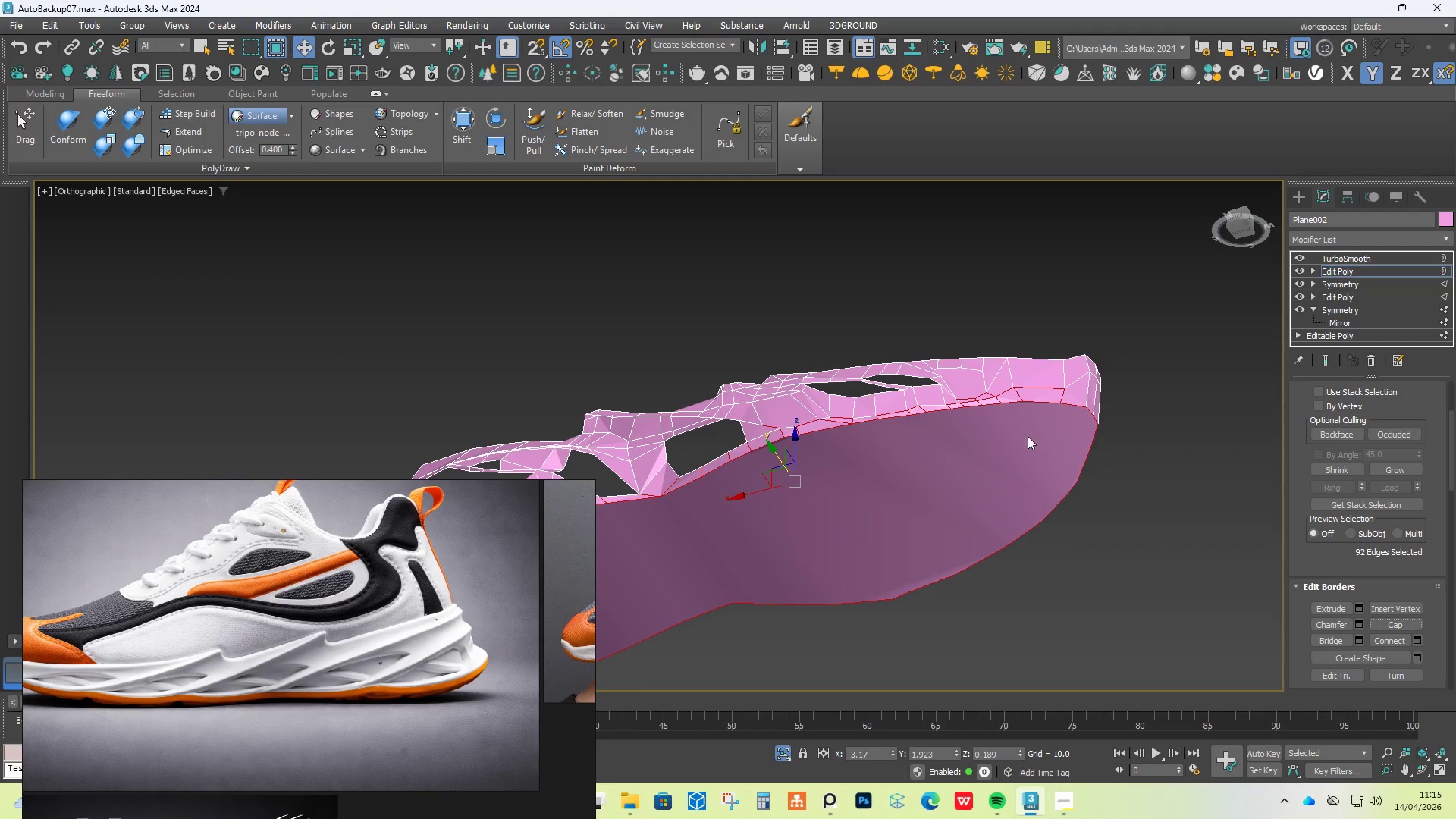 
scroll: coordinate [1407, 621], scroll_direction: down, amount: 6.0
 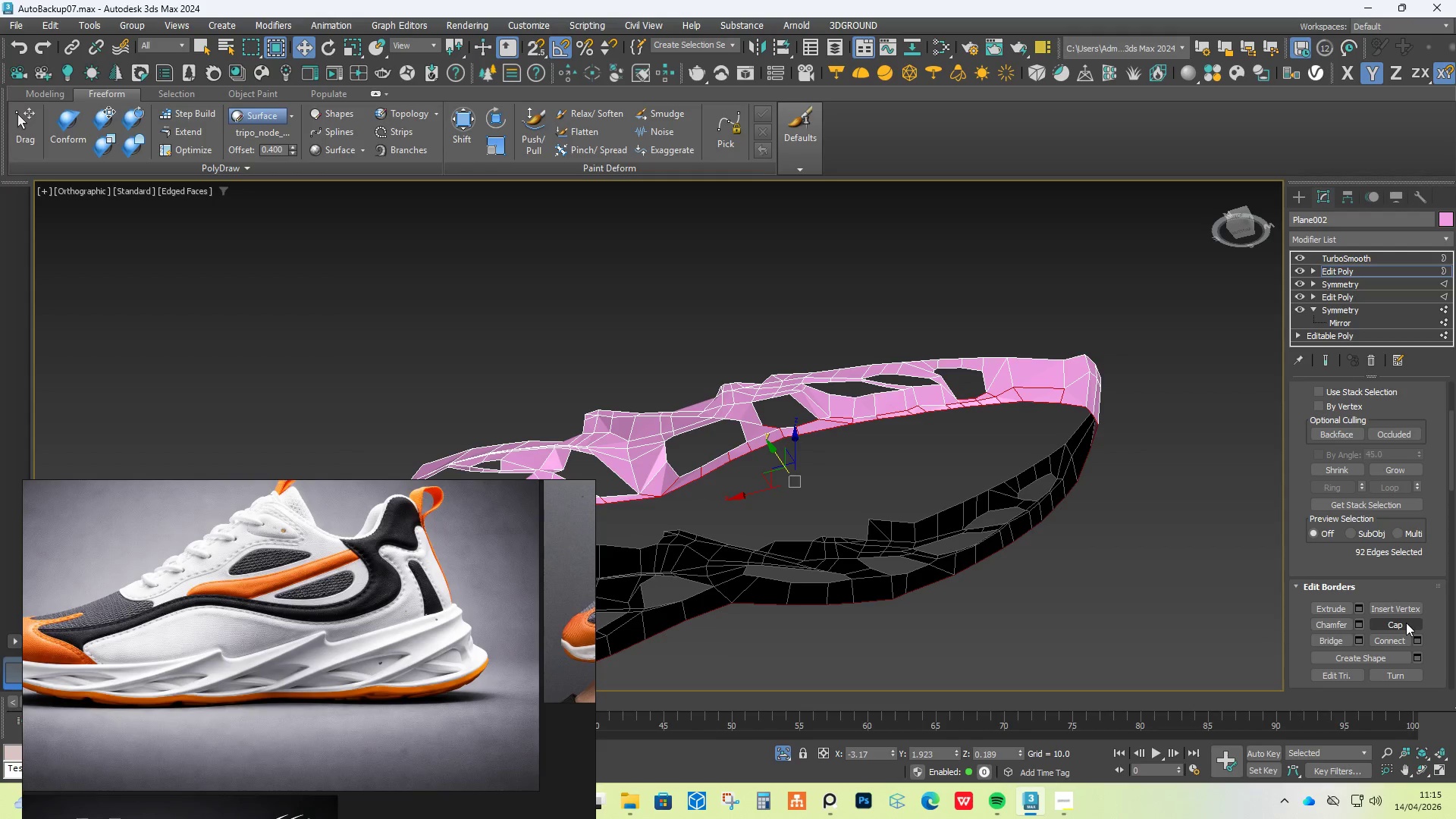 
hold_key(key=AltLeft, duration=0.36)
 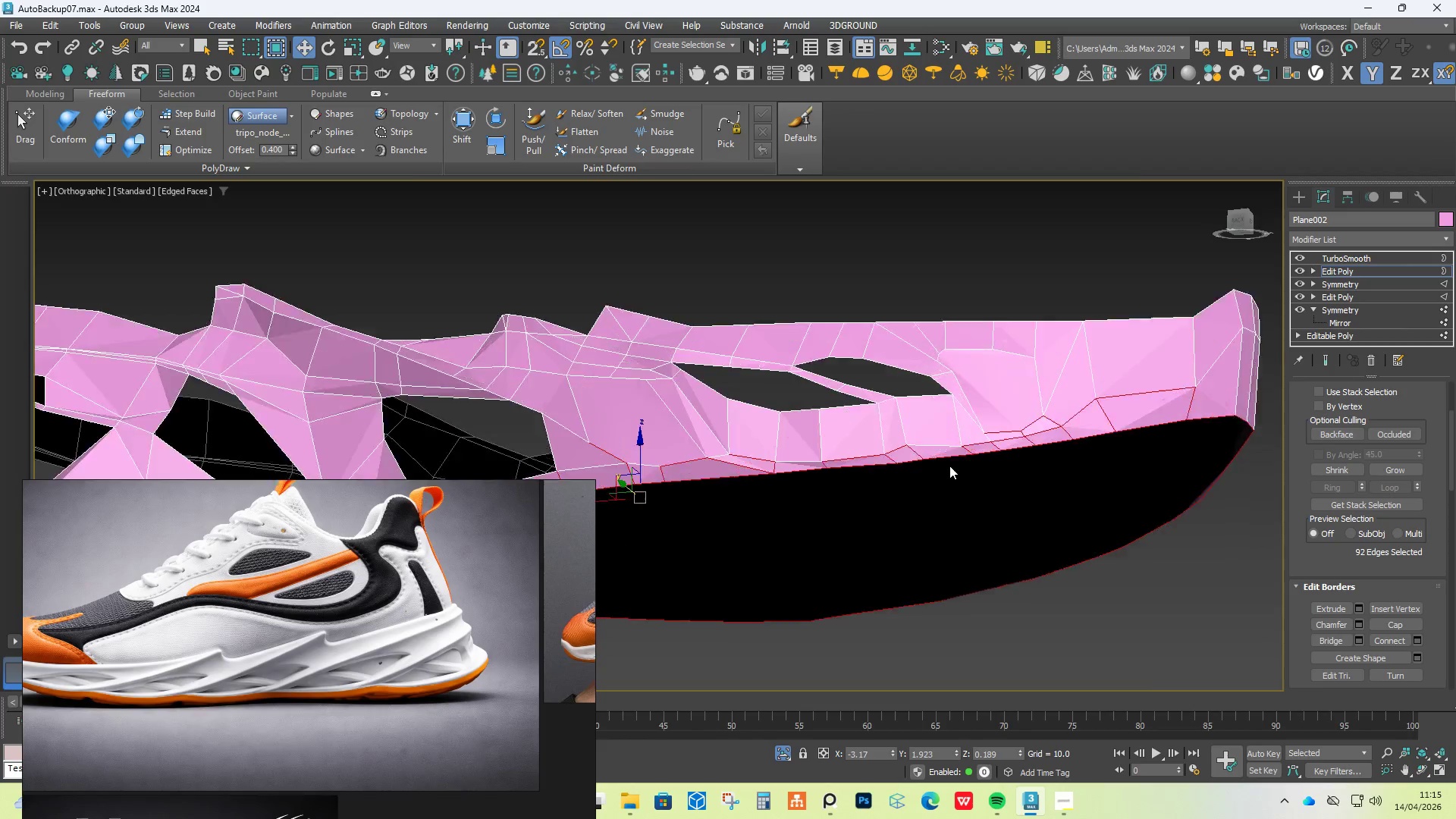 
scroll: coordinate [949, 466], scroll_direction: up, amount: 4.0
 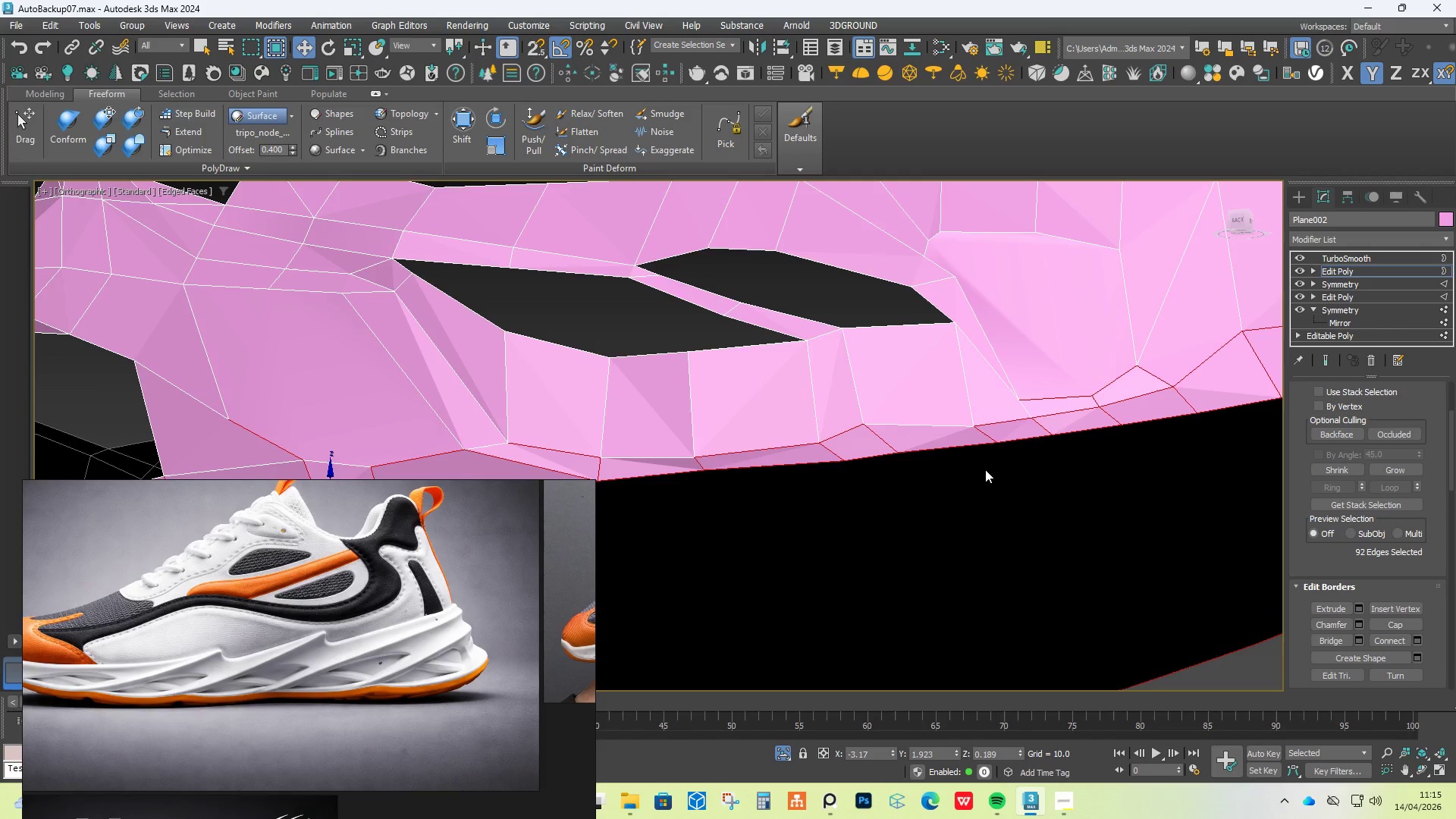 
key(Control+Z)
 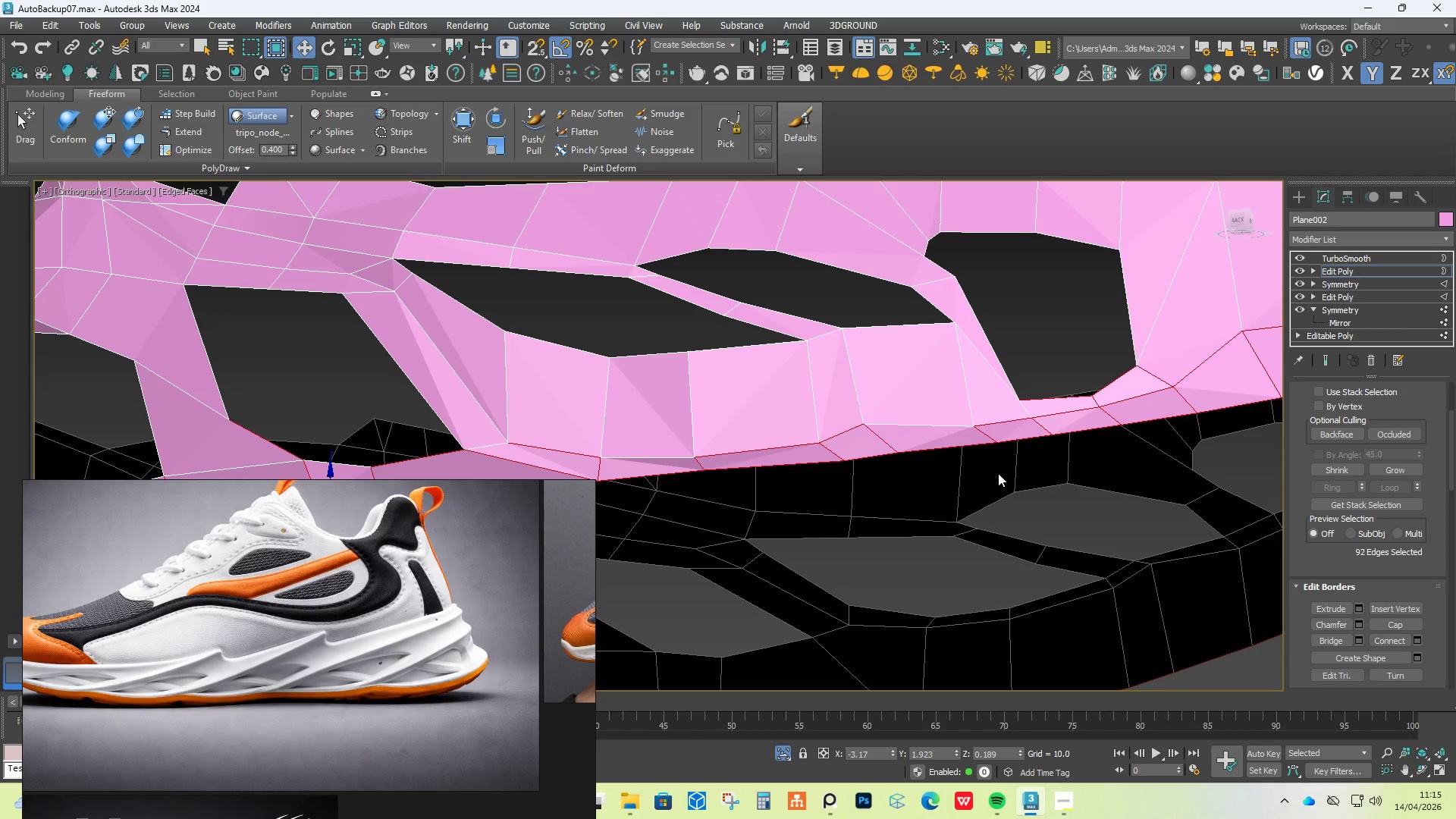 
hold_key(key=AltLeft, duration=1.38)
left_click([1059, 400])
 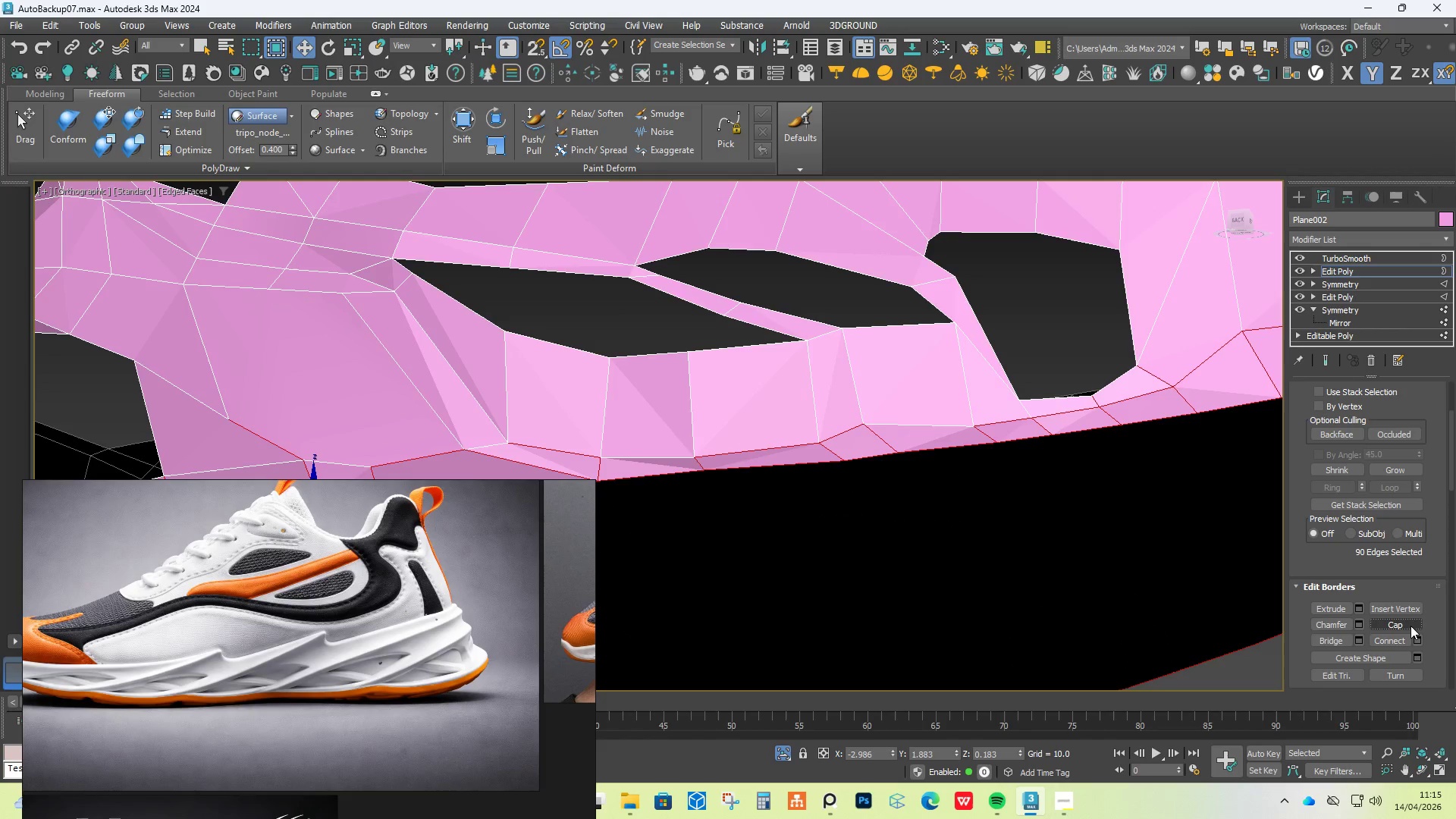 
scroll: coordinate [977, 431], scroll_direction: down, amount: 3.0
 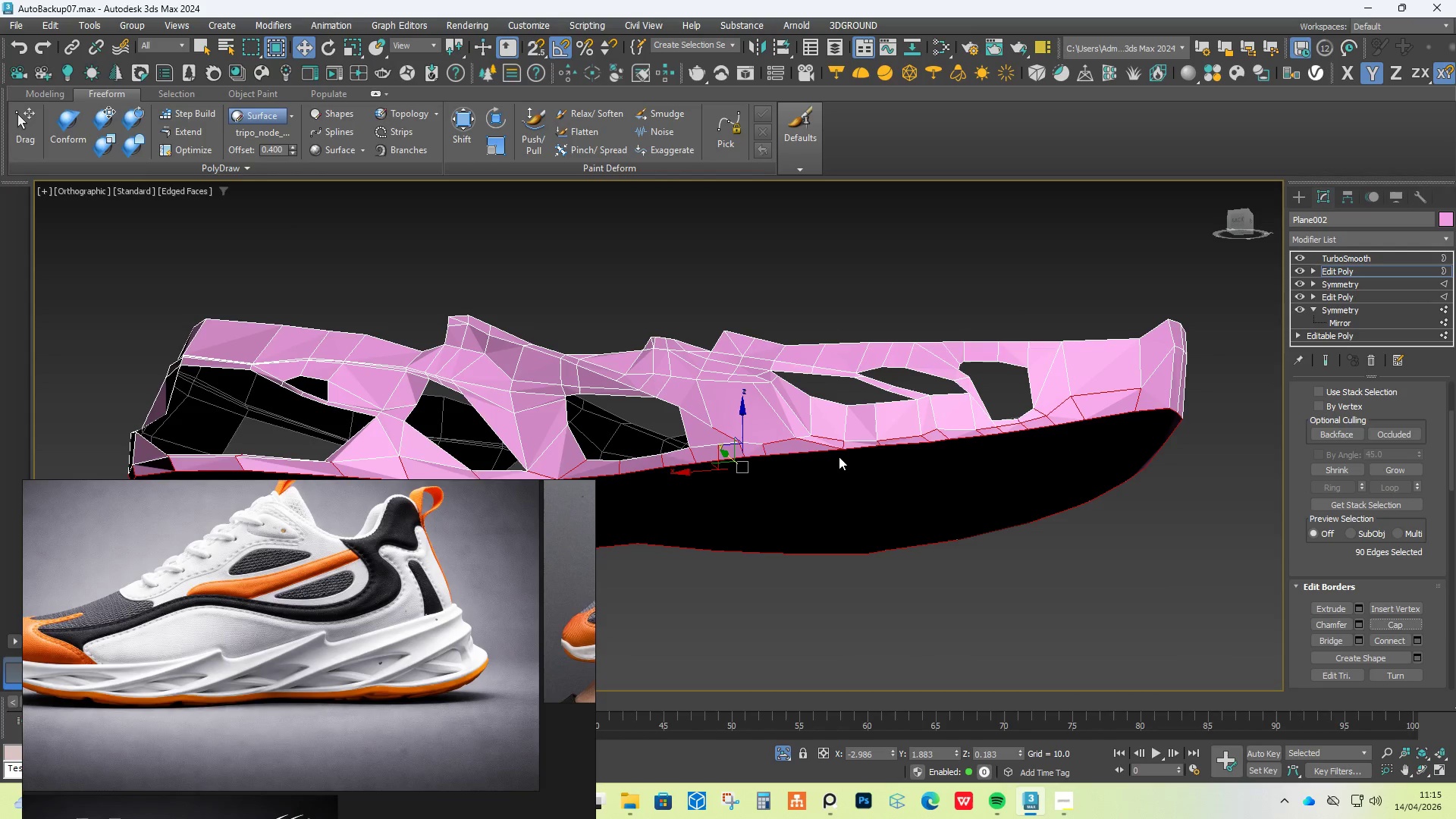 
key(Control+ControlLeft)
 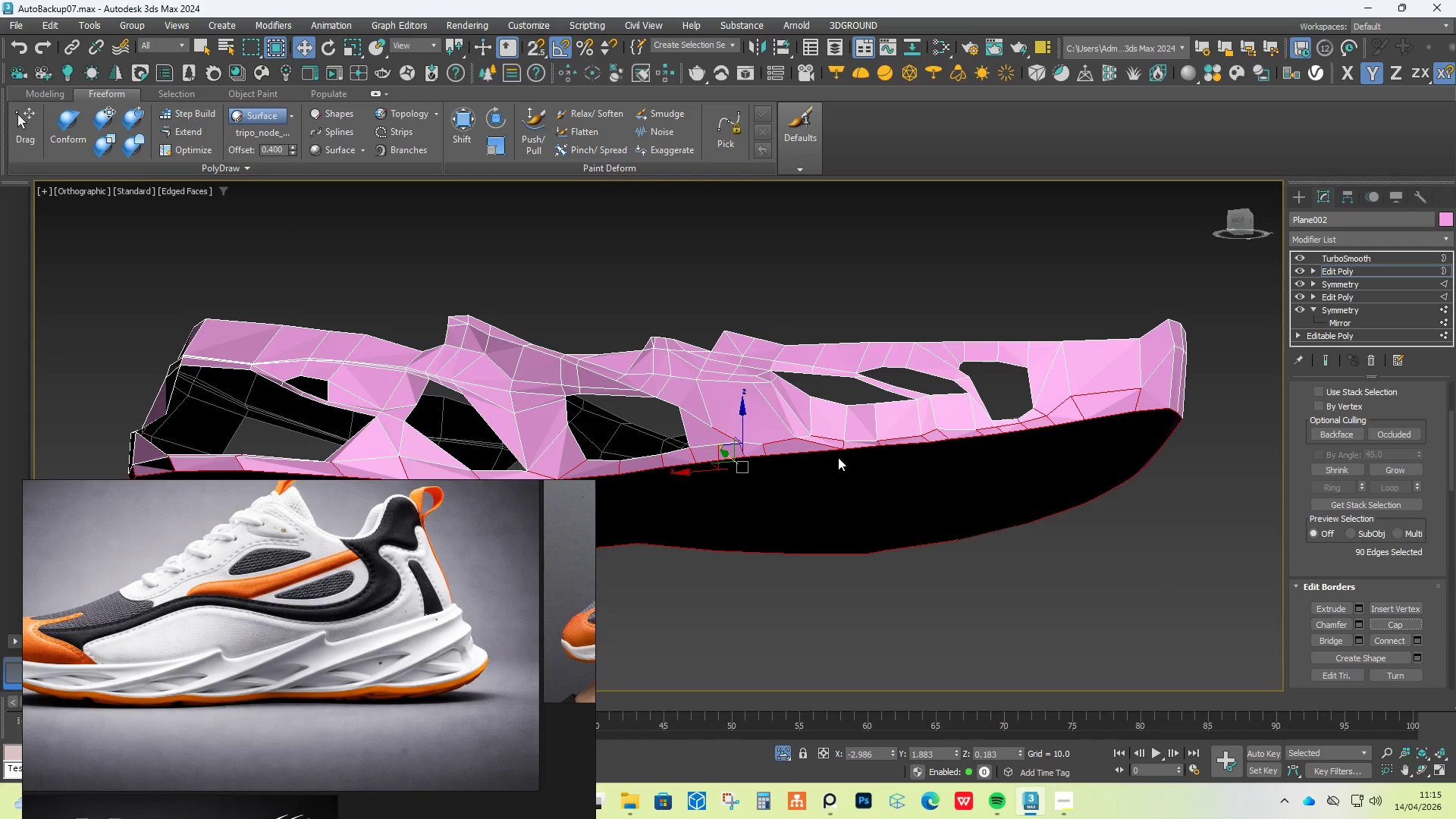 
key(Control+Z)
 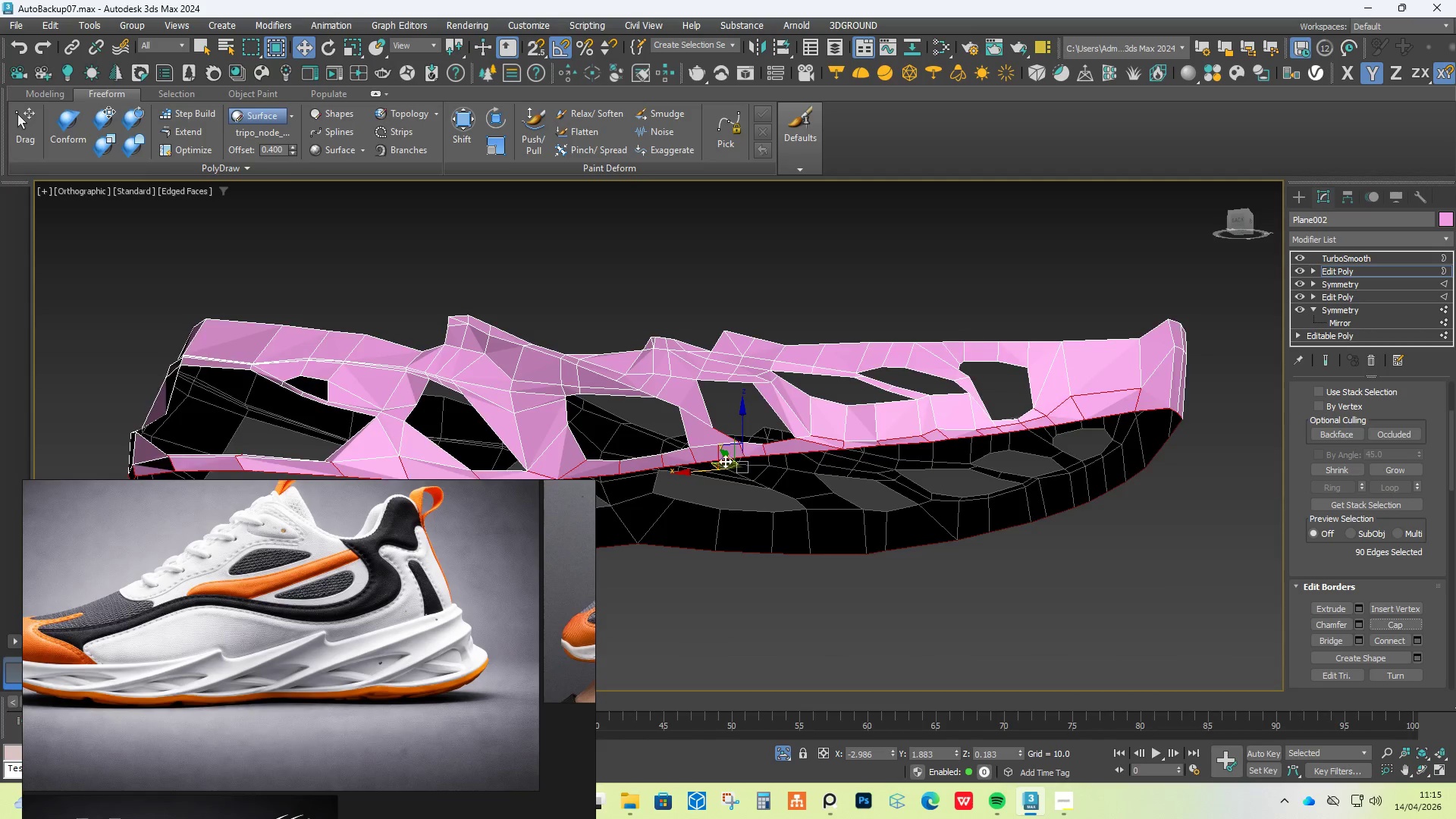 
hold_key(key=AltLeft, duration=1.5)
 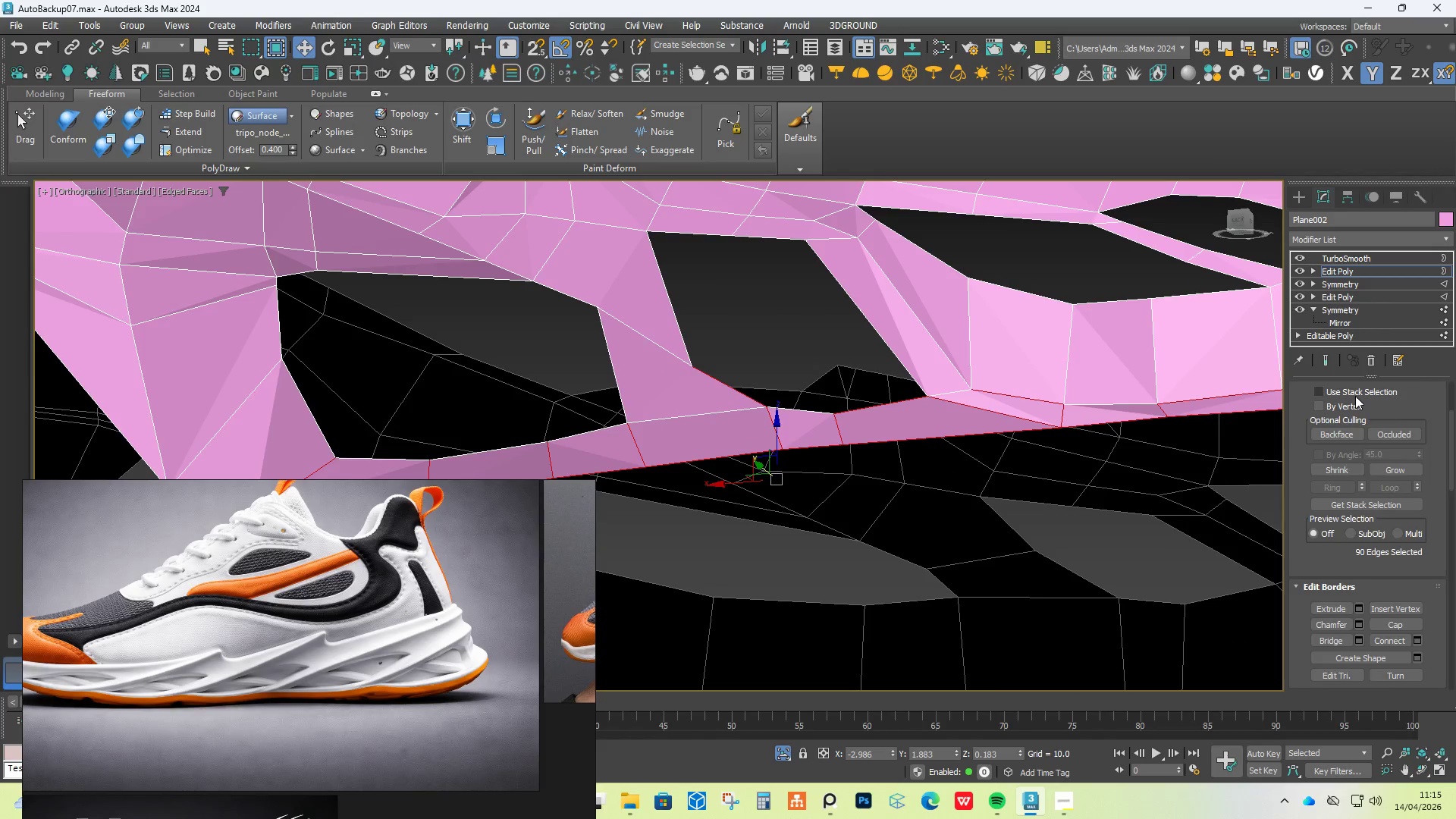 
scroll: coordinate [723, 460], scroll_direction: up, amount: 3.0
 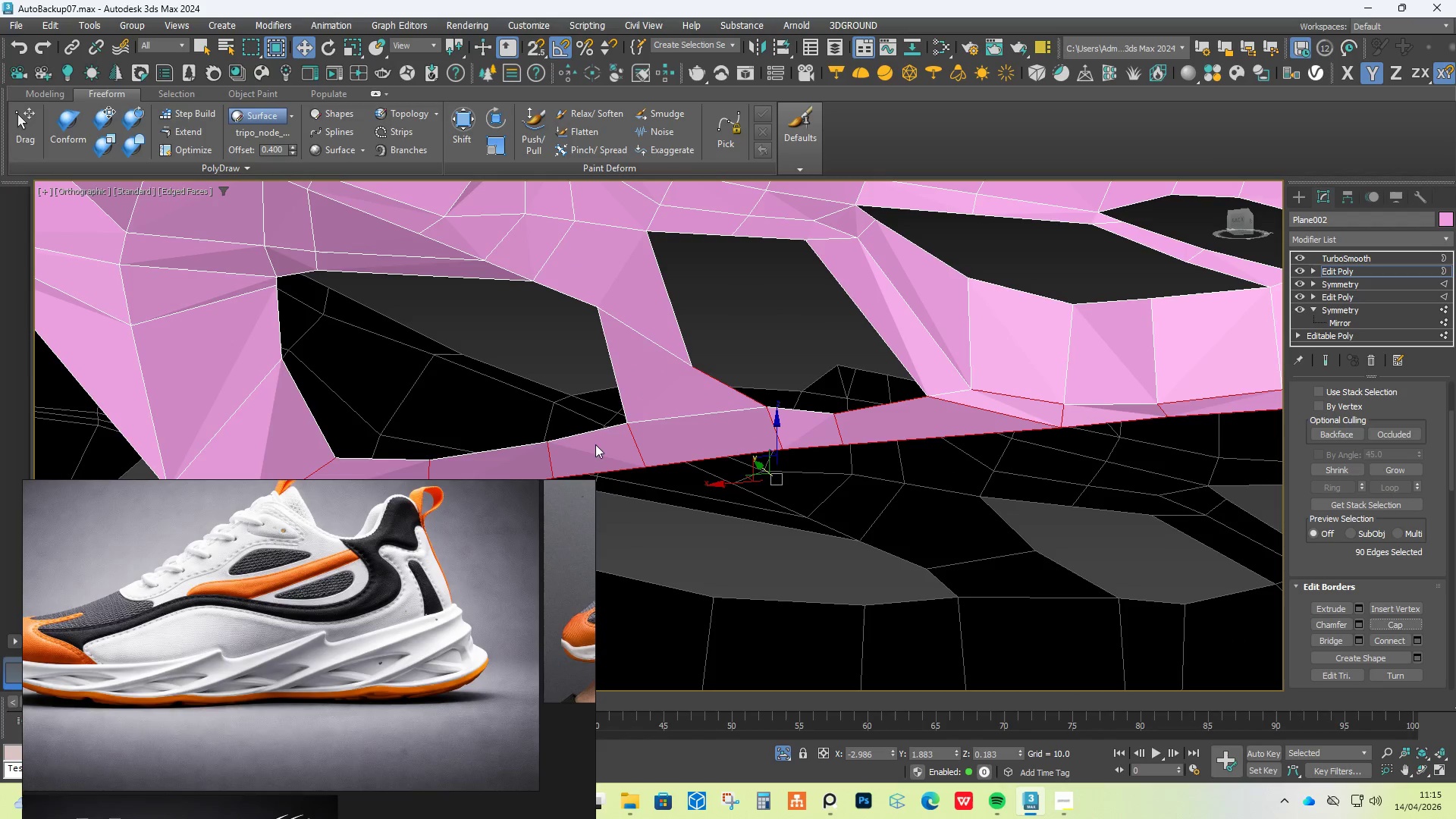 
left_click([629, 438])
 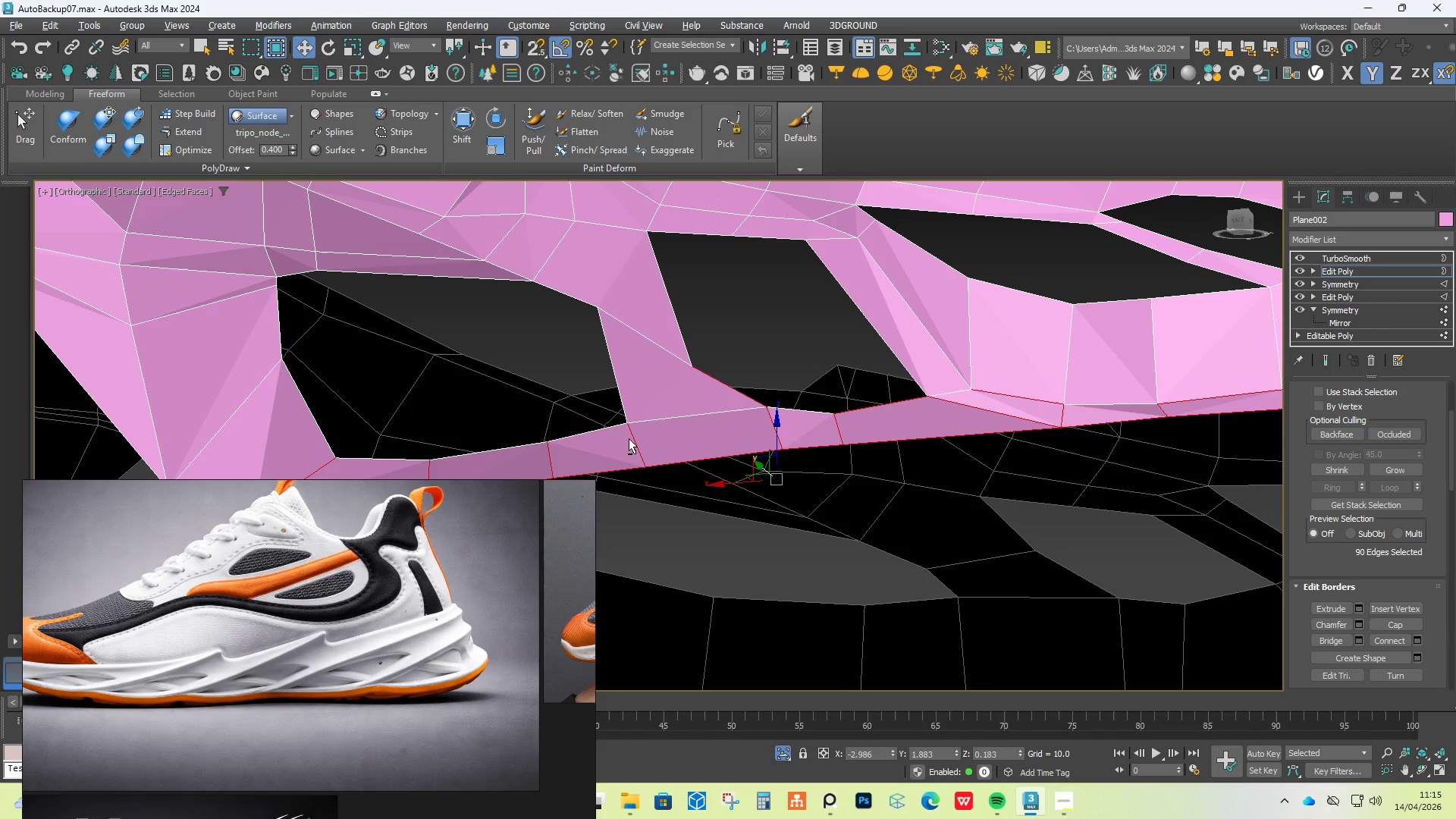 
double_click([629, 438])
 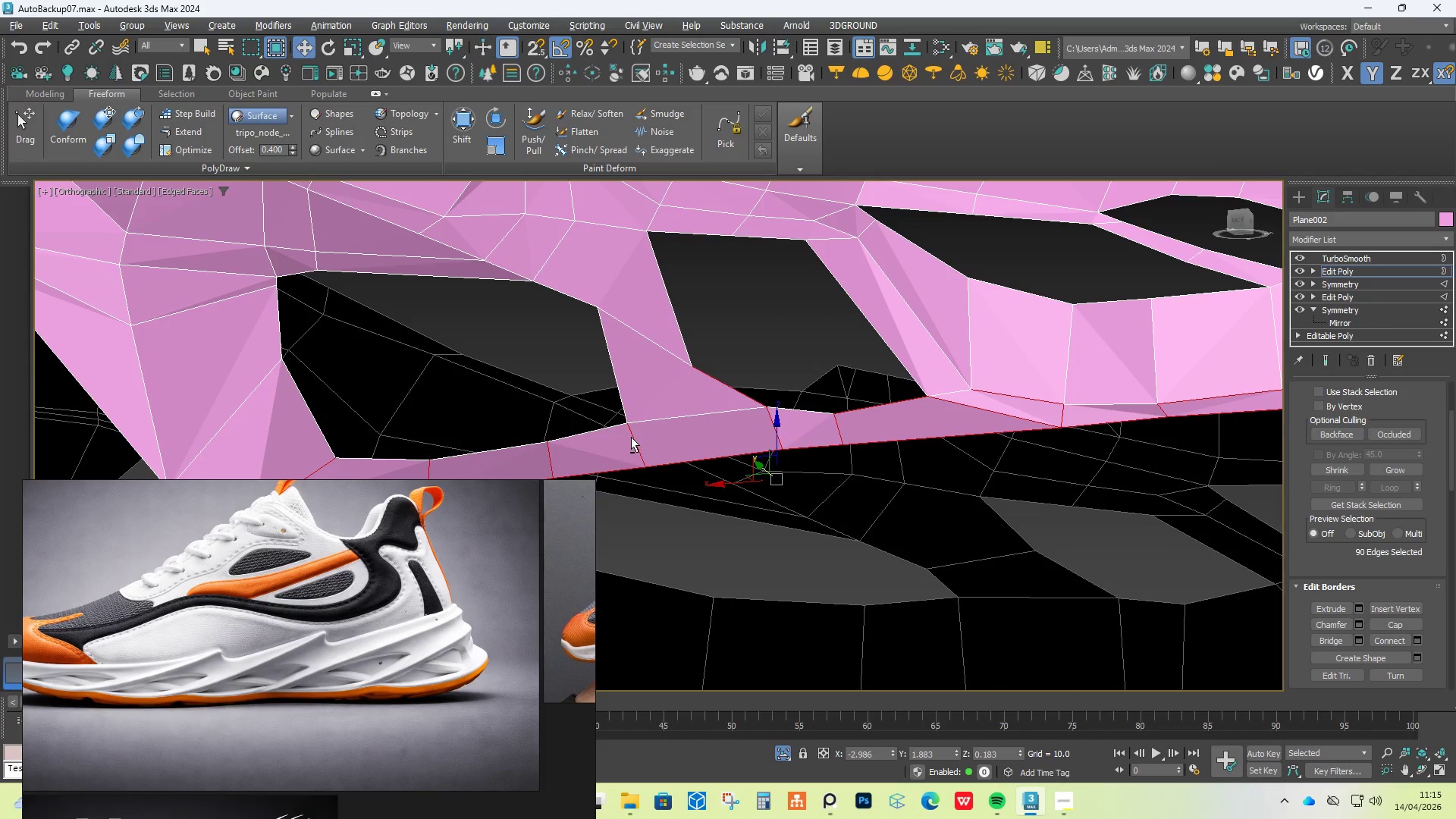 
triple_click([633, 437])
 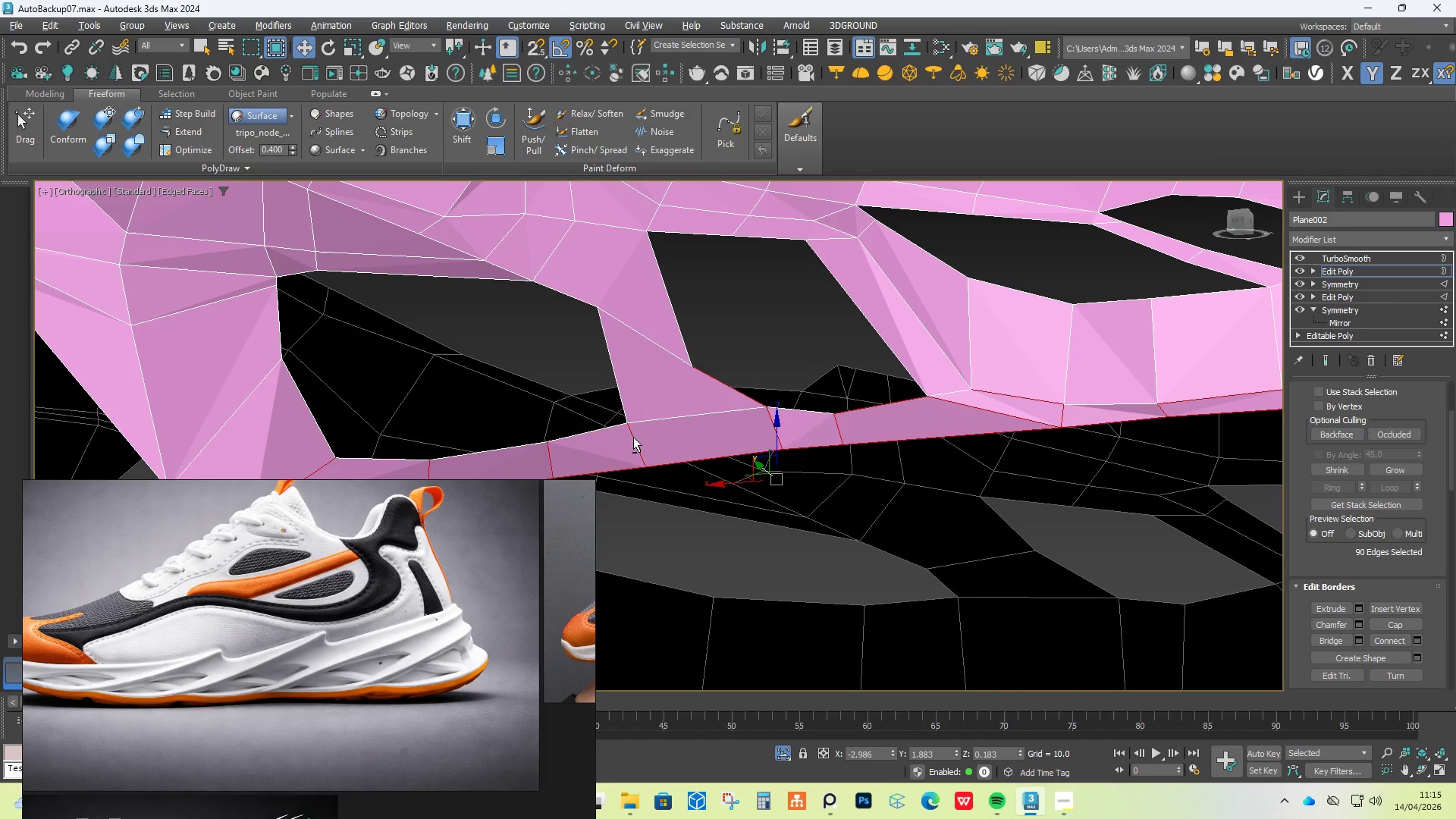 
triple_click([633, 437])
 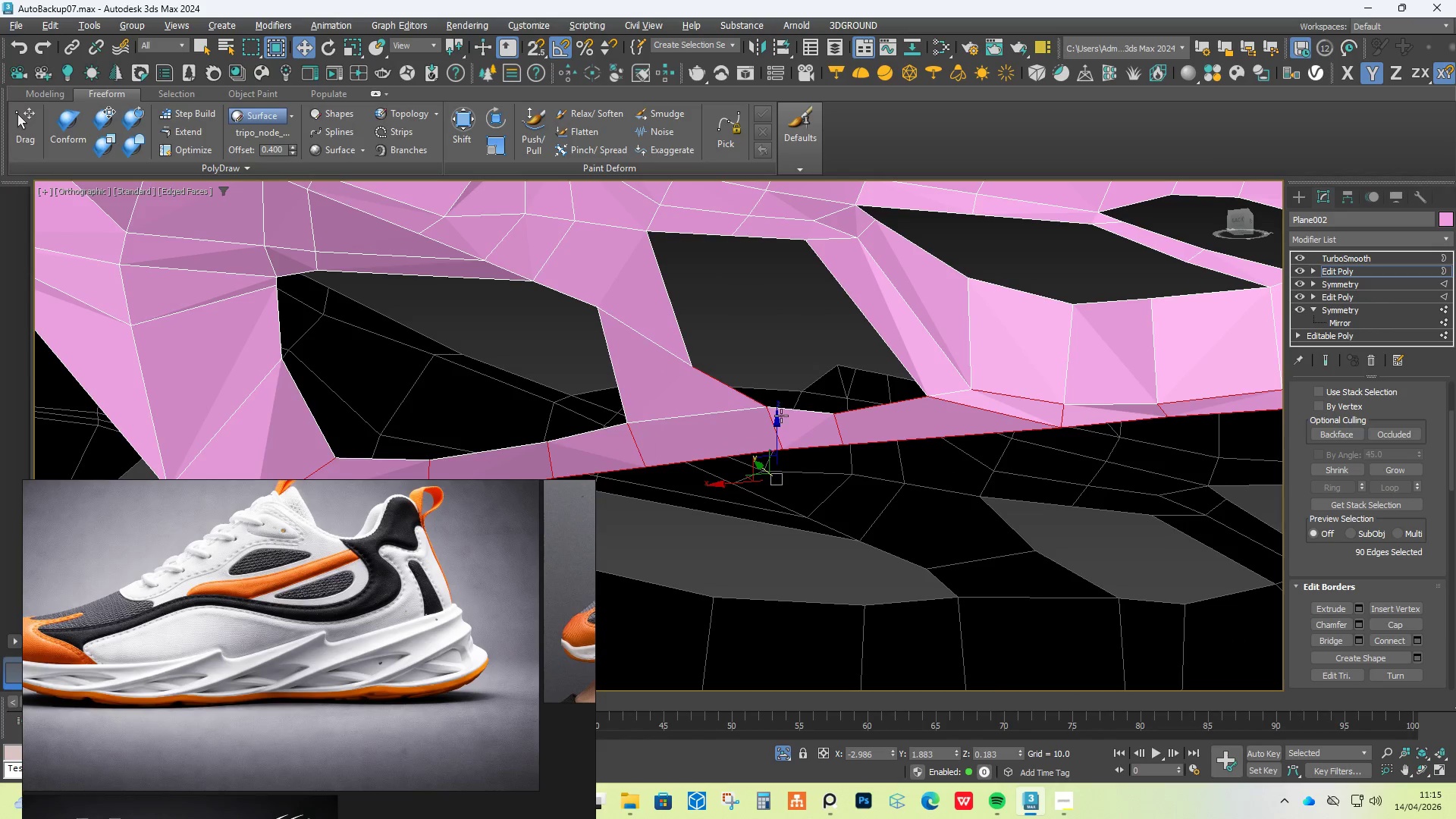 
hold_key(key=AltLeft, duration=2.28)
scroll: coordinate [1352, 405], scroll_direction: up, amount: 5.0
 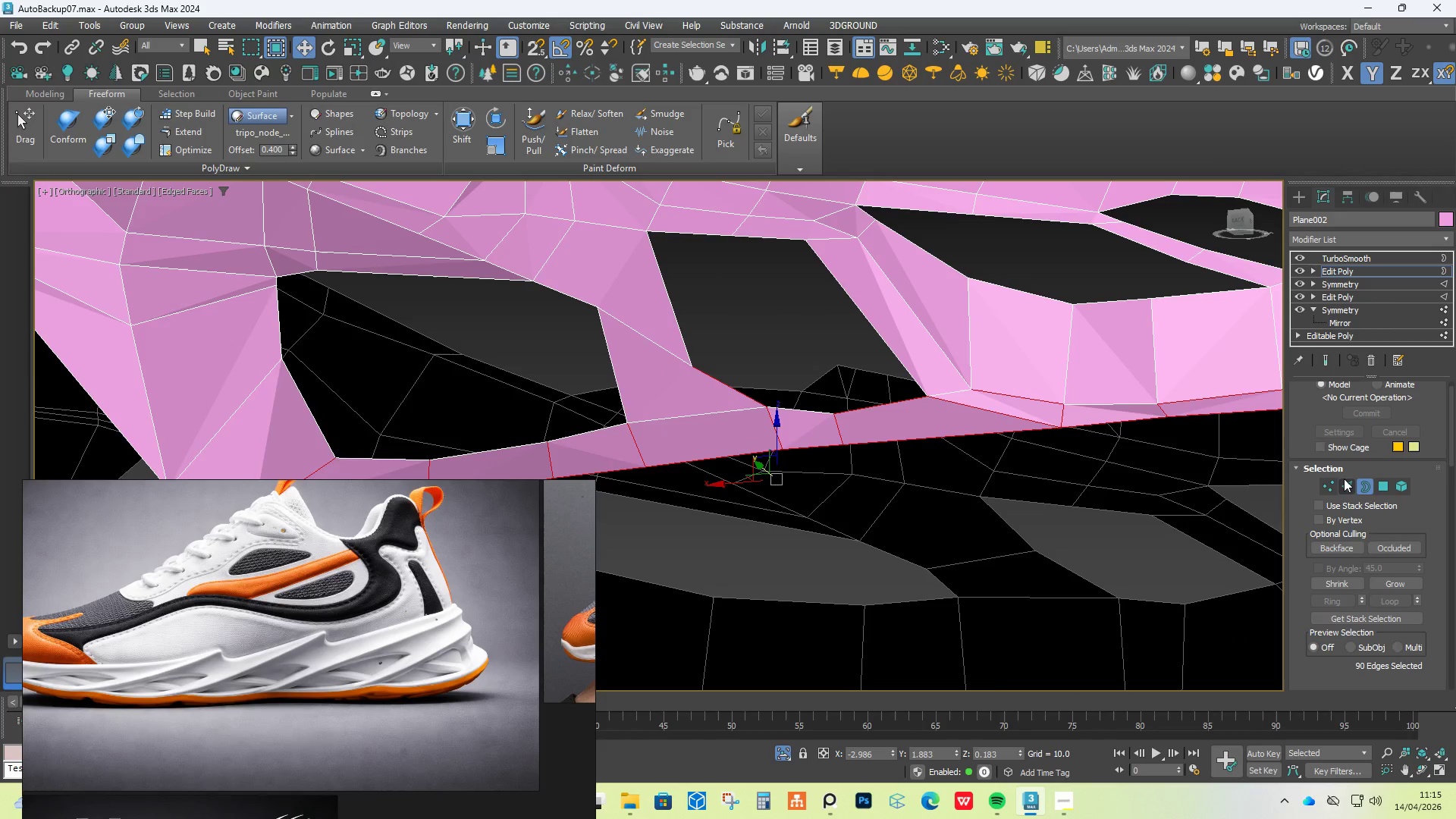 
left_click([1349, 482])
 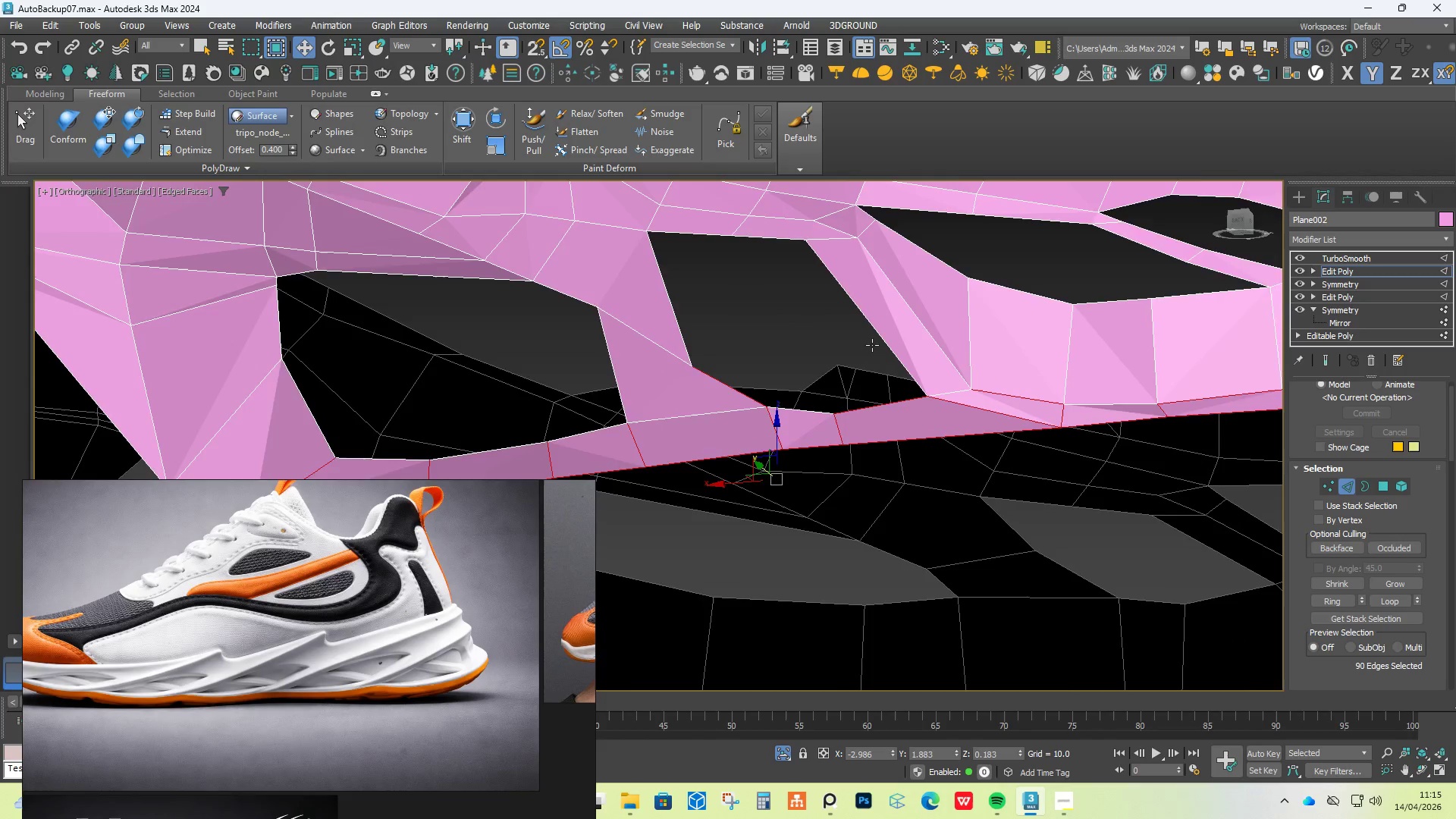 
hold_key(key=AltLeft, duration=1.5)
 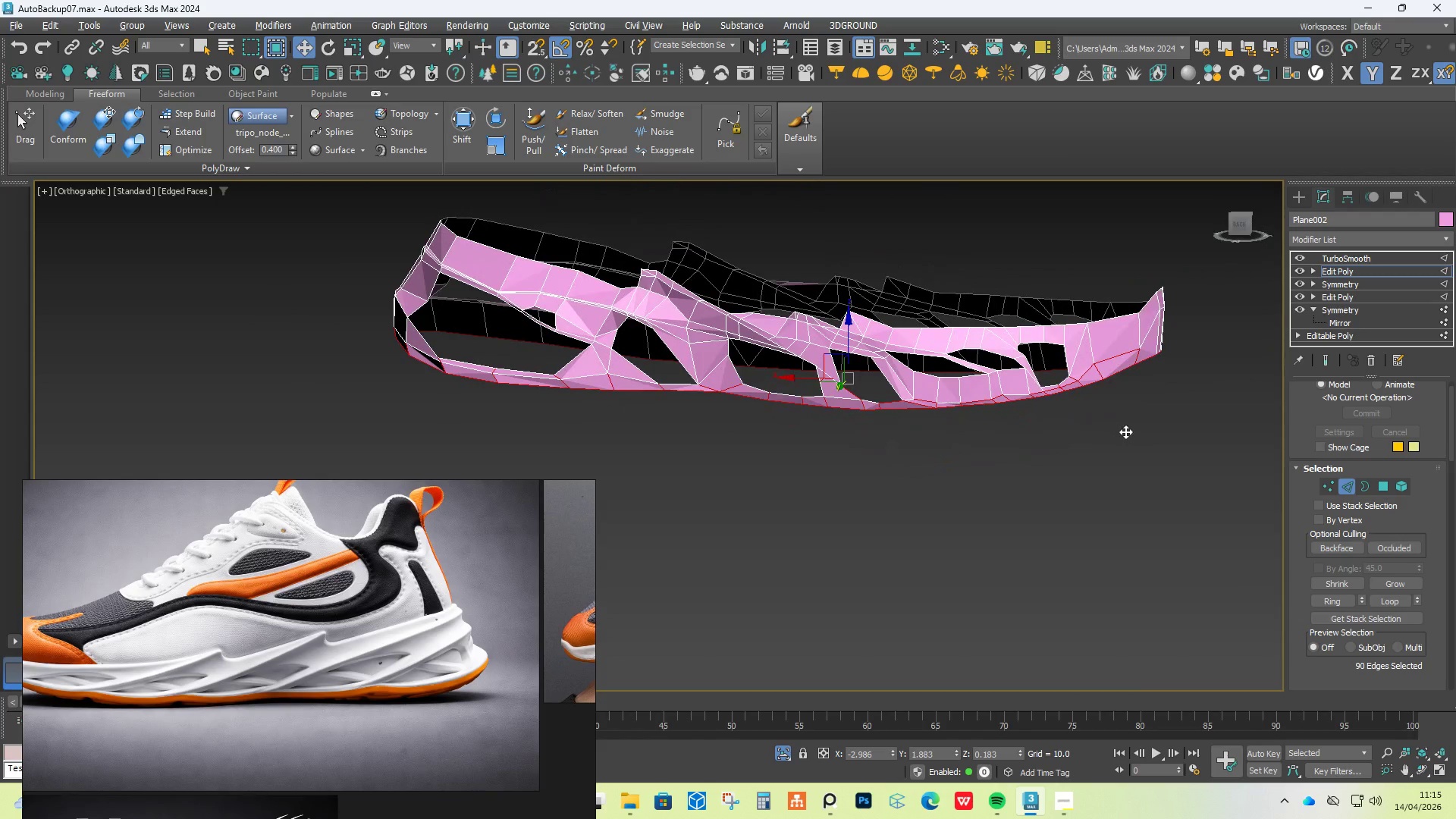 
scroll: coordinate [872, 345], scroll_direction: down, amount: 4.0
 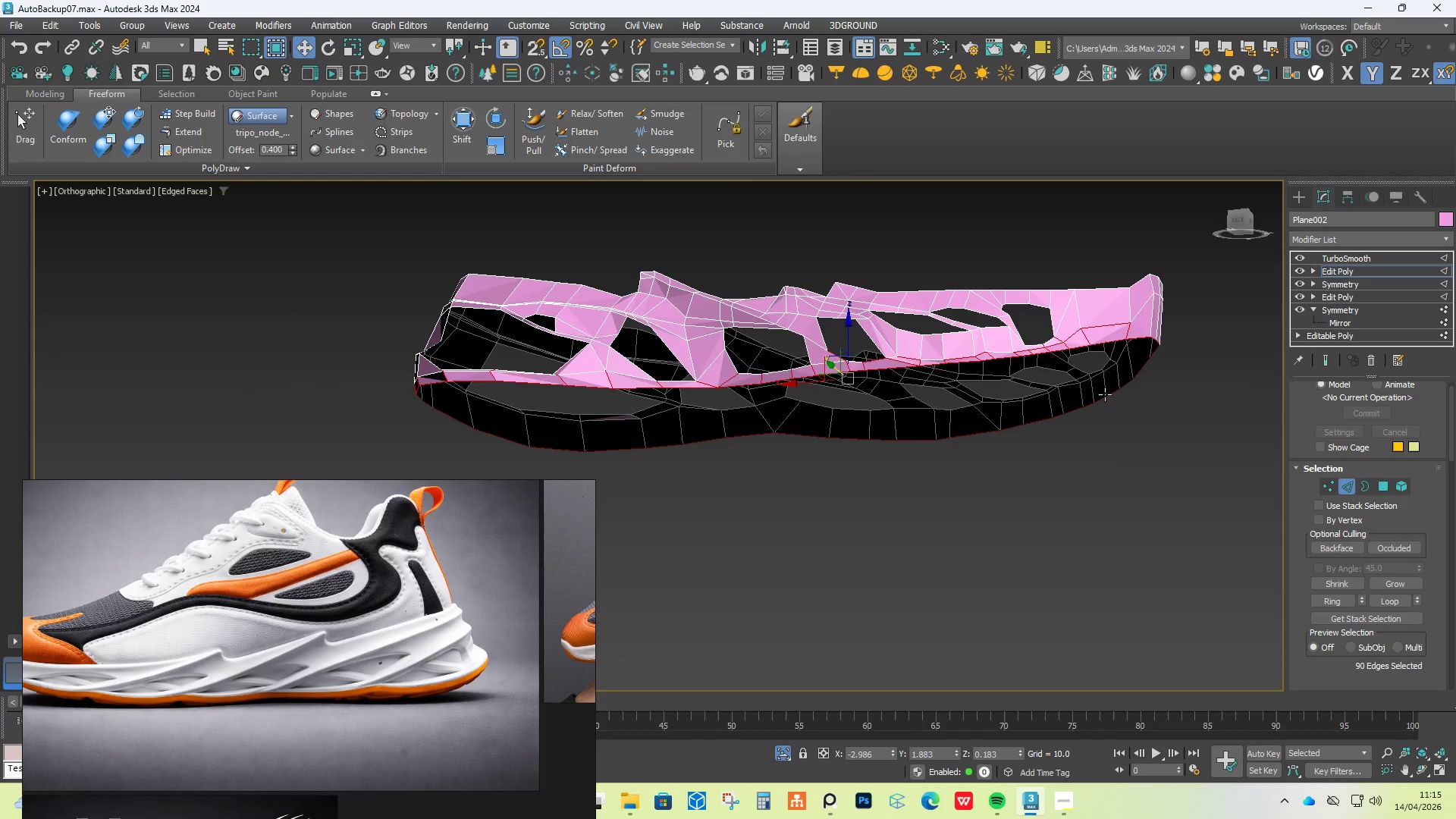 
hold_key(key=AltLeft, duration=0.7)
 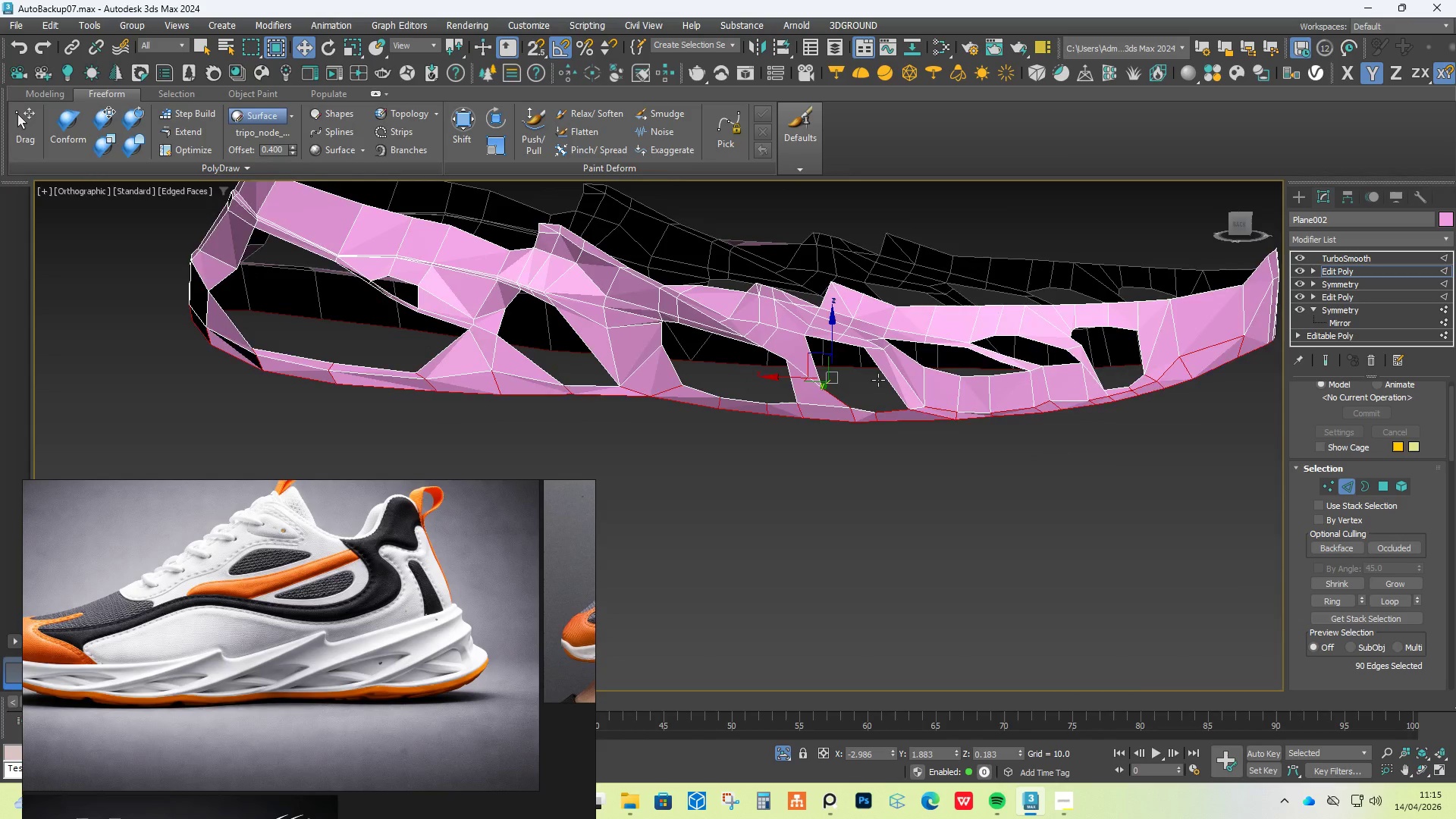 
scroll: coordinate [856, 384], scroll_direction: up, amount: 3.0
 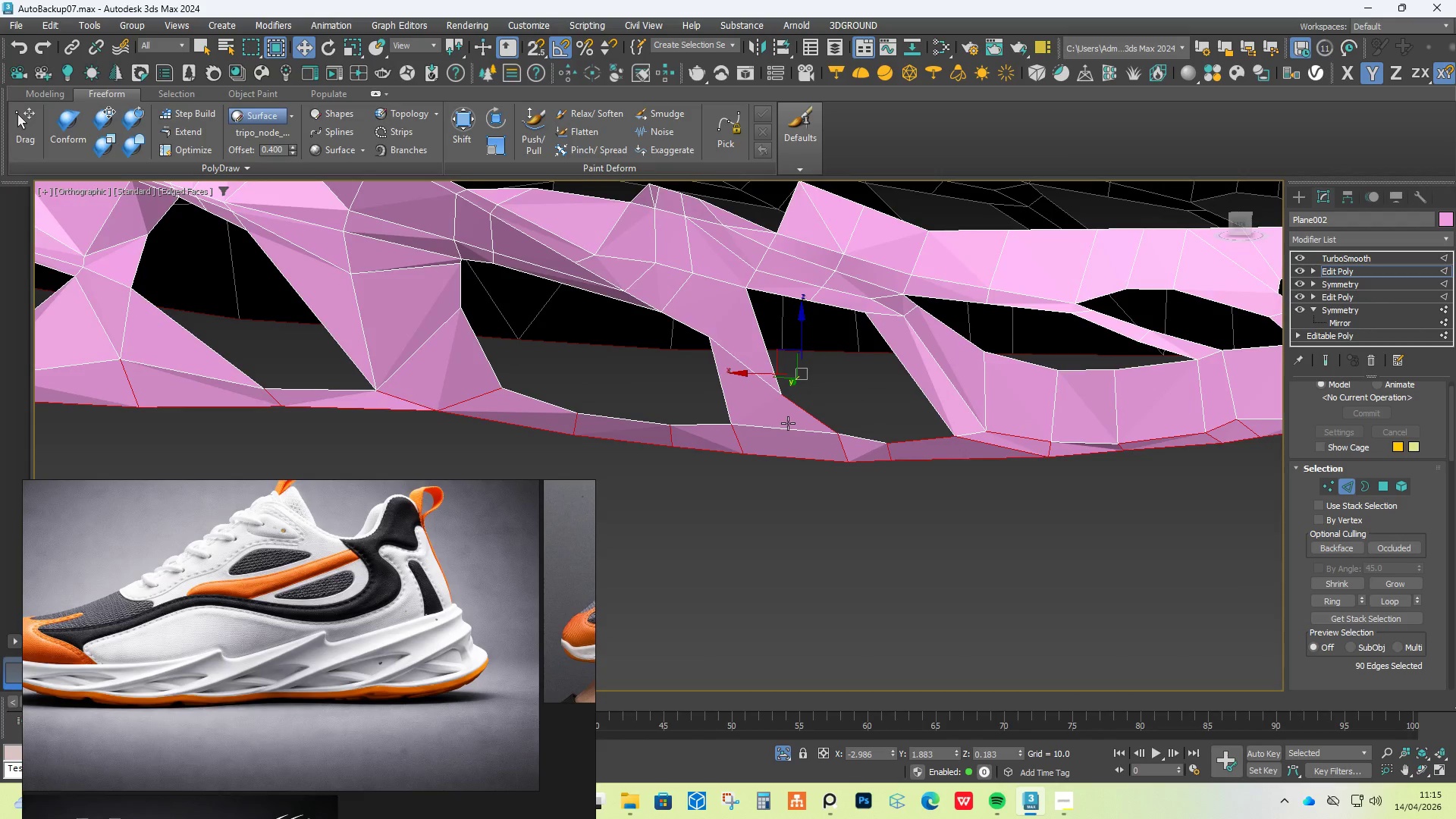 
hold_key(key=AltLeft, duration=0.36)
 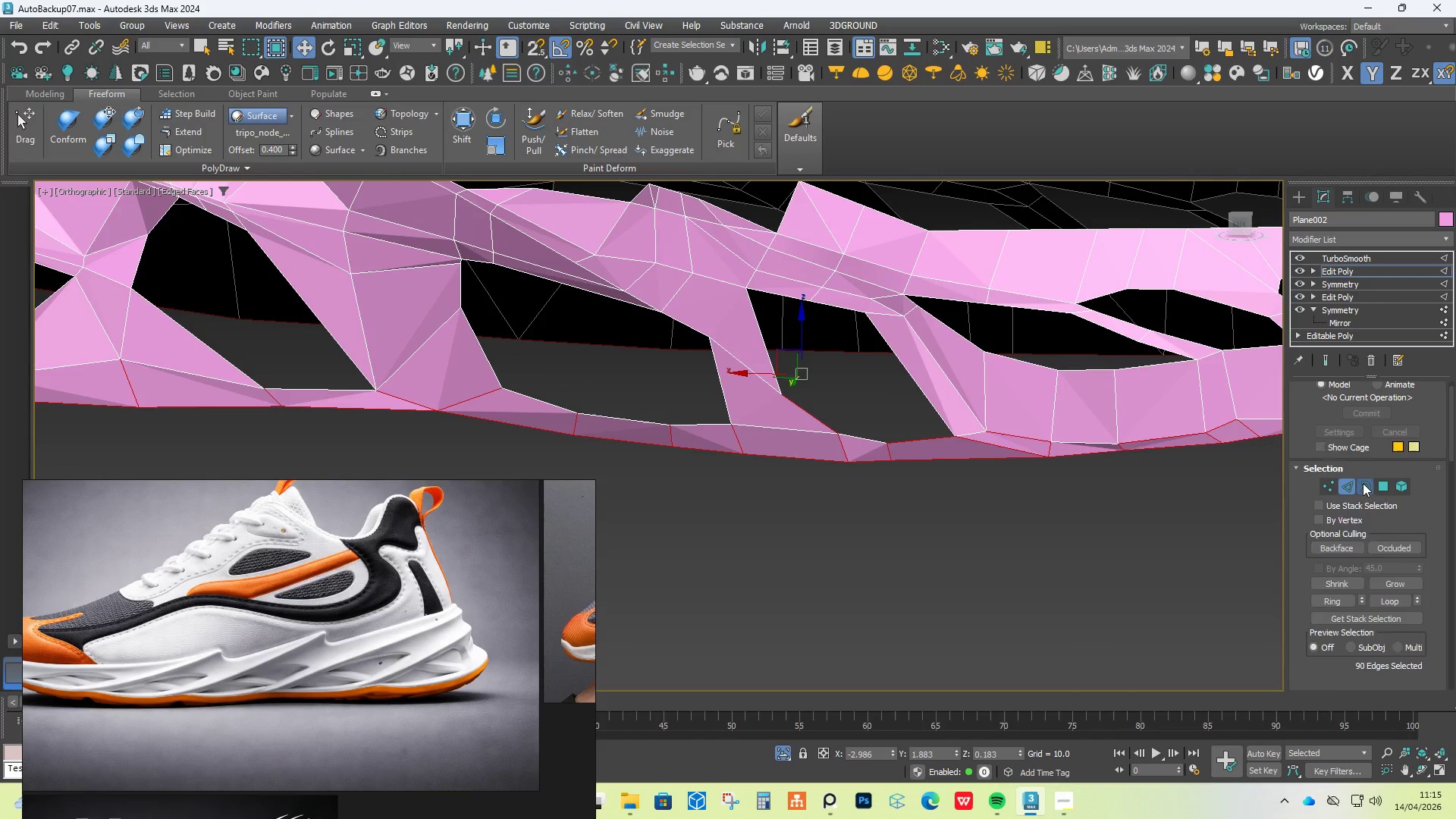 
double_click([1063, 472])
 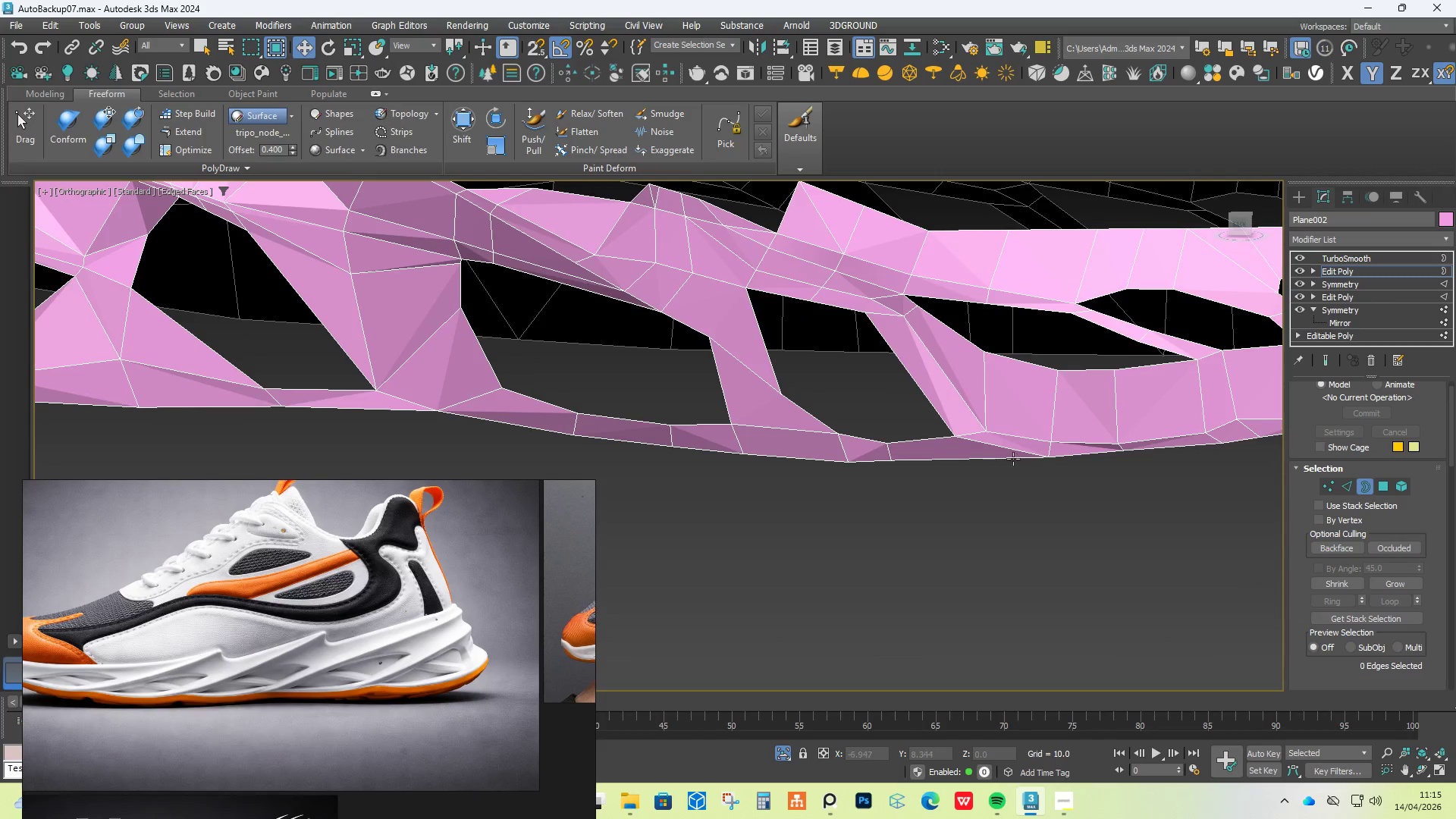 
left_click([1013, 459])
 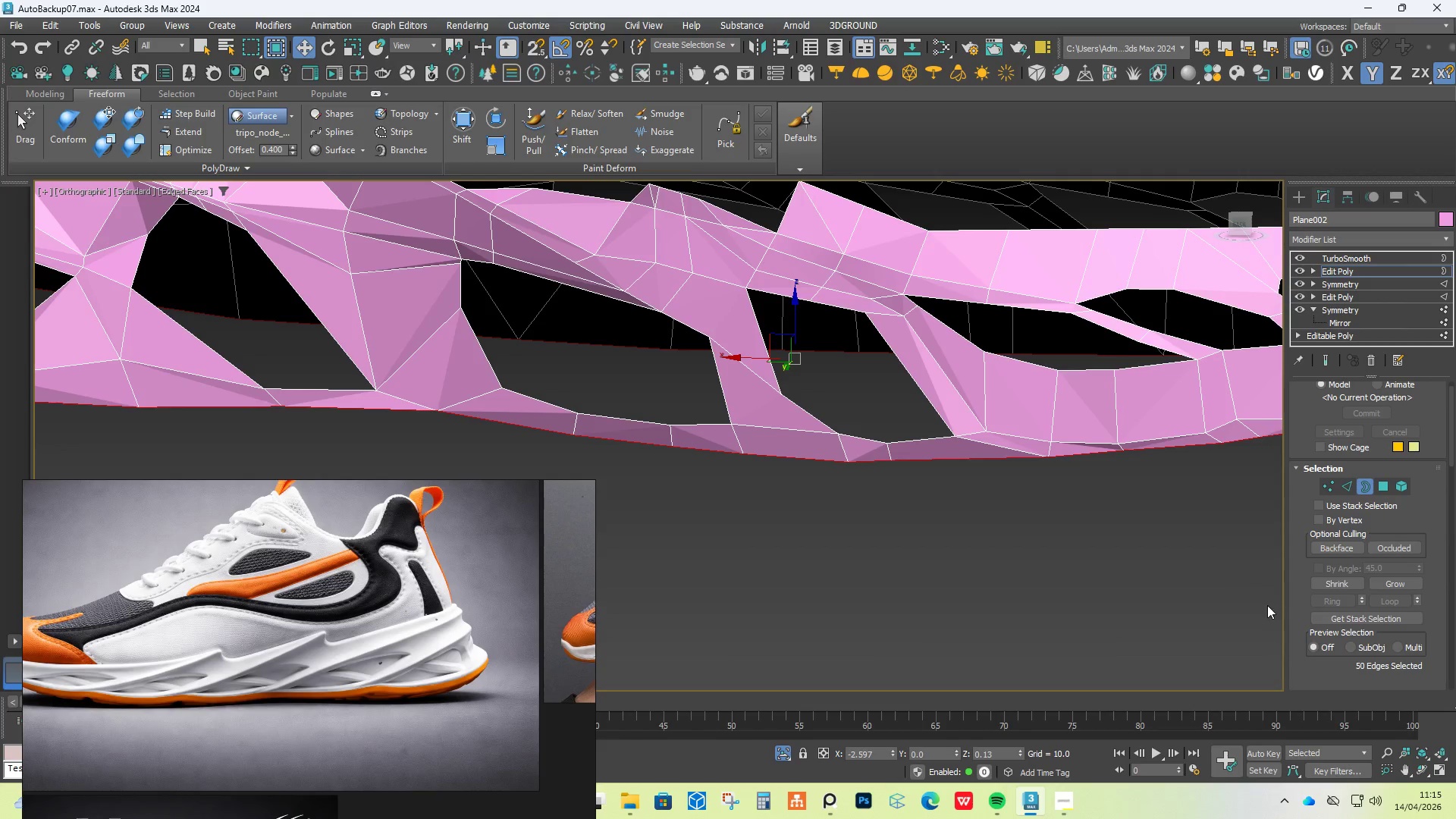 
scroll: coordinate [1389, 619], scroll_direction: down, amount: 6.0
 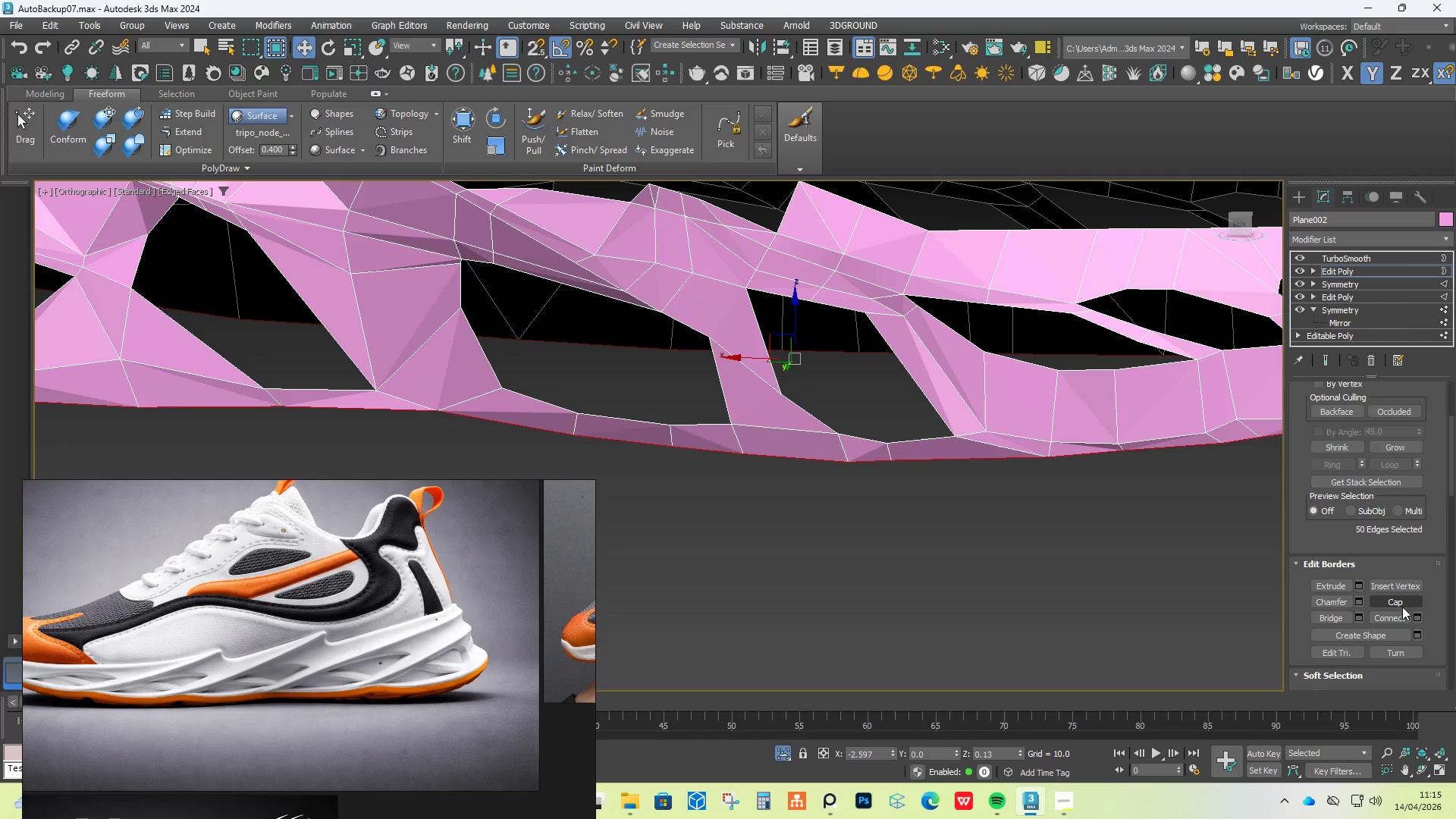 
left_click([1406, 604])
 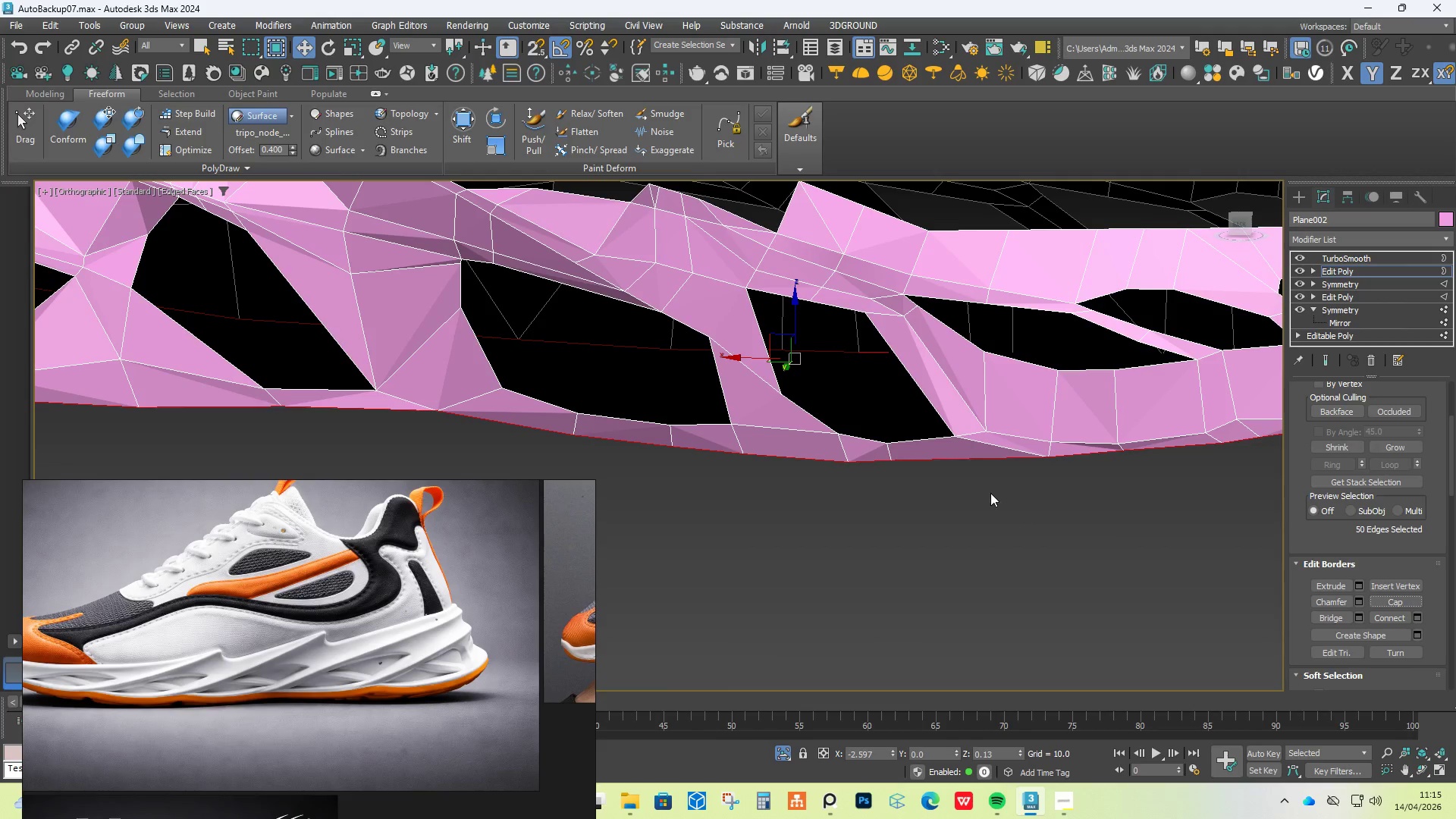 
hold_key(key=AltLeft, duration=0.62)
 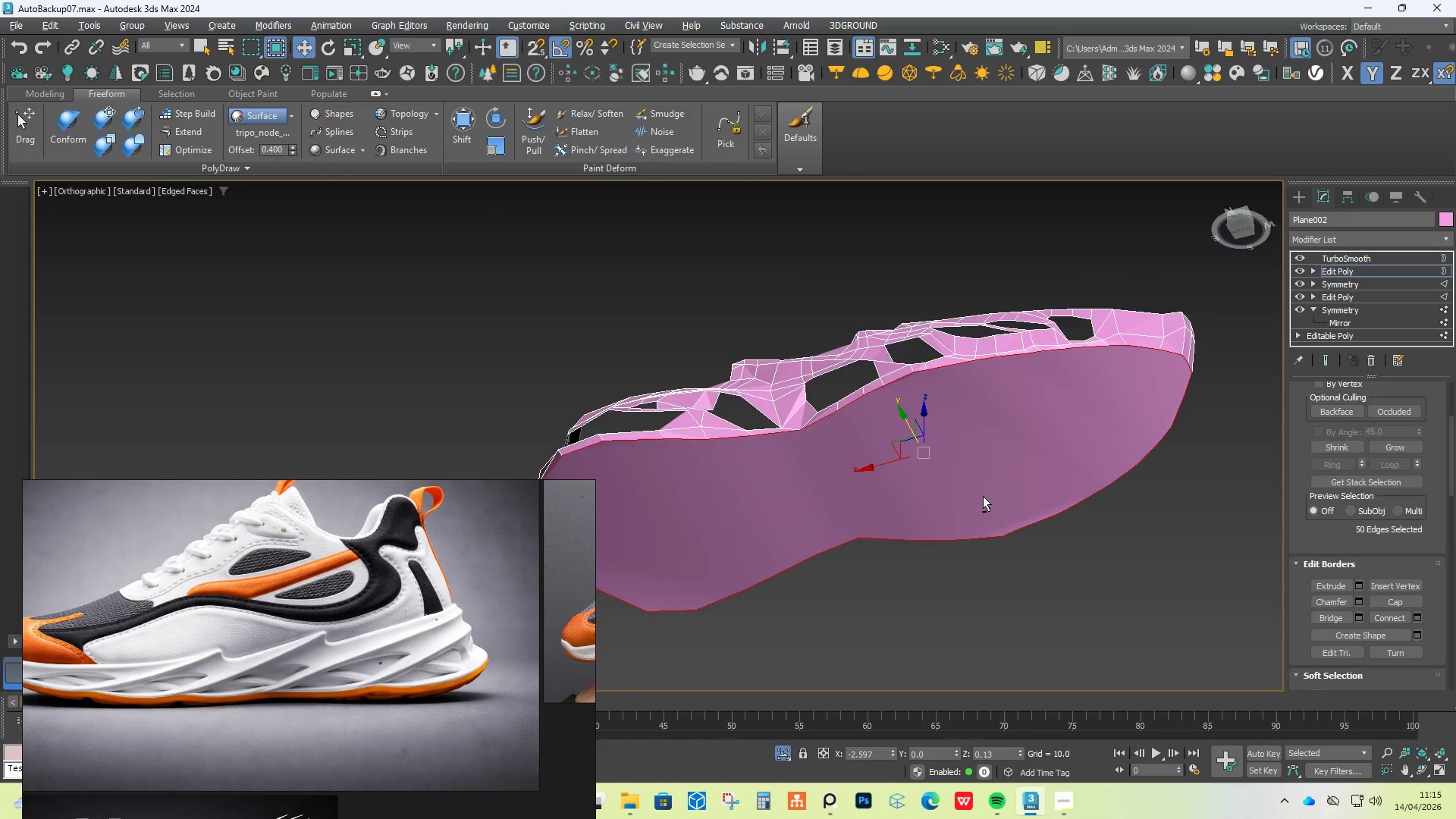 
hold_key(key=AltLeft, duration=1.5)
 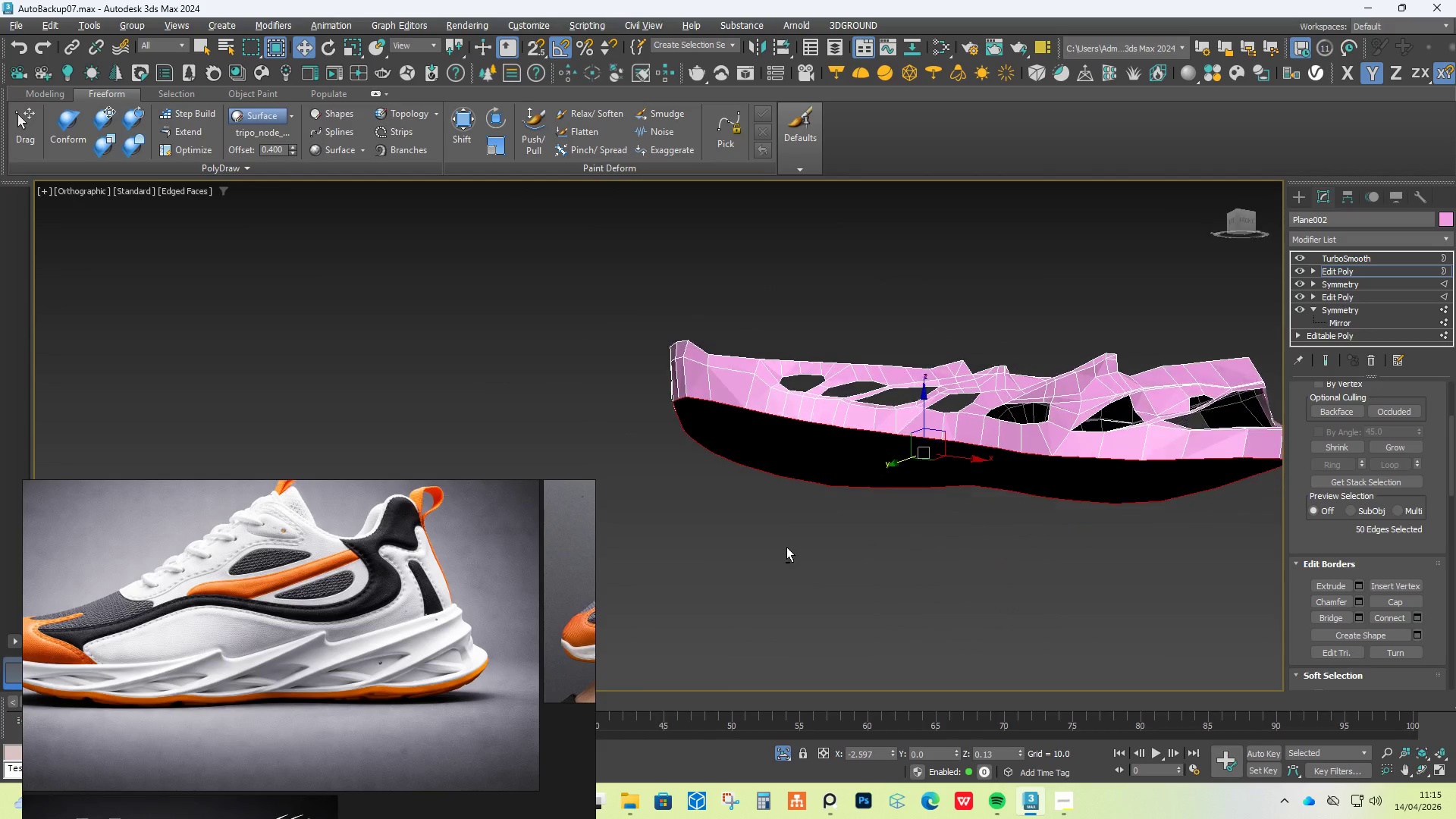 
scroll: coordinate [983, 496], scroll_direction: down, amount: 4.0
 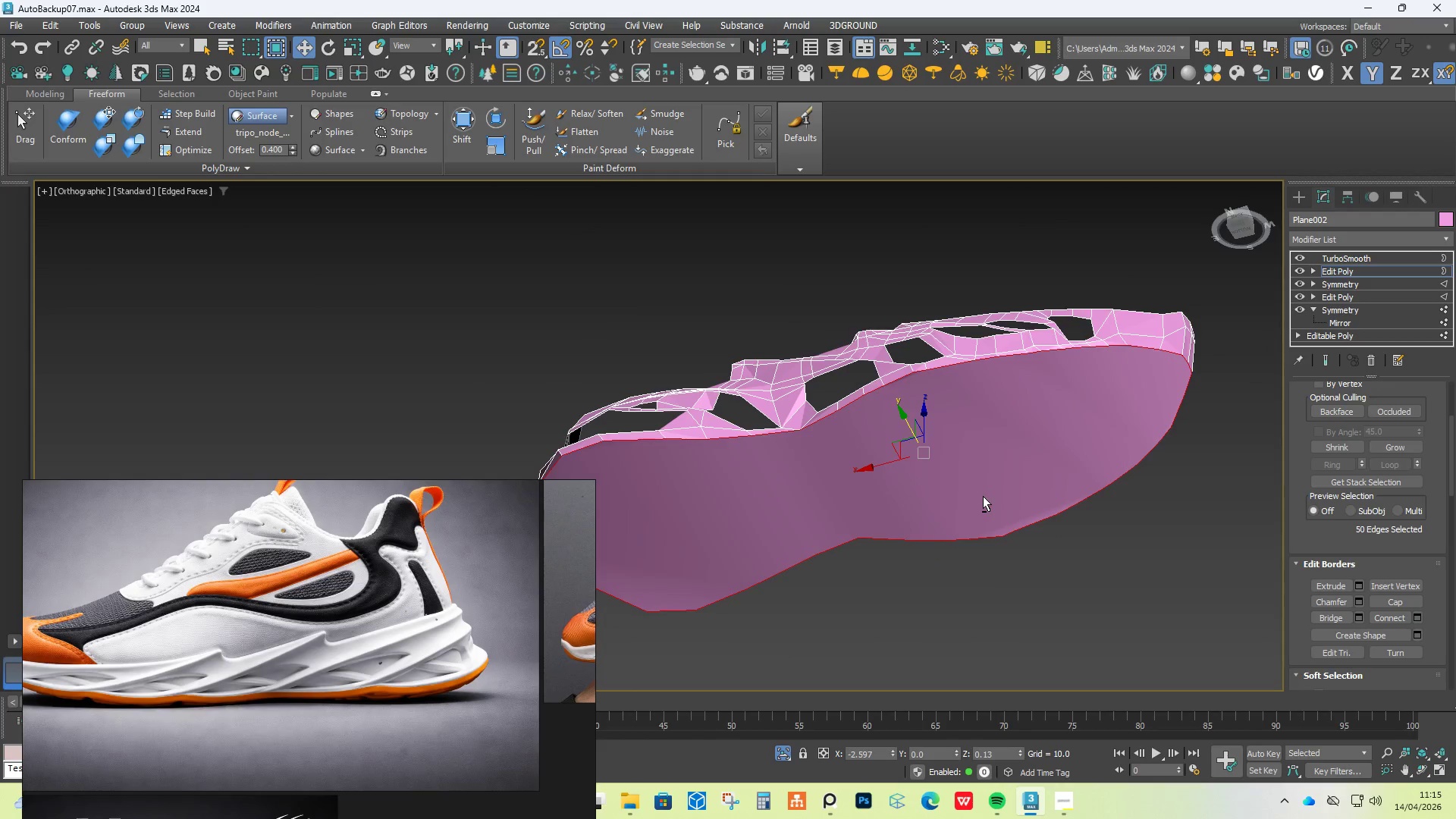 
hold_key(key=AltLeft, duration=1.05)
 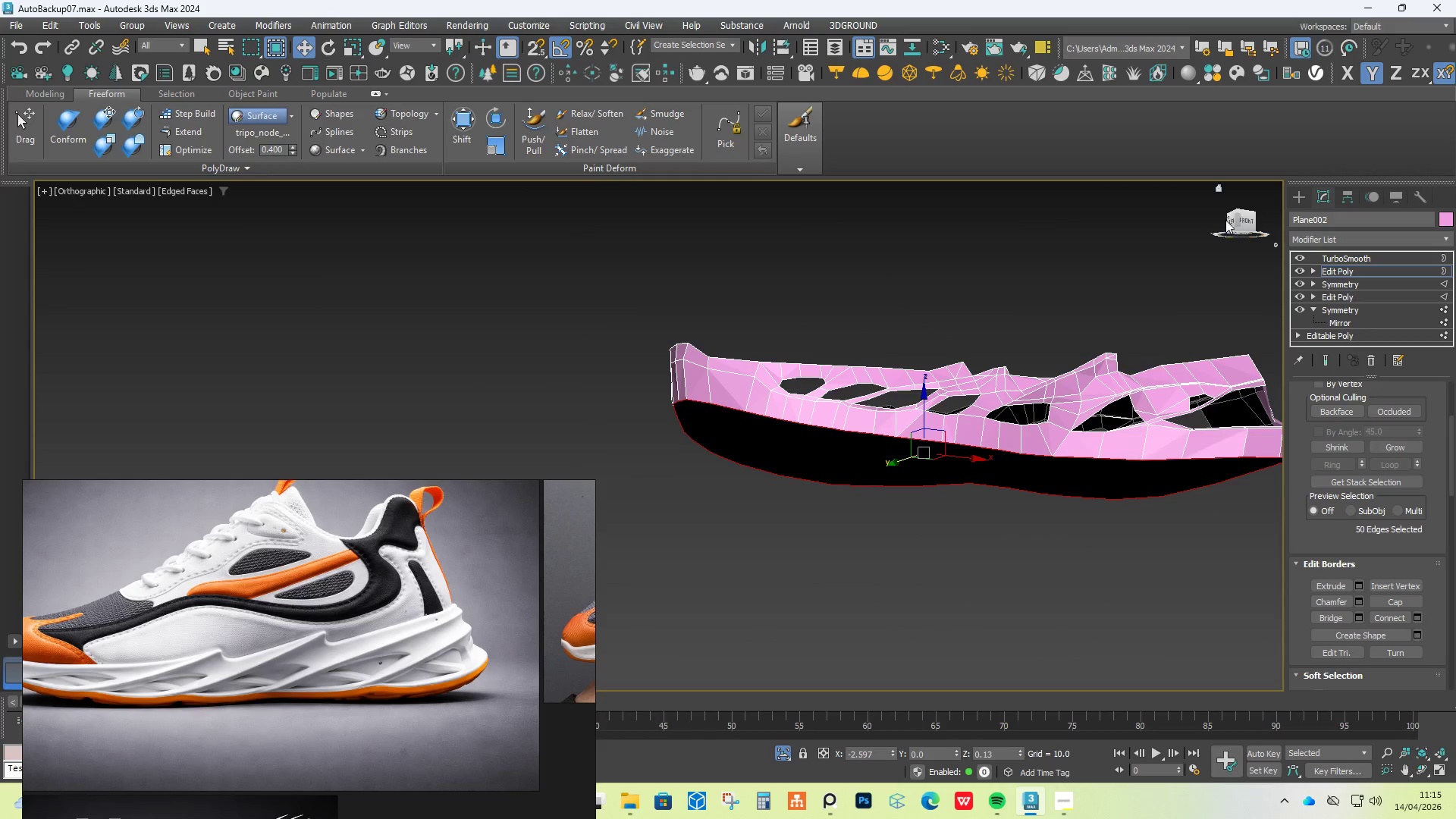 
left_click([1250, 220])
 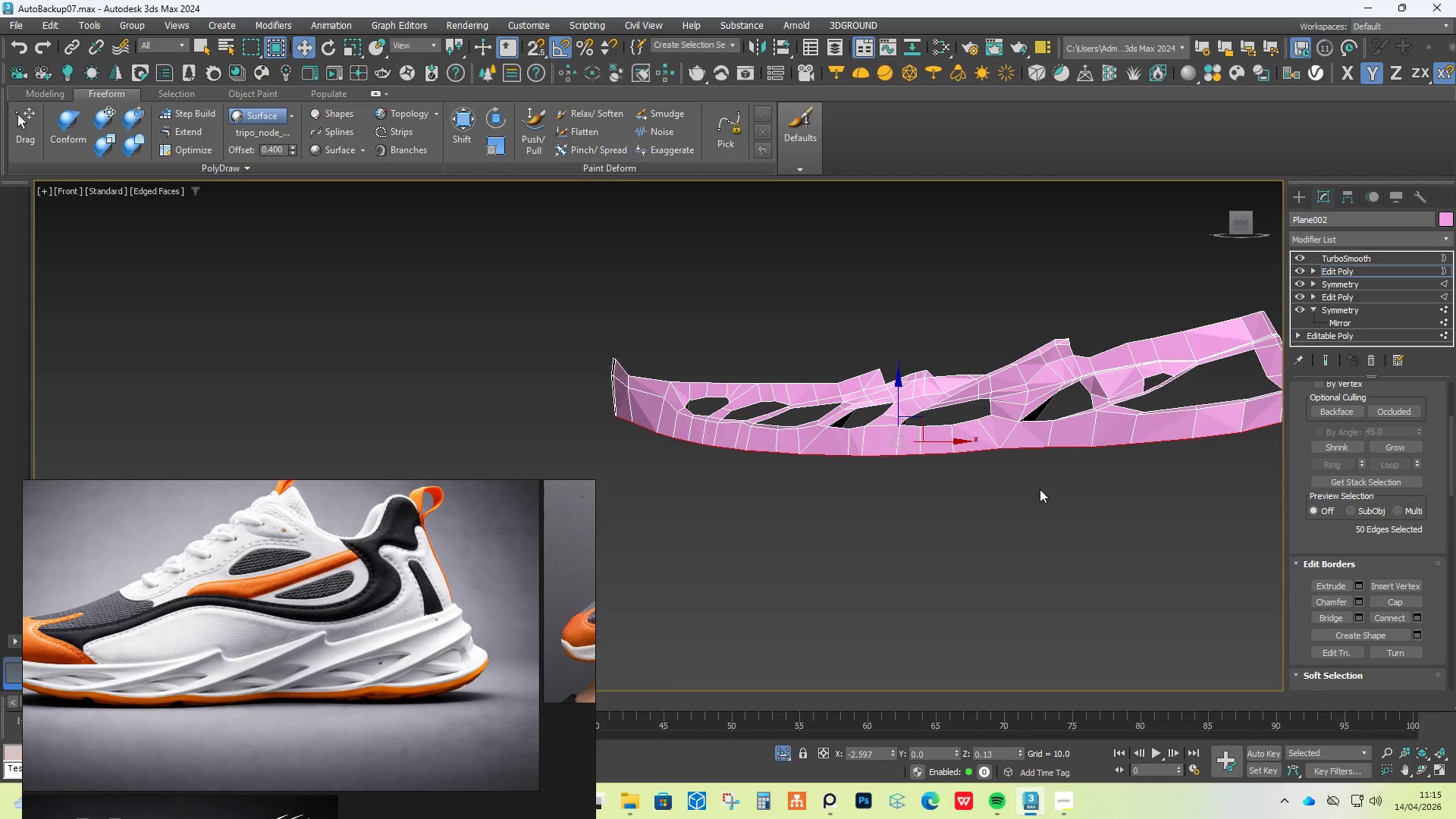 
hold_key(key=AltLeft, duration=1.5)
 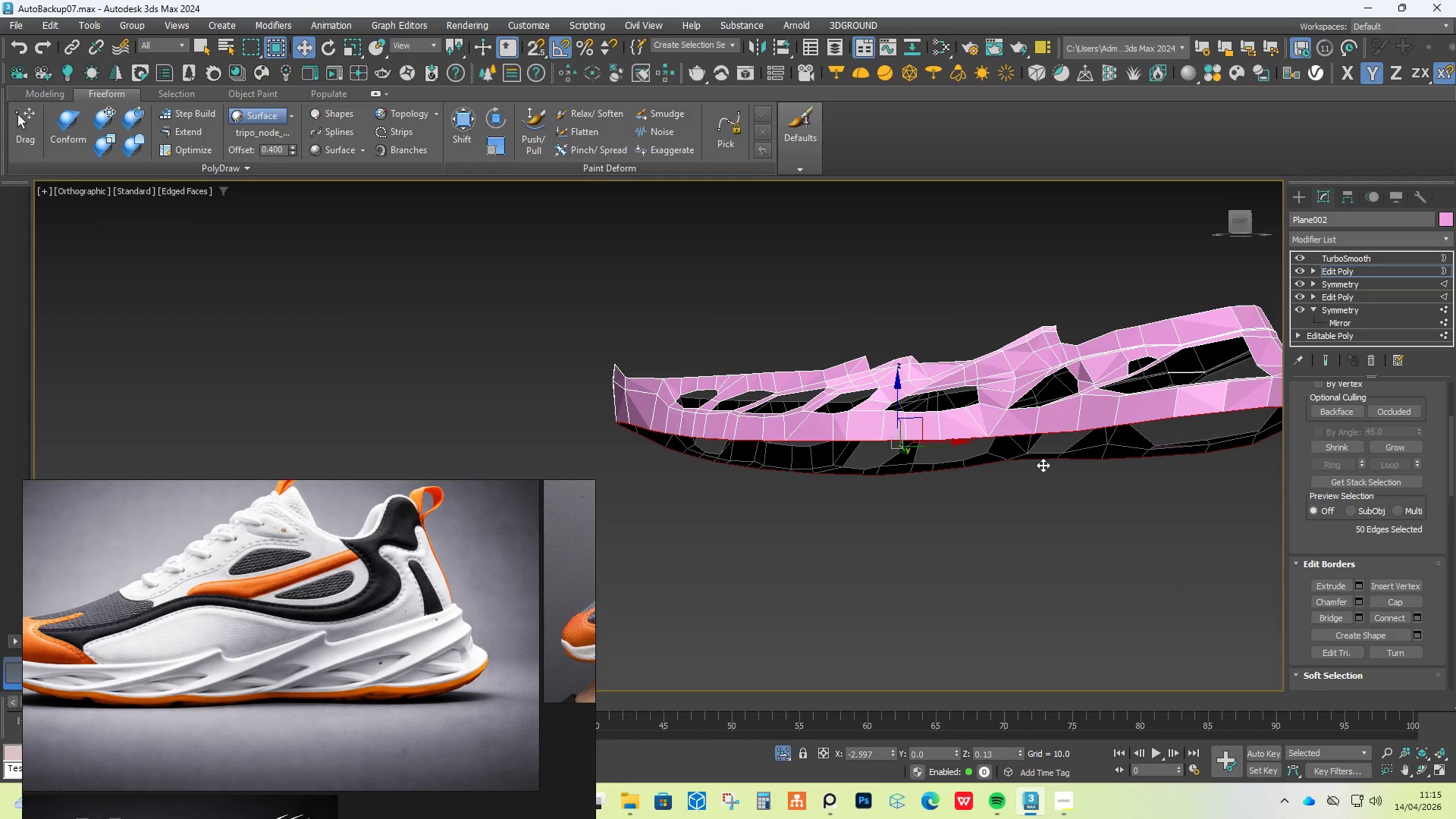 
key(Alt+AltLeft)
 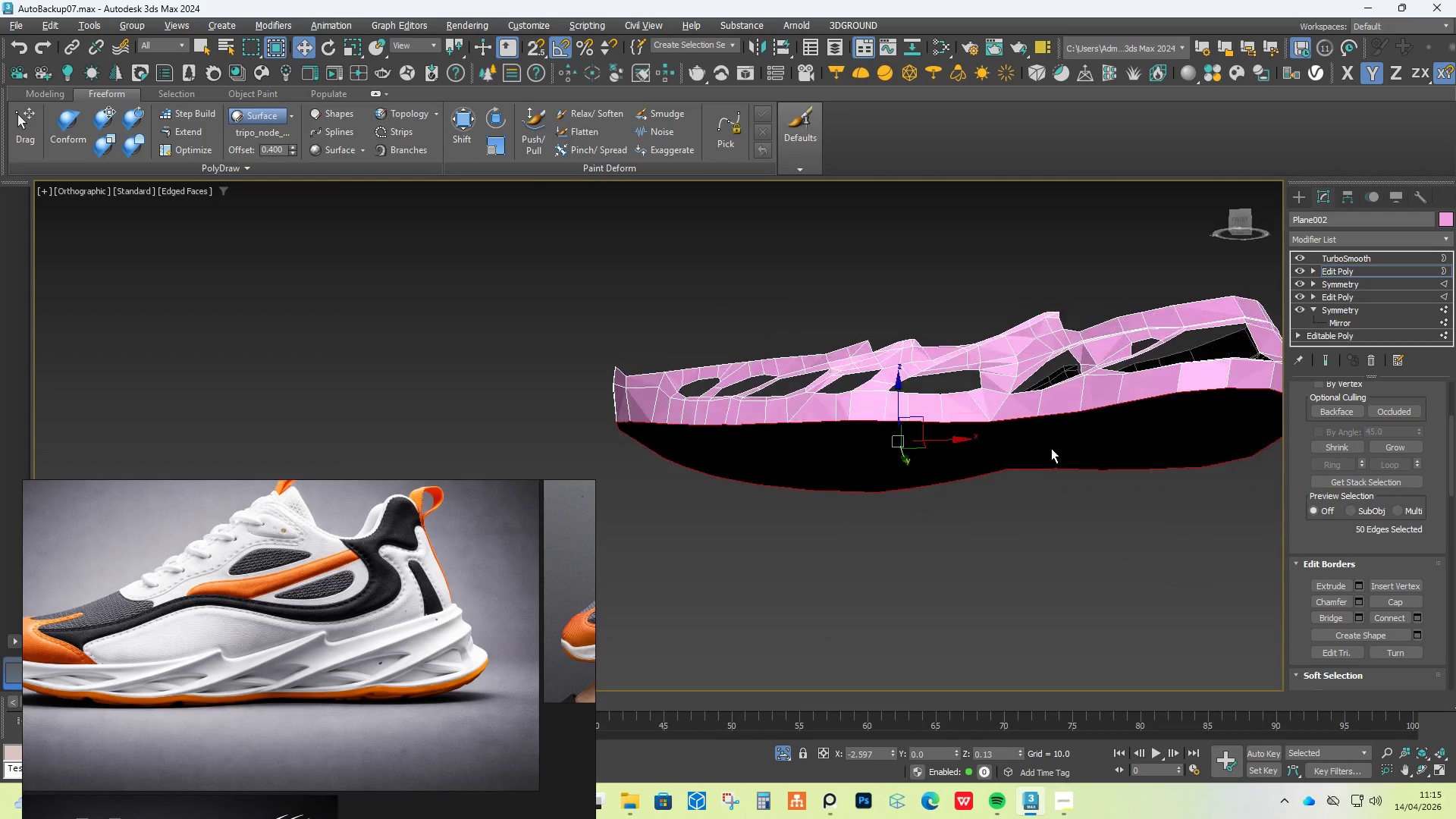 
key(Alt+AltLeft)
 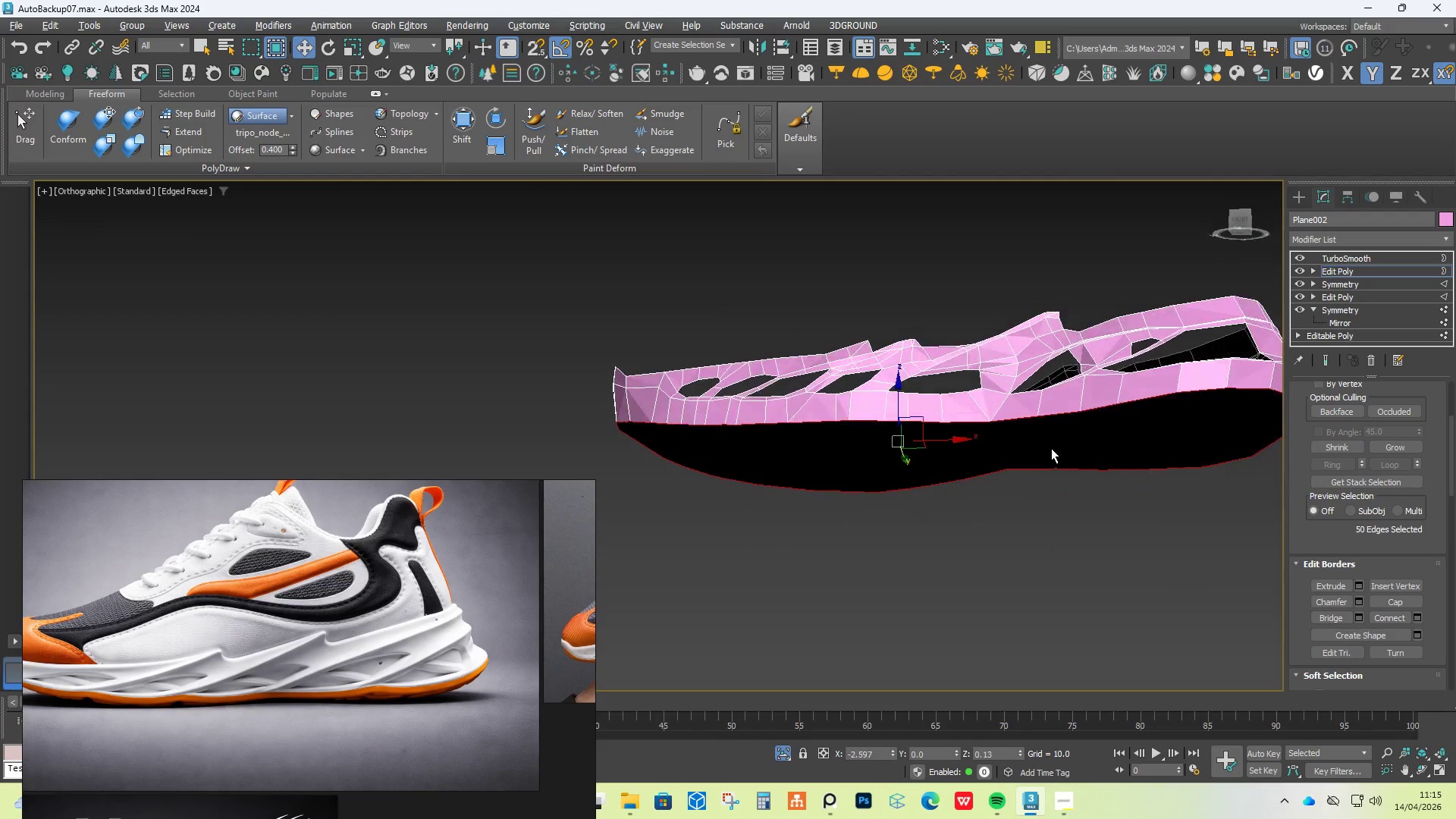 
key(Alt+AltLeft)
 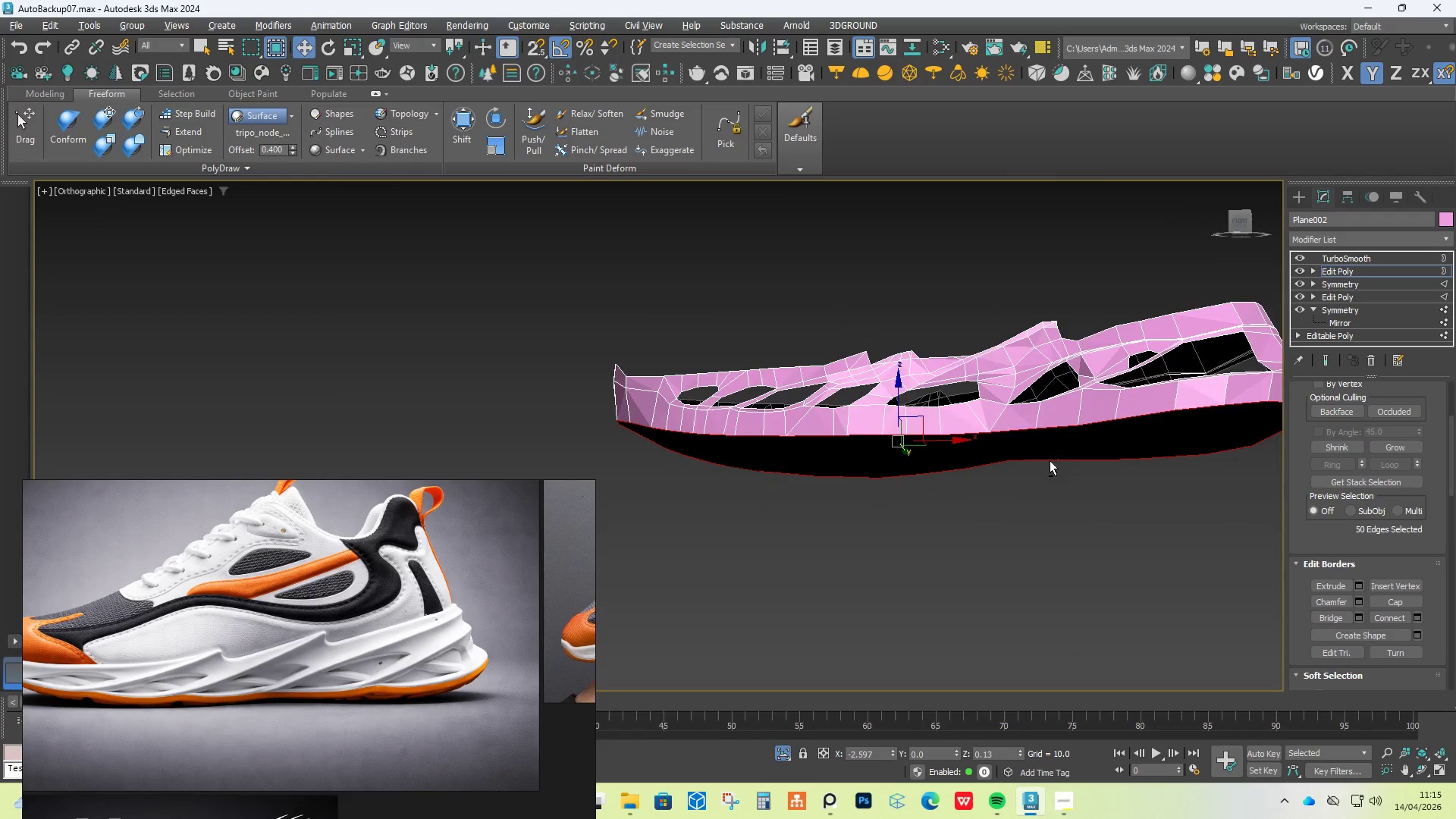 
key(Alt+AltLeft)
 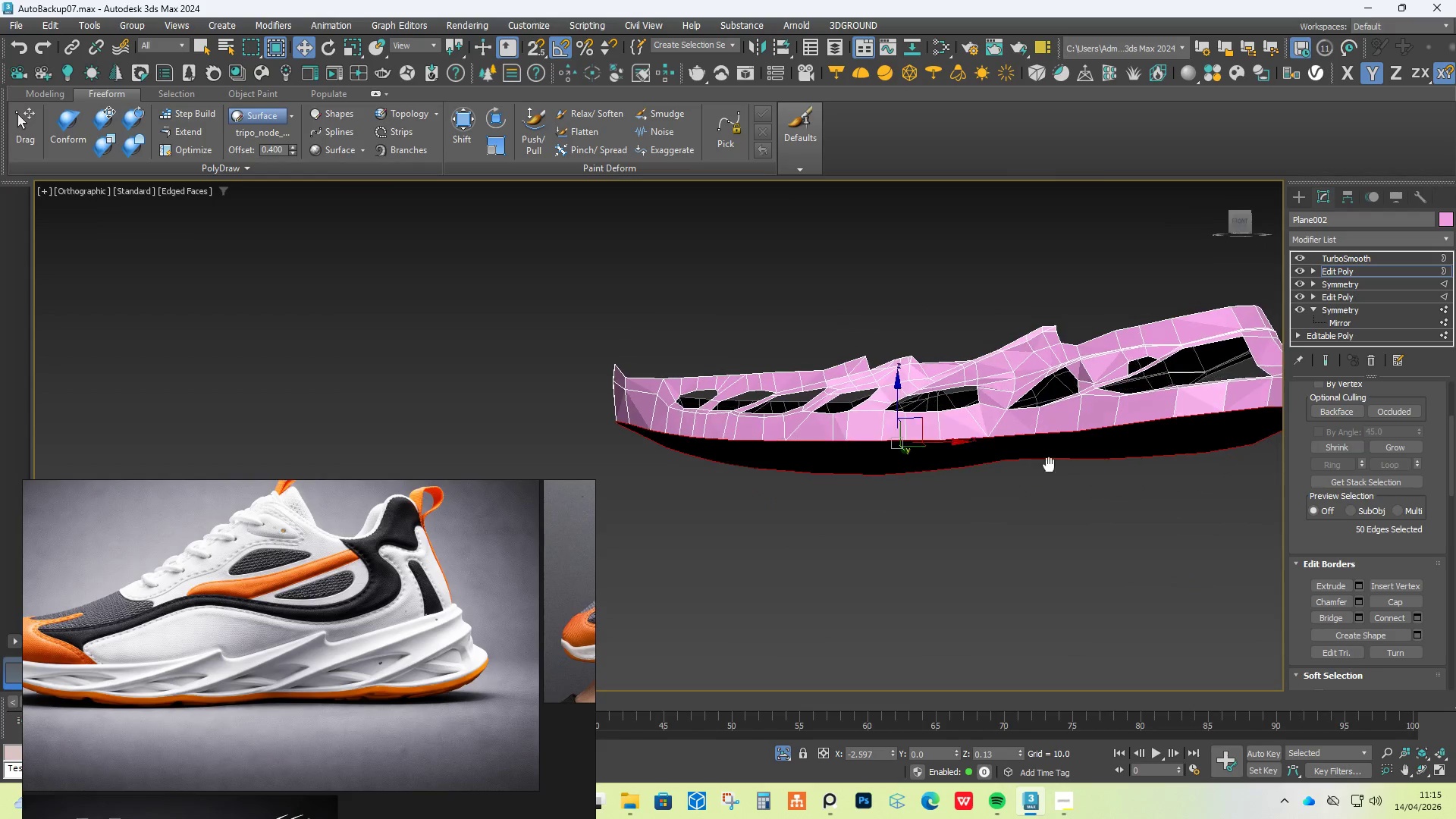 
hold_key(key=AltLeft, duration=10.89)
 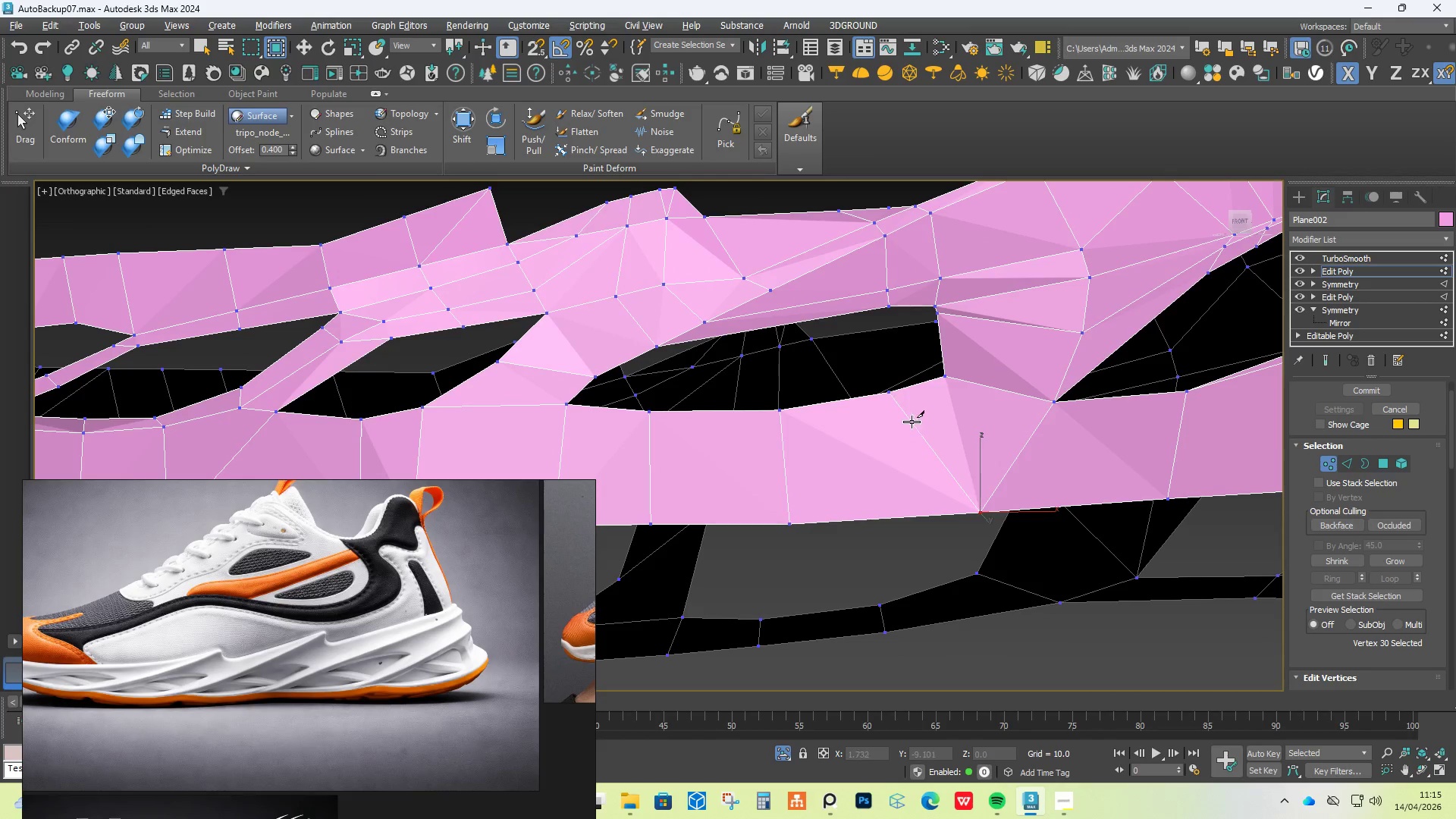 
key(Control+Z)
 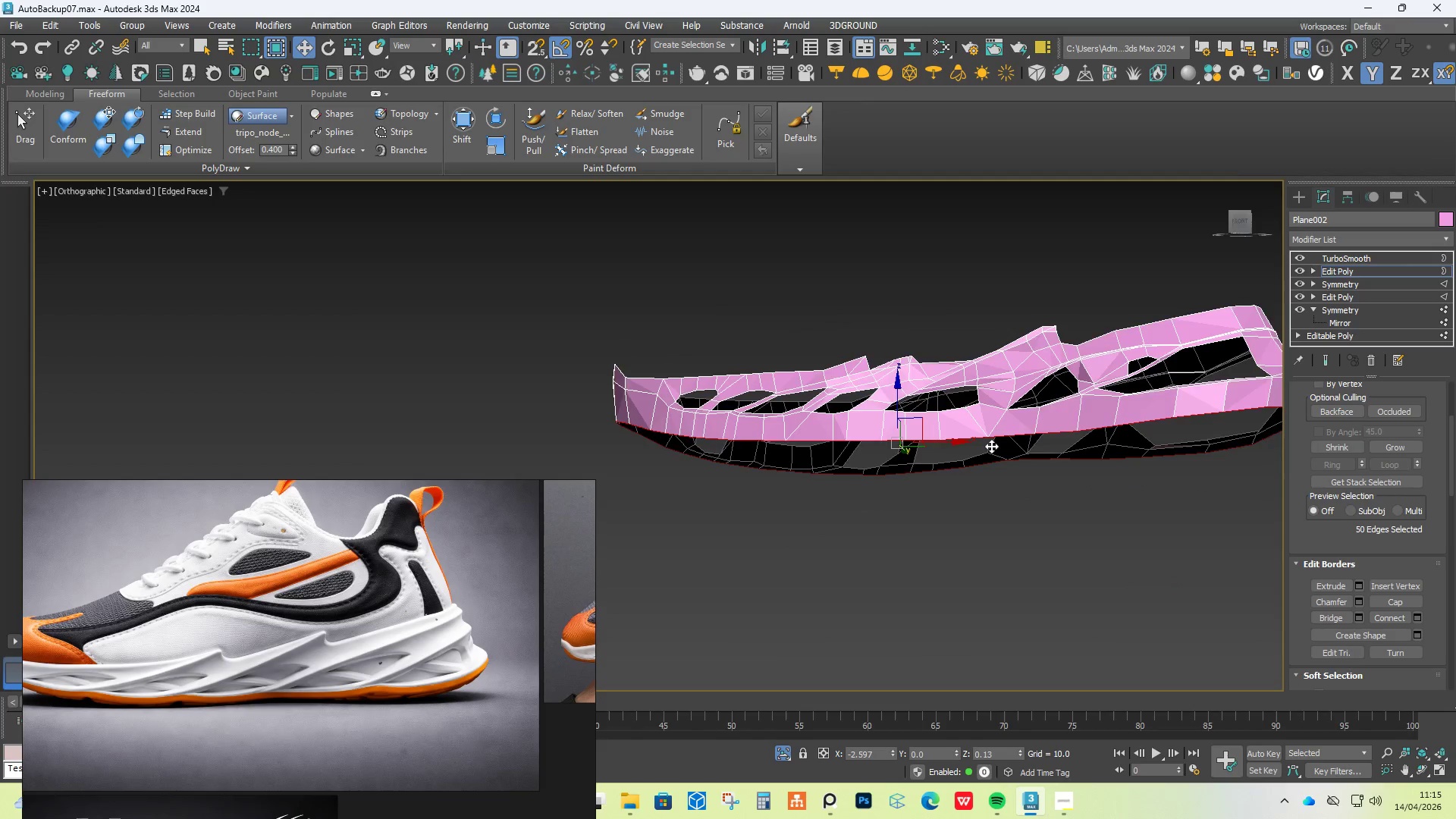 
scroll: coordinate [1316, 453], scroll_direction: up, amount: 9.0
 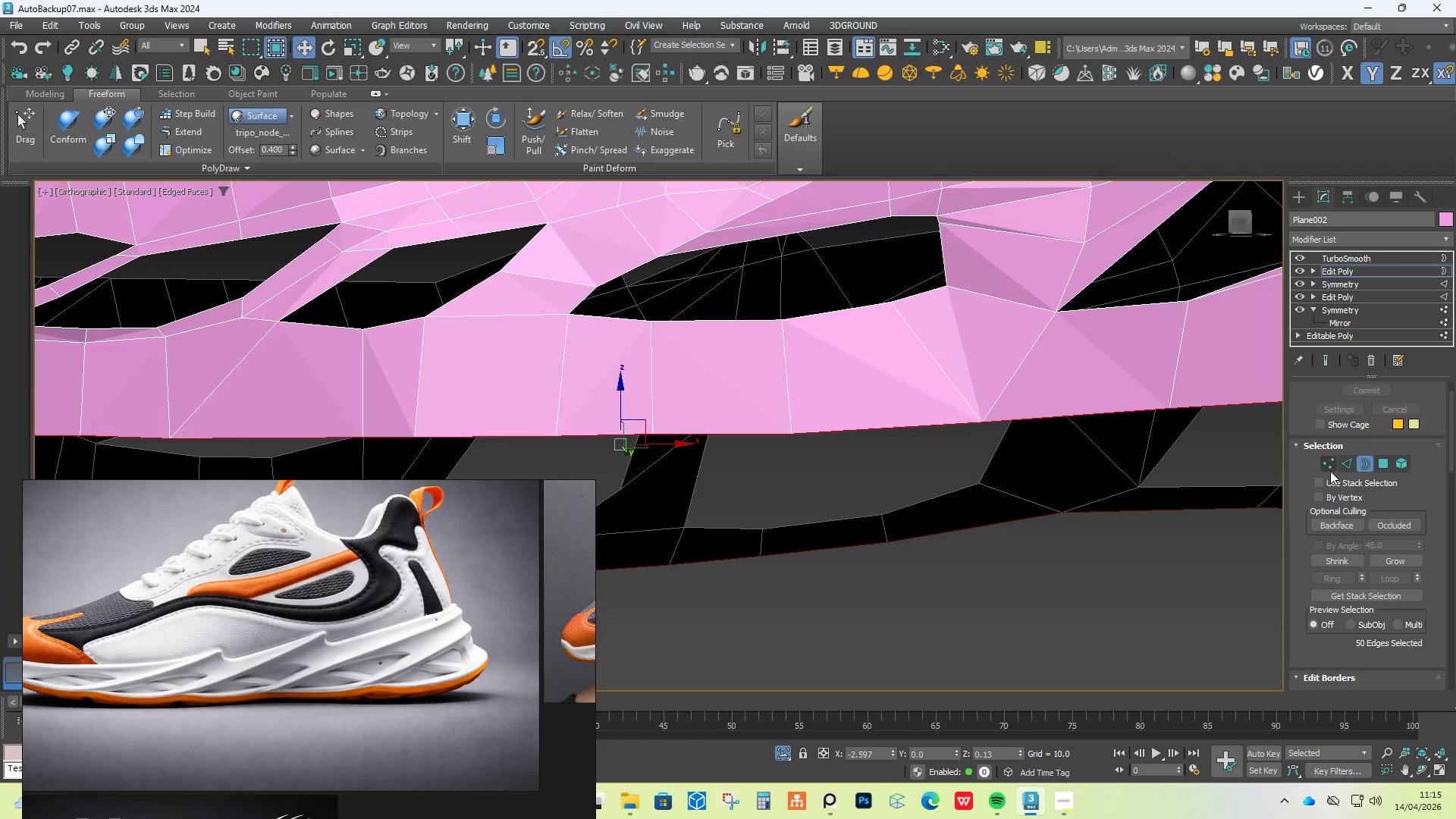 
left_click([1329, 467])
 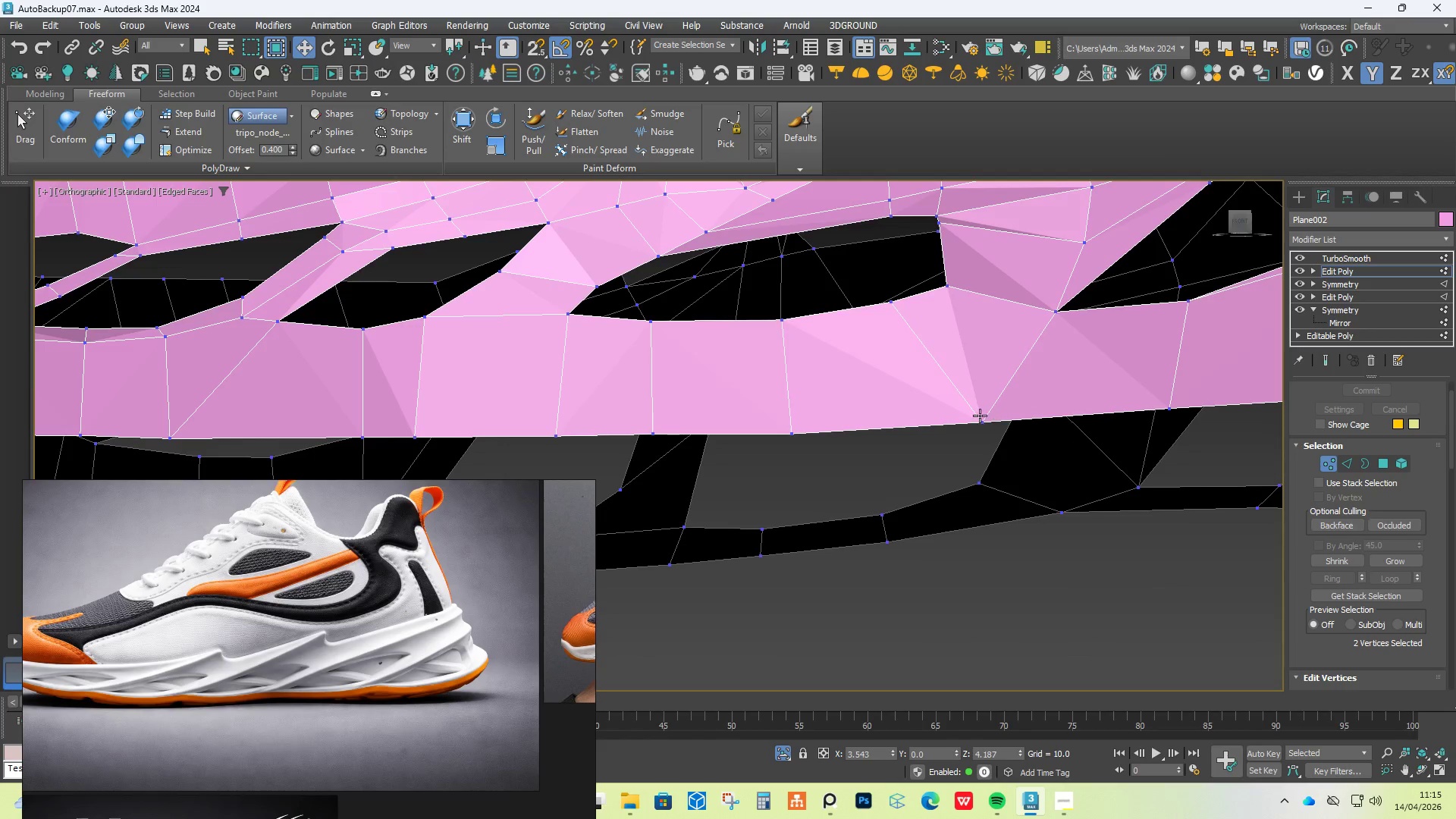 
scroll: coordinate [978, 416], scroll_direction: up, amount: 4.0
 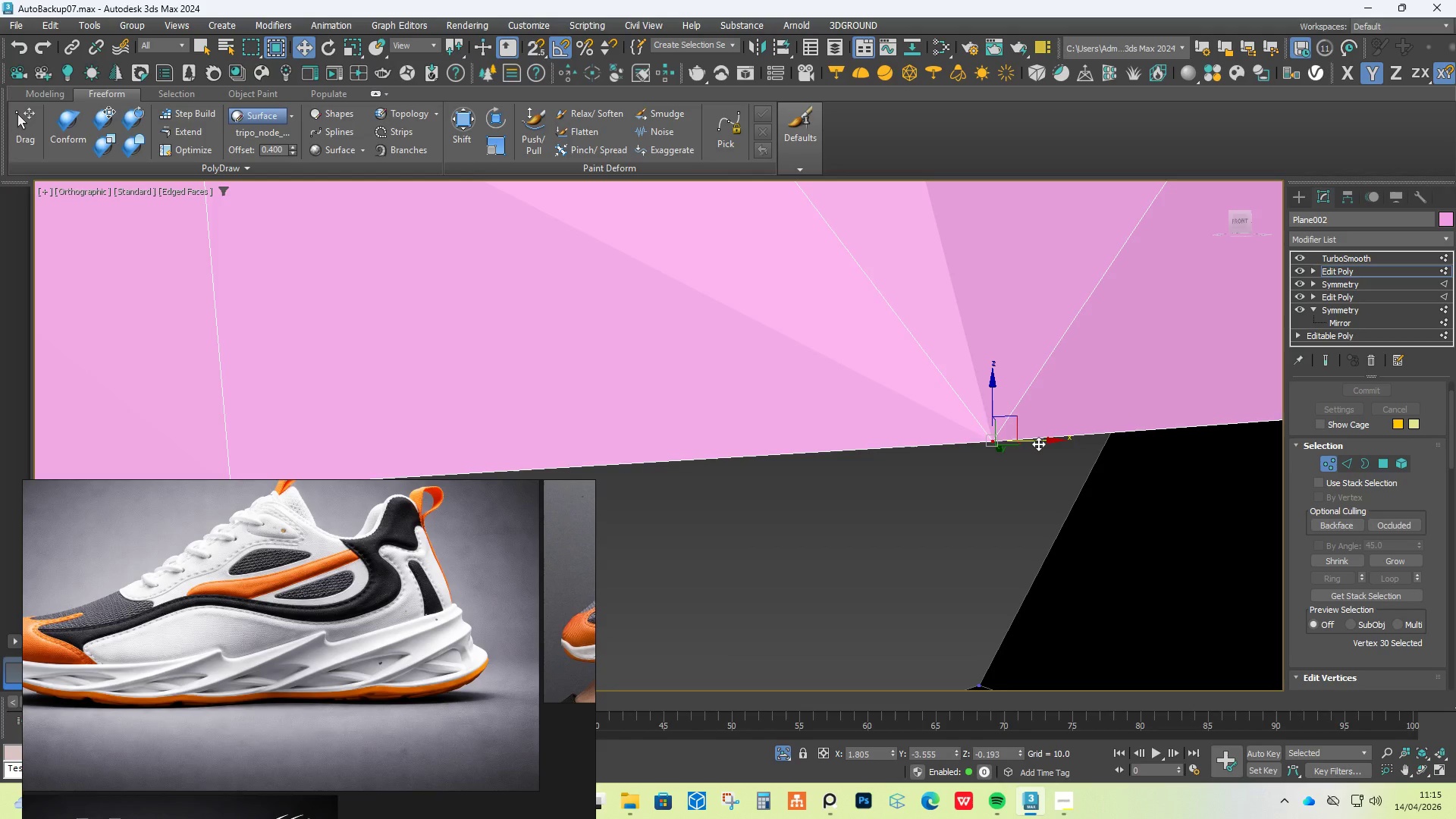 
left_click_drag(start_coordinate=[1038, 443], to_coordinate=[989, 443])
 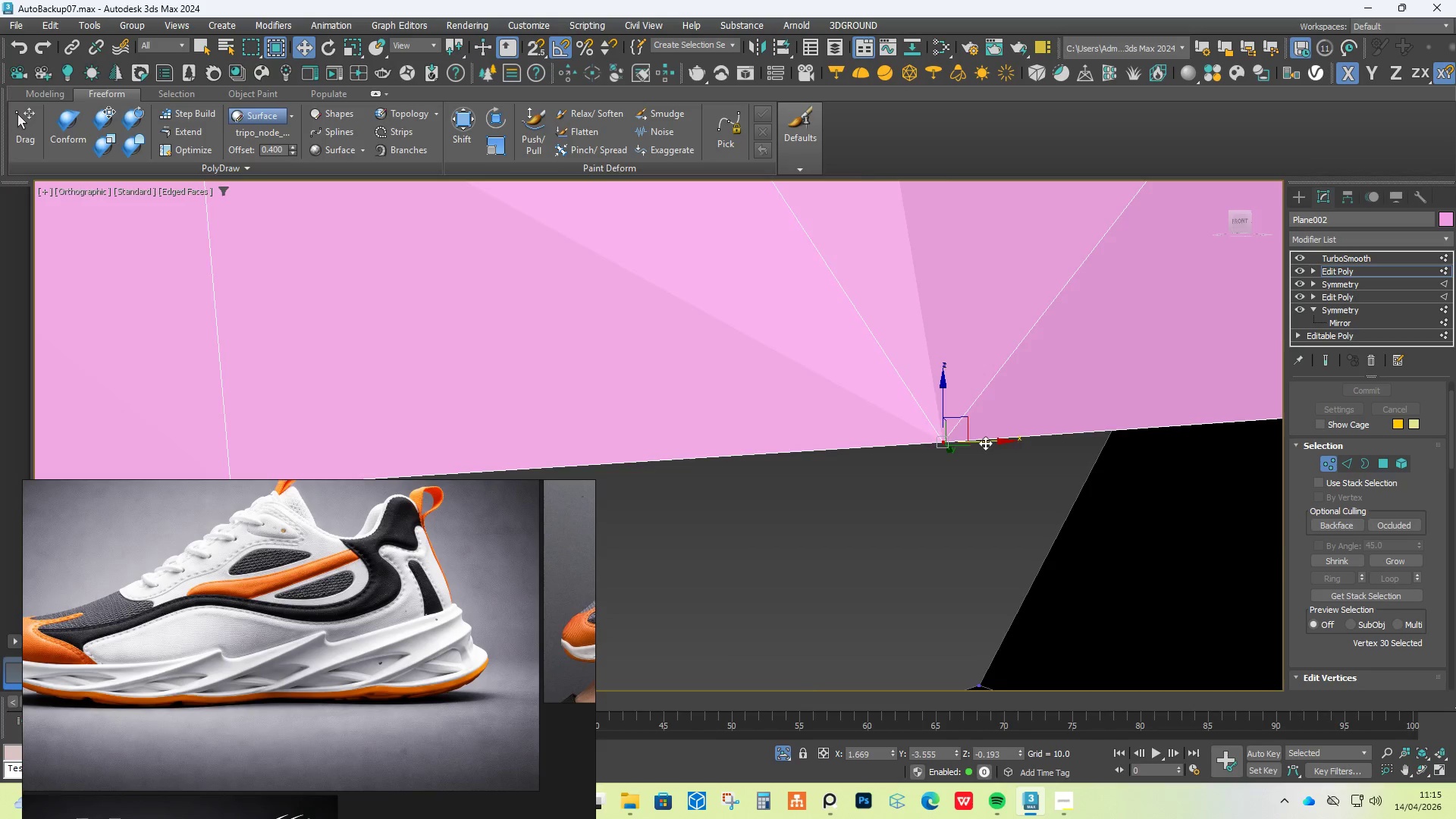 
scroll: coordinate [984, 443], scroll_direction: down, amount: 5.0
 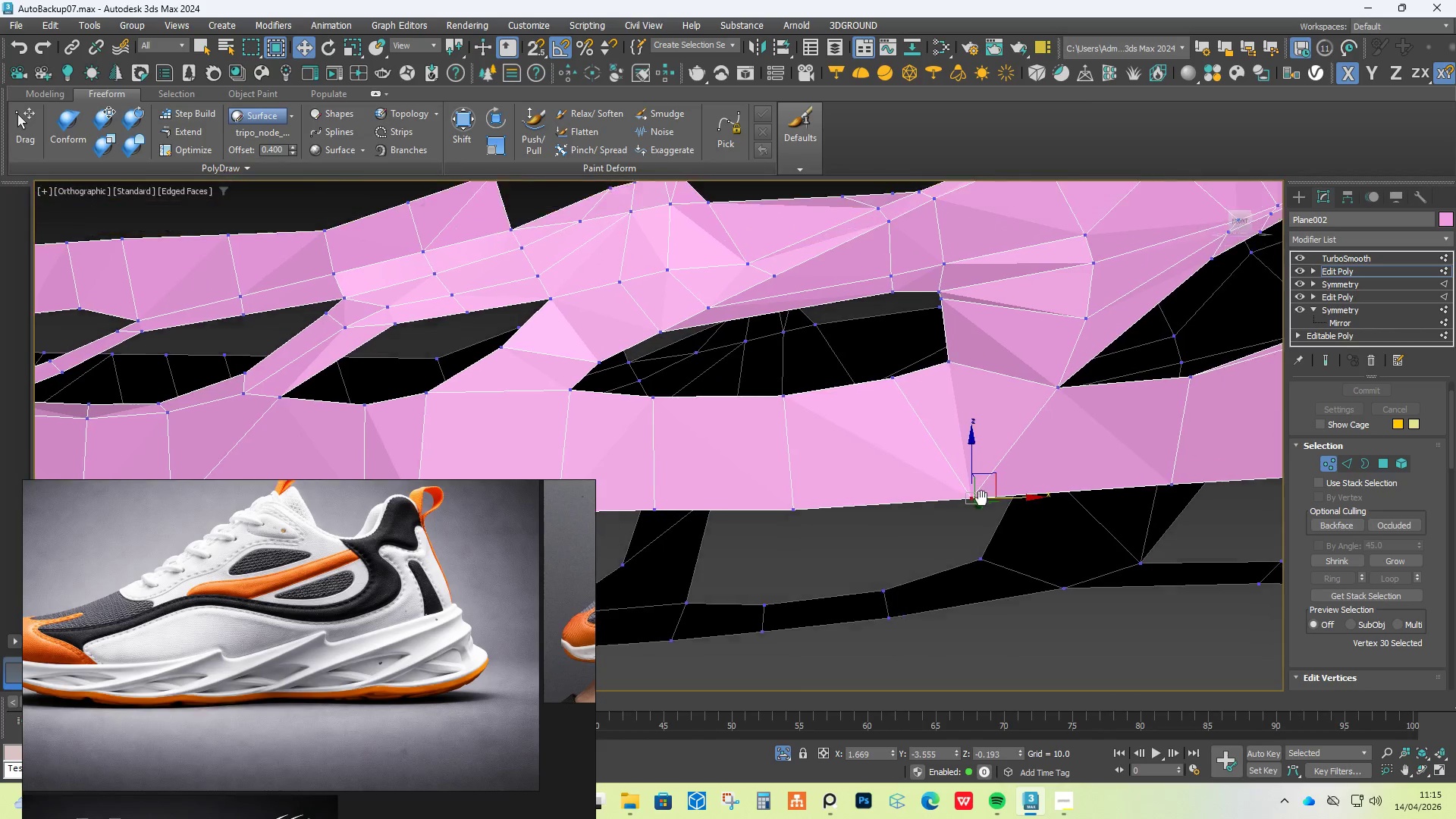 
key(Control+Z)
 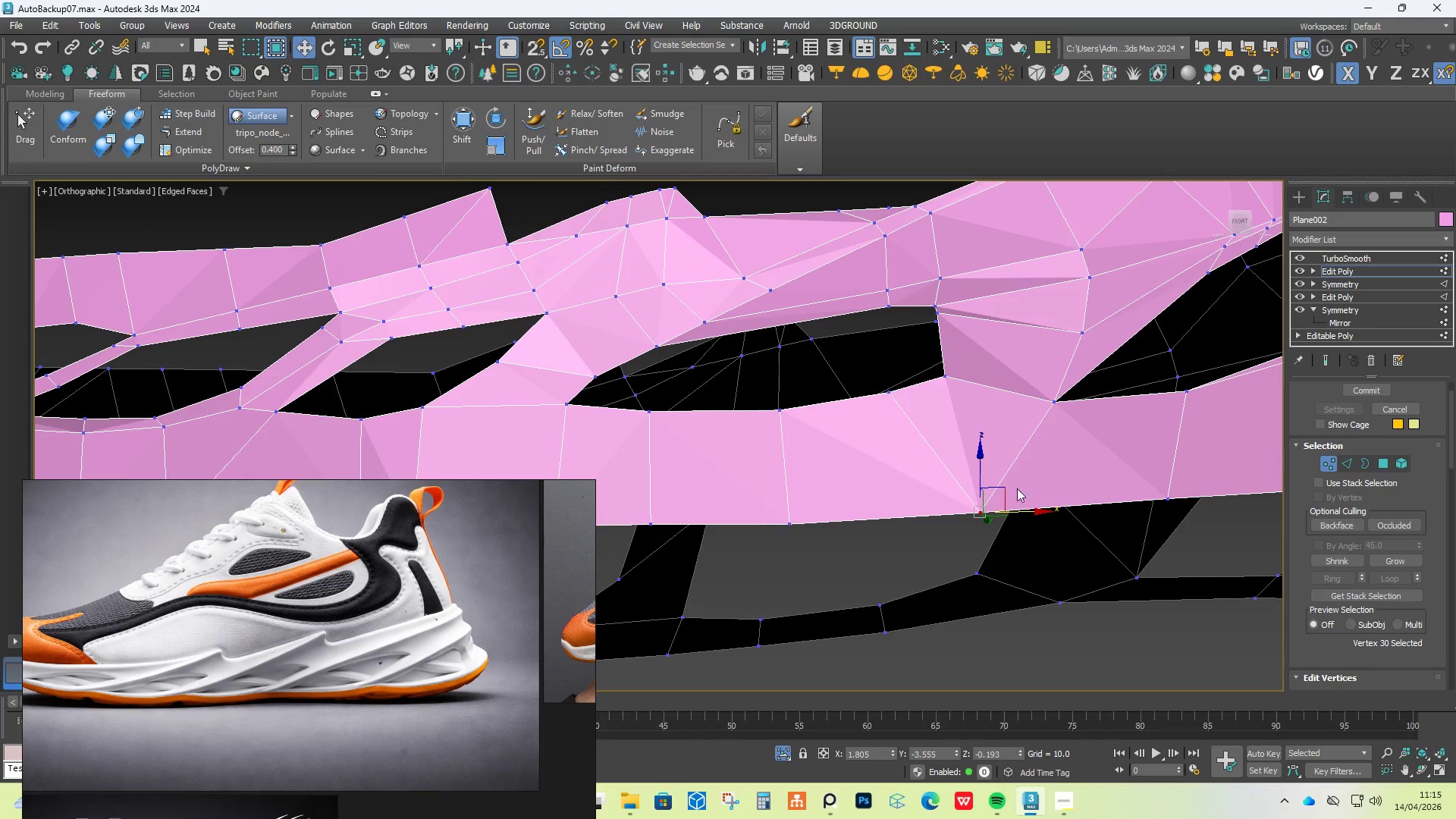 
key(Alt+C)
 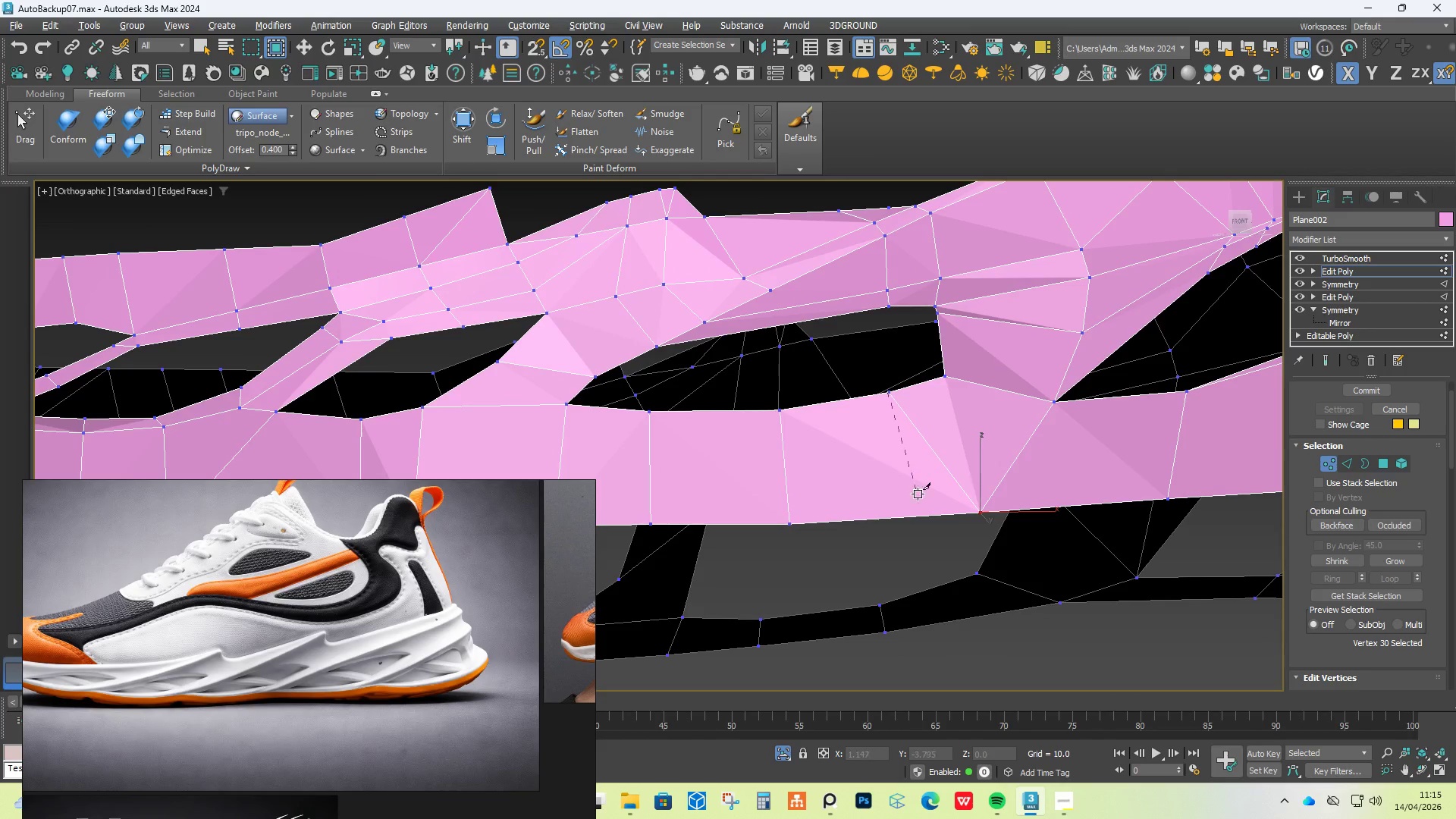 
left_click([918, 517])
 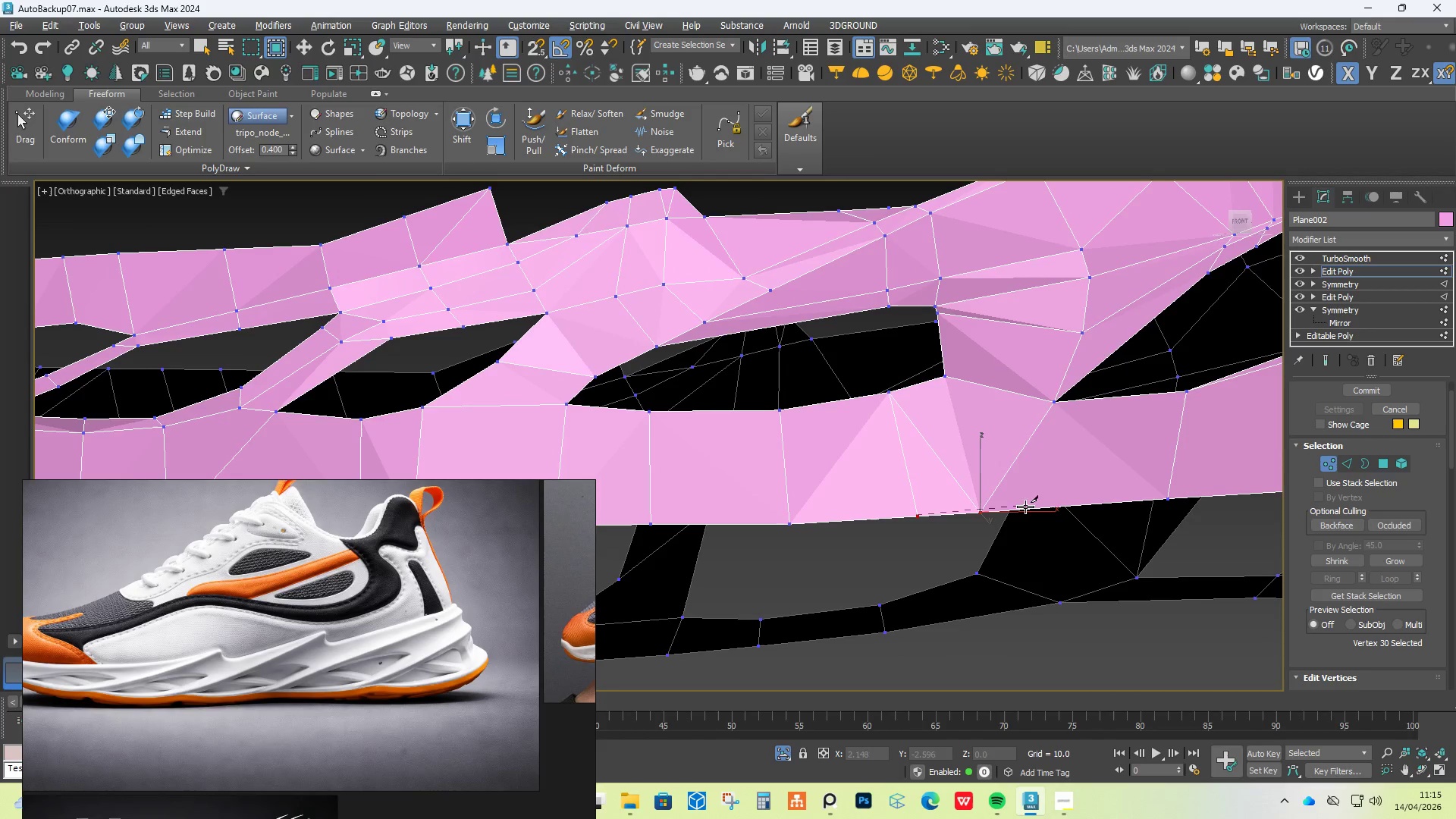 
right_click([1030, 505])
 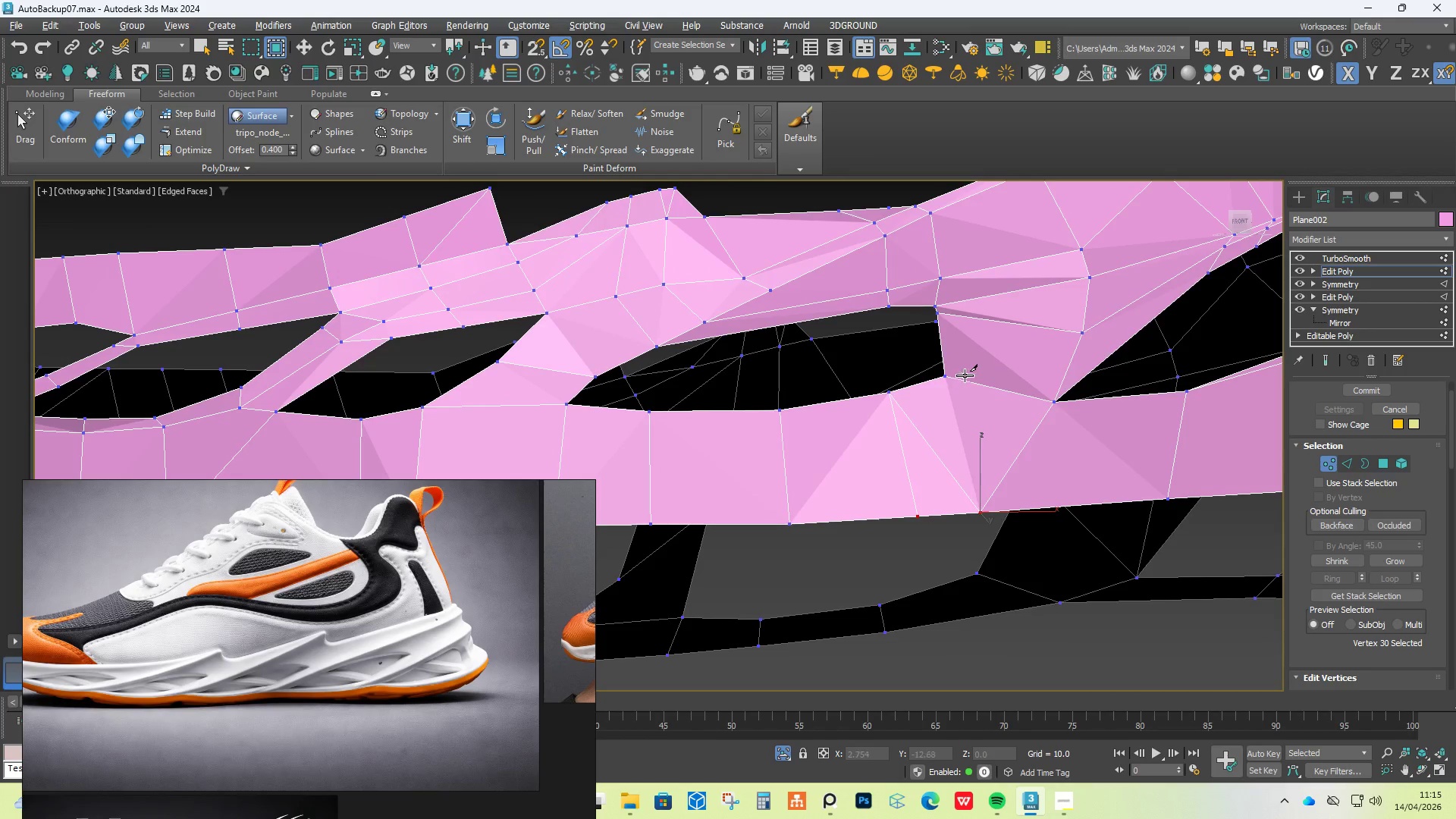 
left_click([944, 371])
 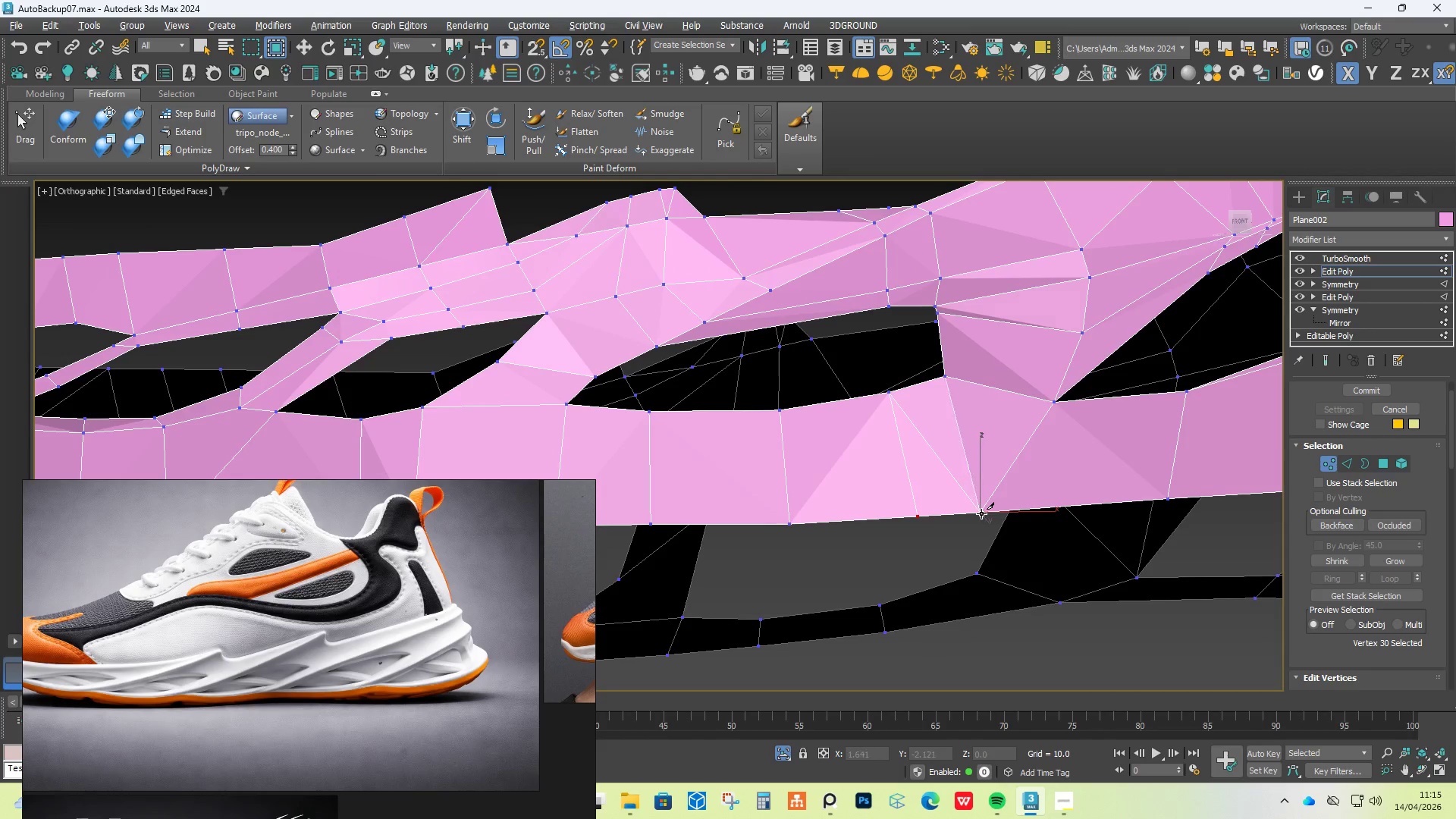 
right_click([1012, 527])
 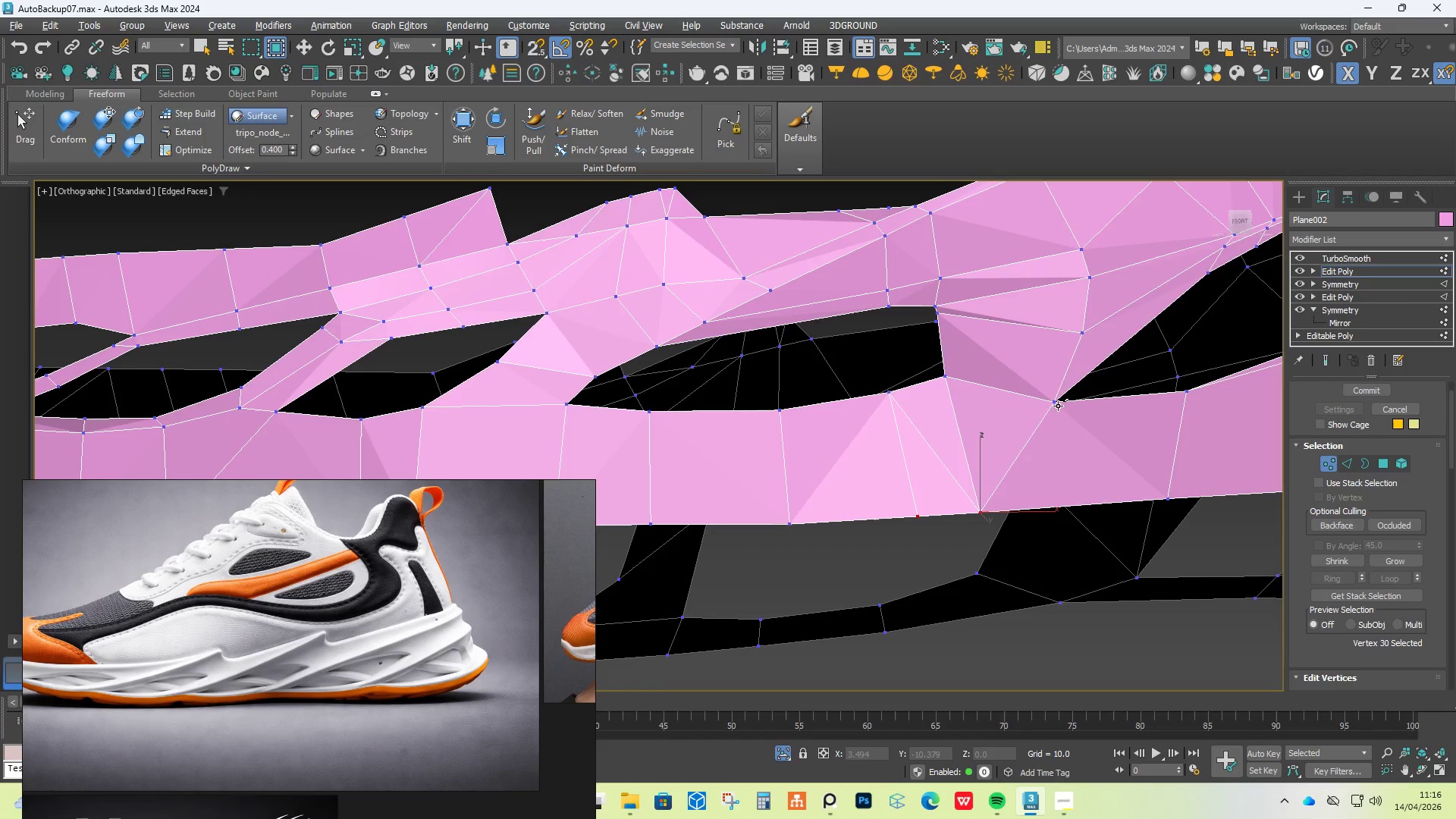 
left_click([1058, 402])
 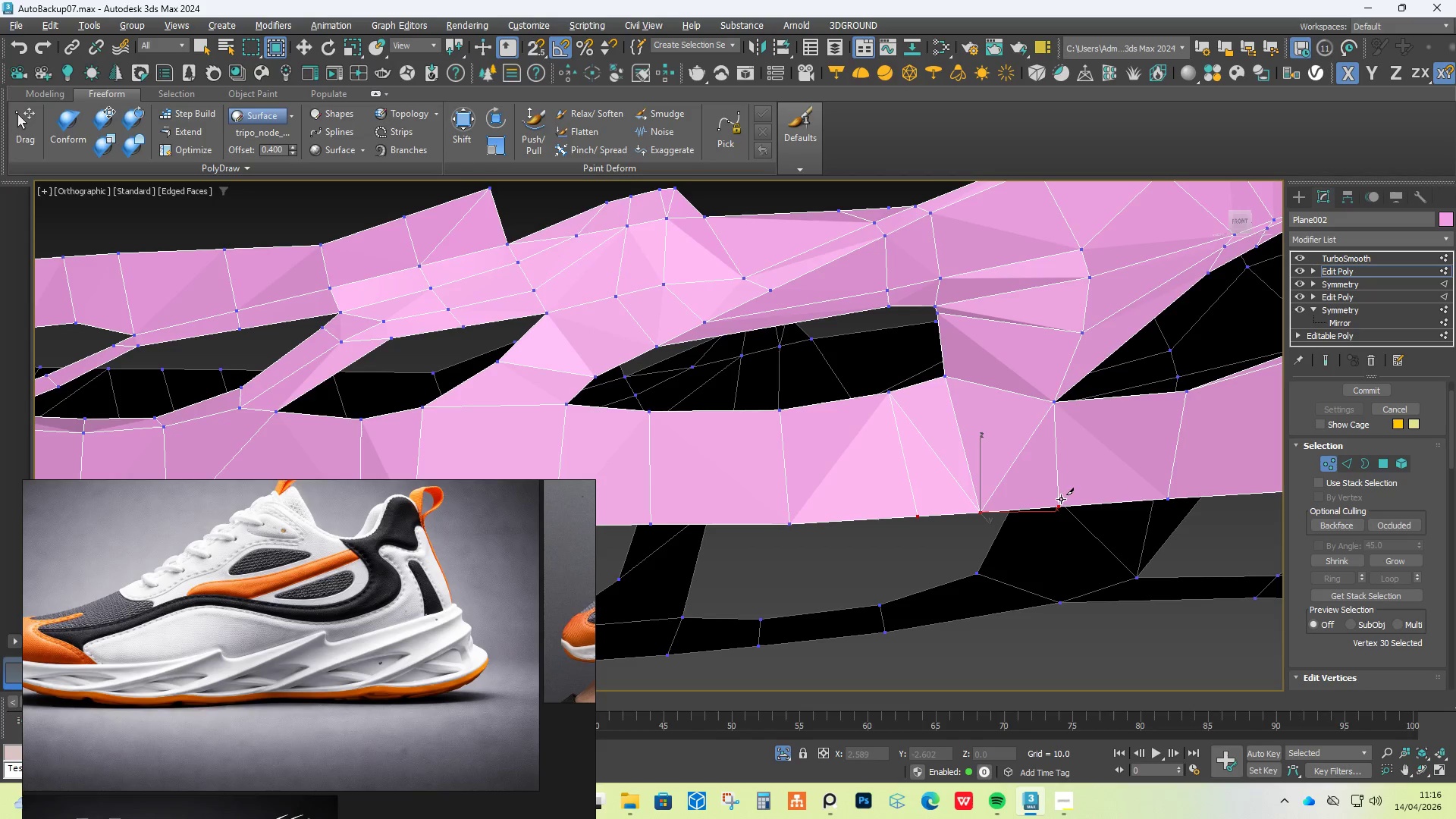 
right_click([1002, 458])
 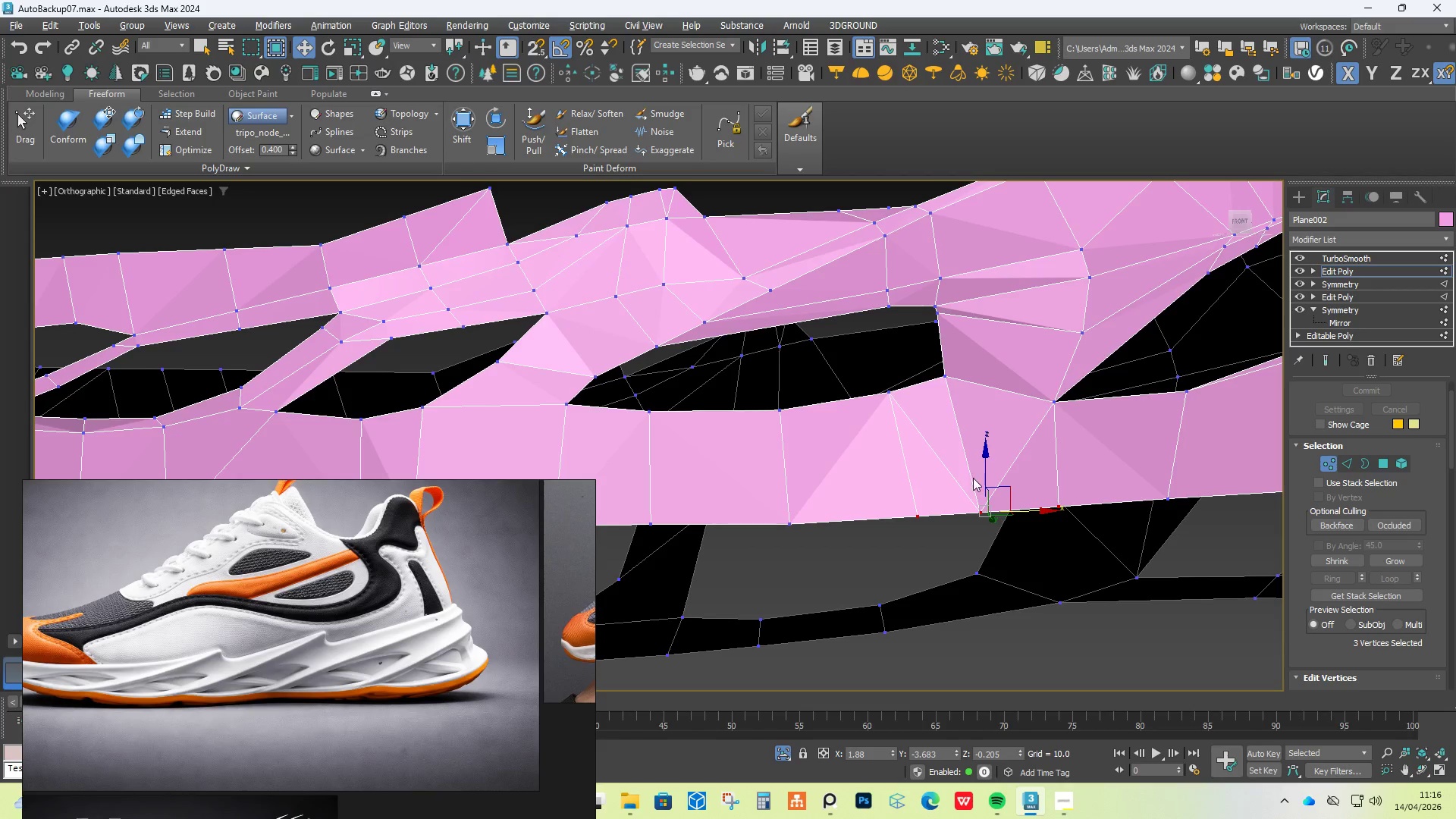 
key(2)
 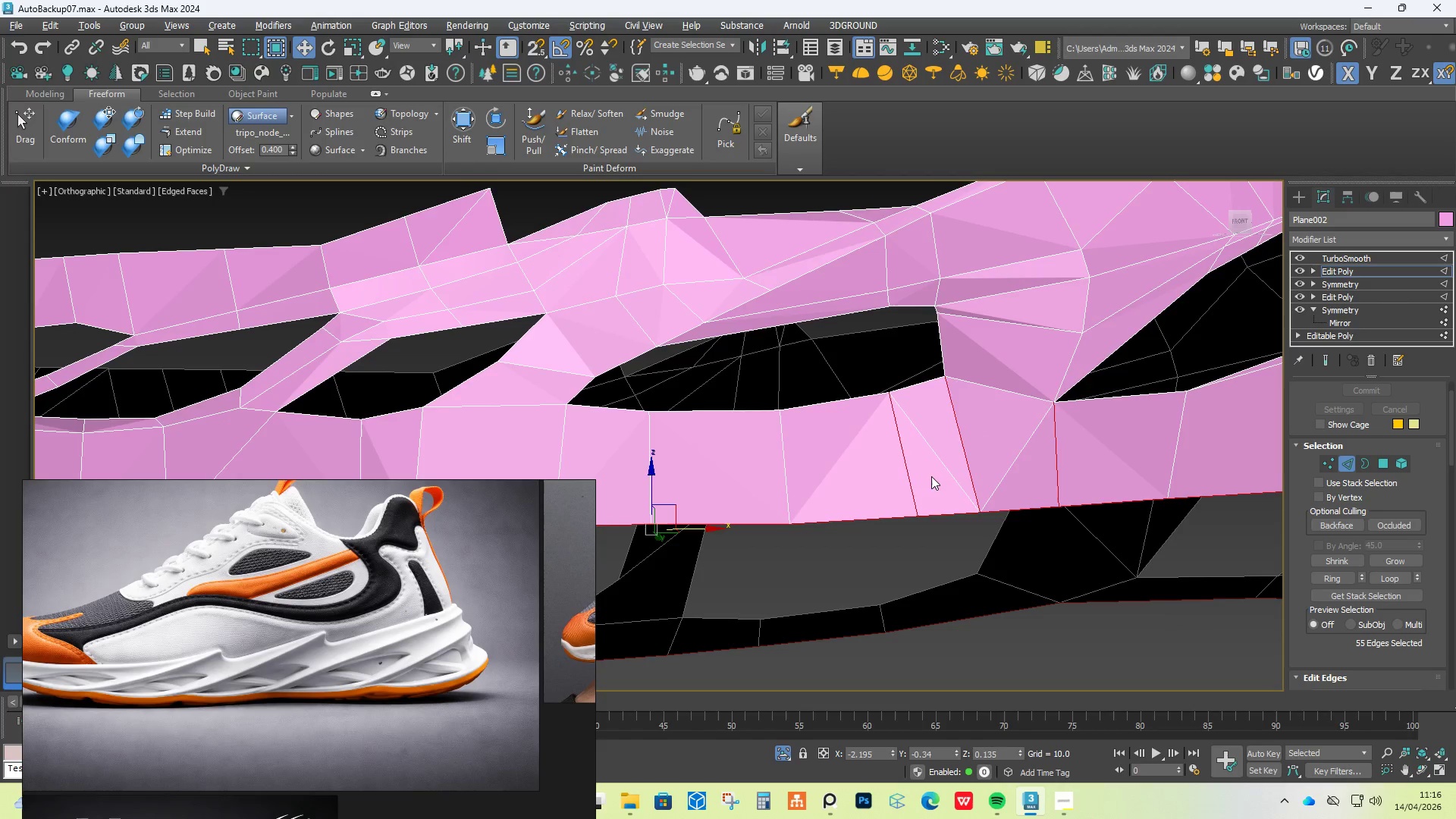 
left_click([939, 469])
 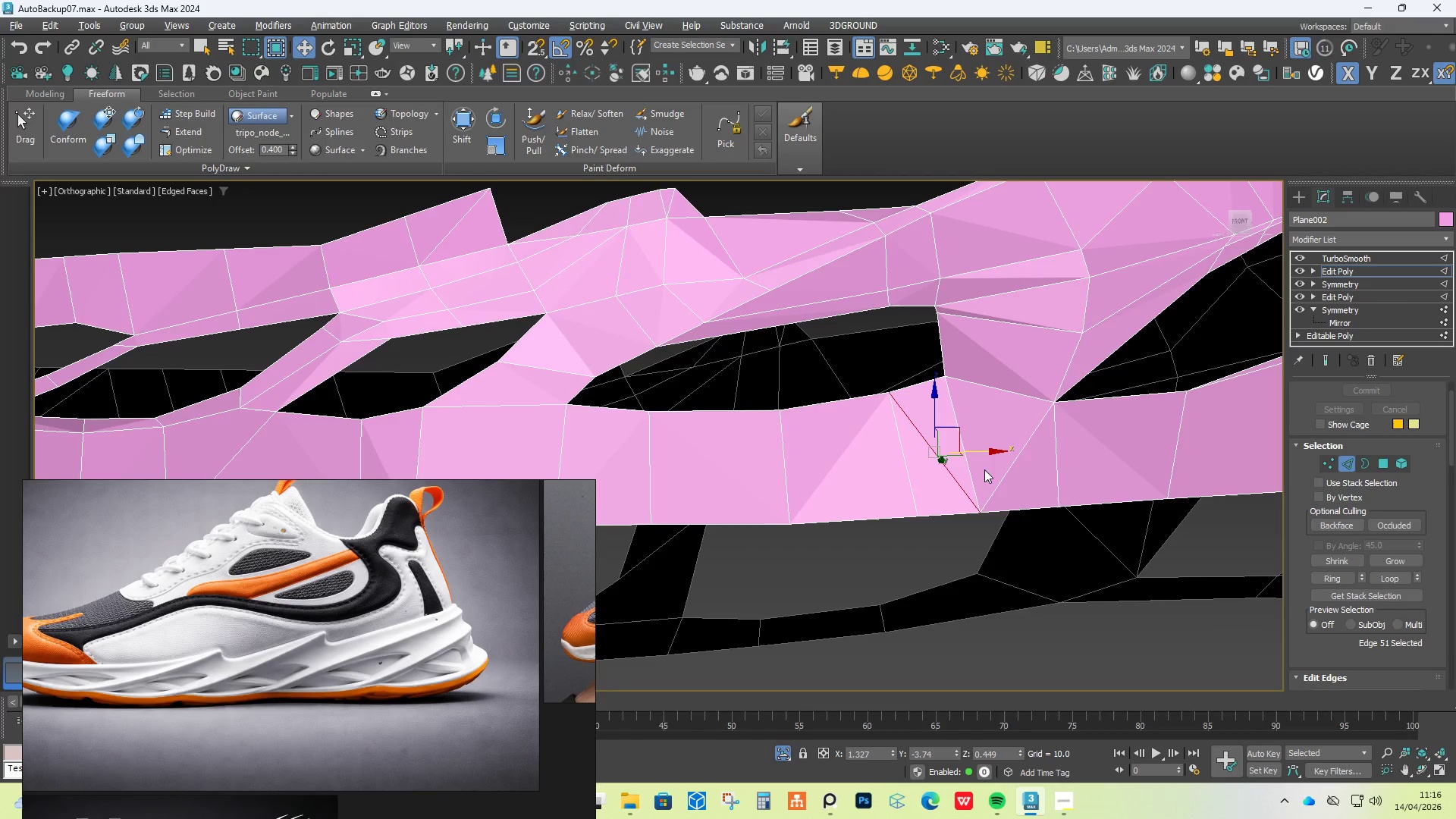 
left_click([1012, 460])
 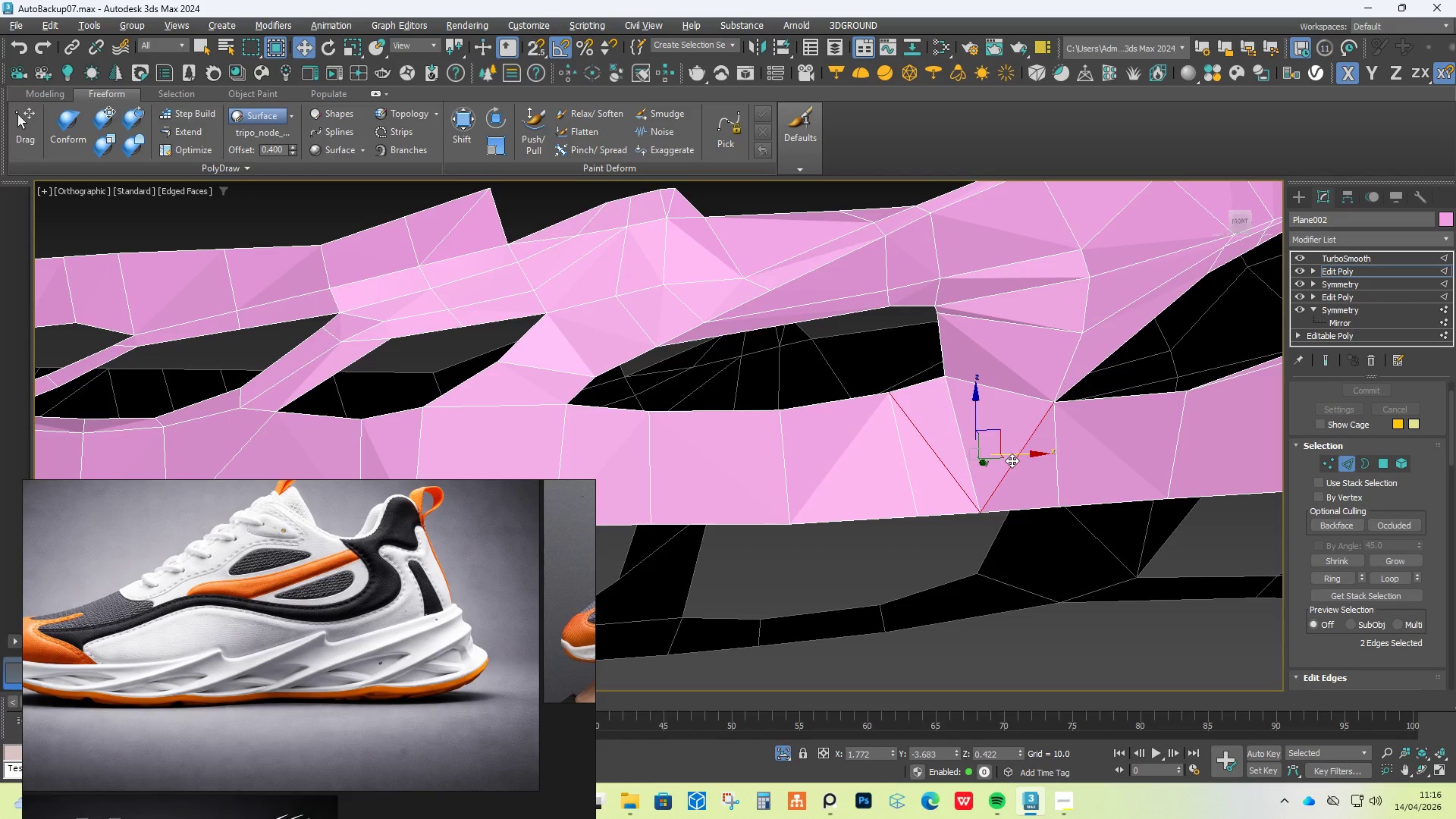 
key(Control+Backspace)
 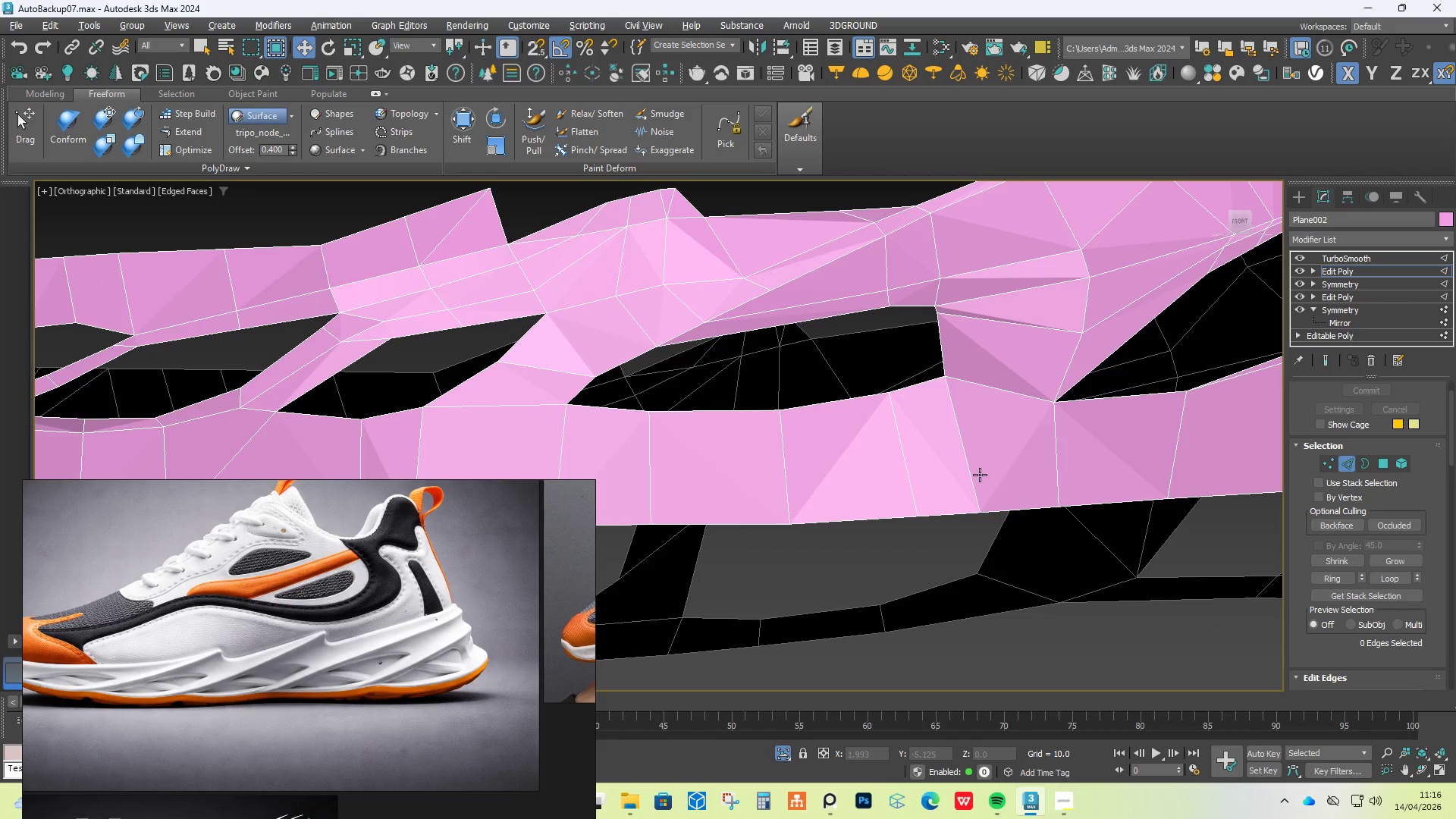 
hold_key(key=AltLeft, duration=1.53)
 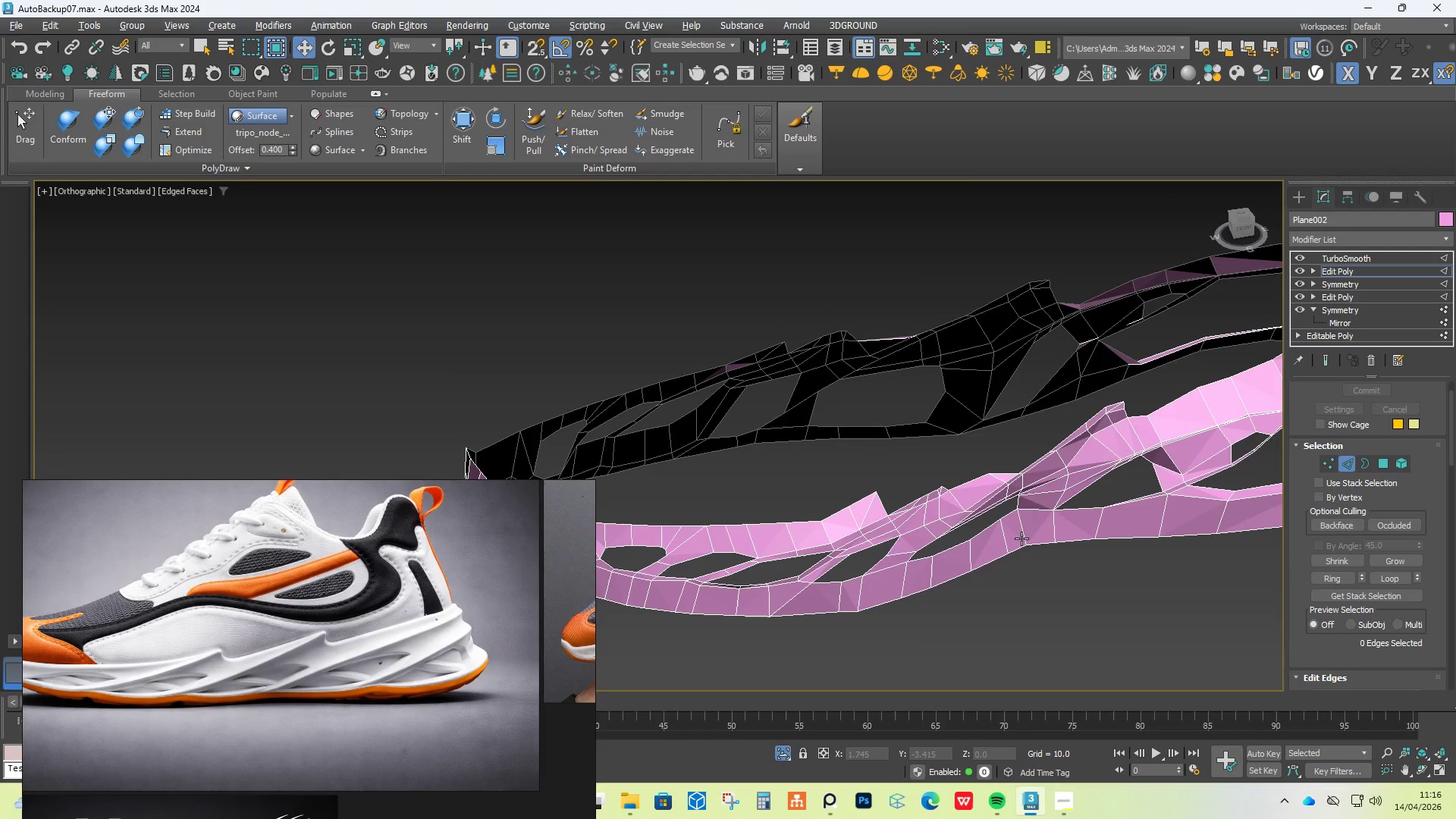 
scroll: coordinate [979, 475], scroll_direction: down, amount: 3.0
 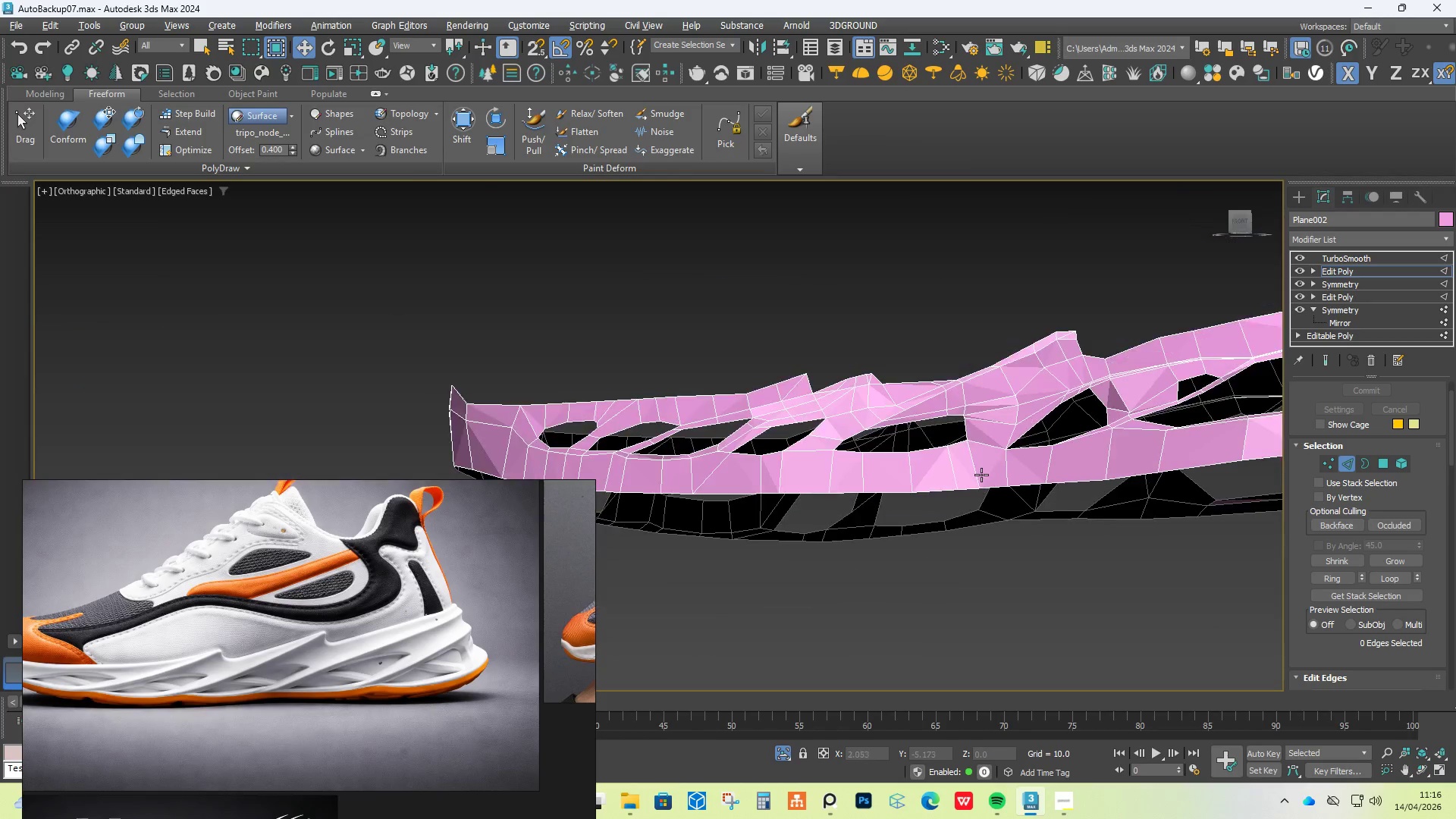 
hold_key(key=AltLeft, duration=1.0)
 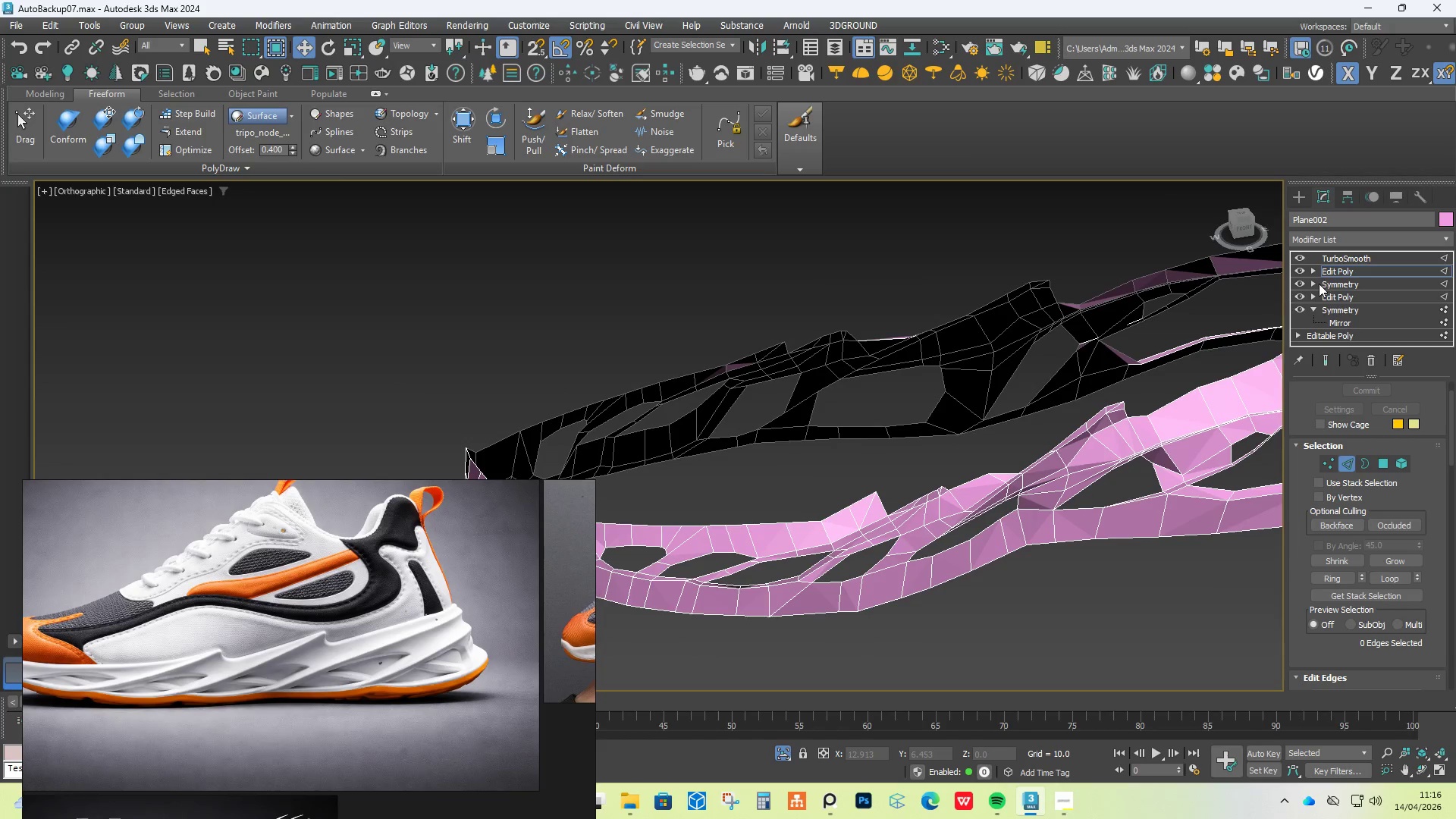 
hold_key(key=AltLeft, duration=1.53)
 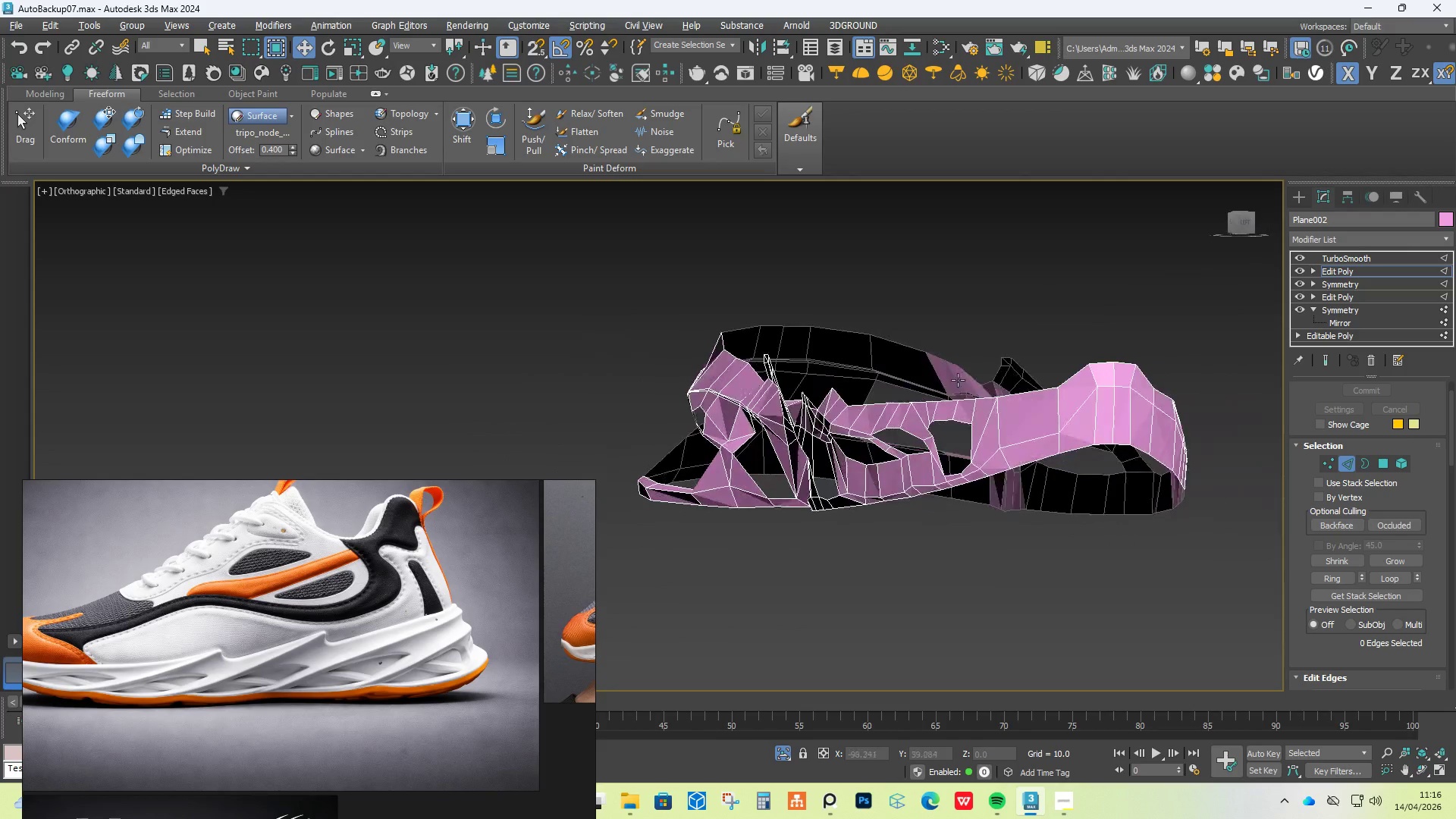 
hold_key(key=AltLeft, duration=0.86)
 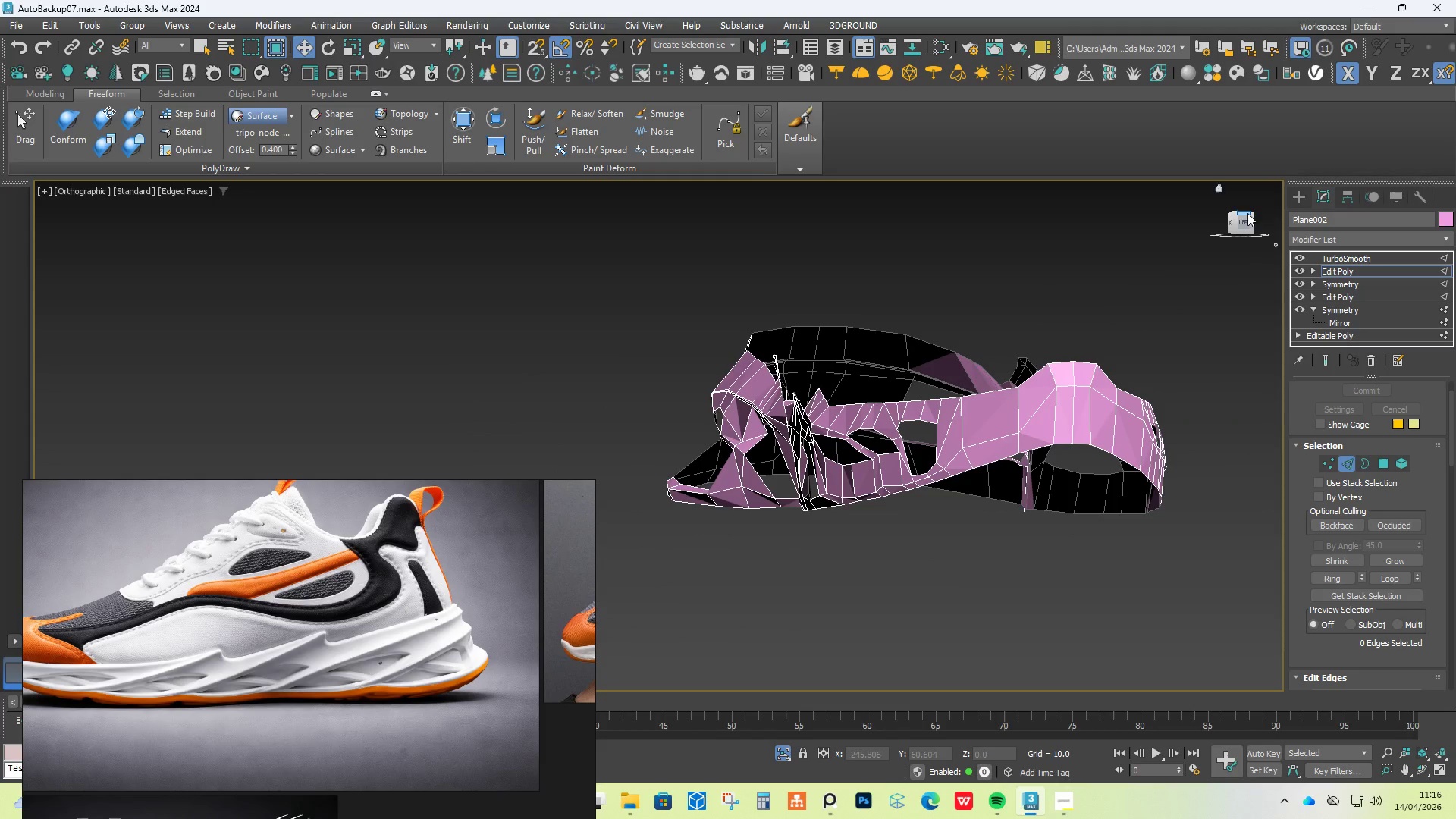 
left_click([1245, 217])
 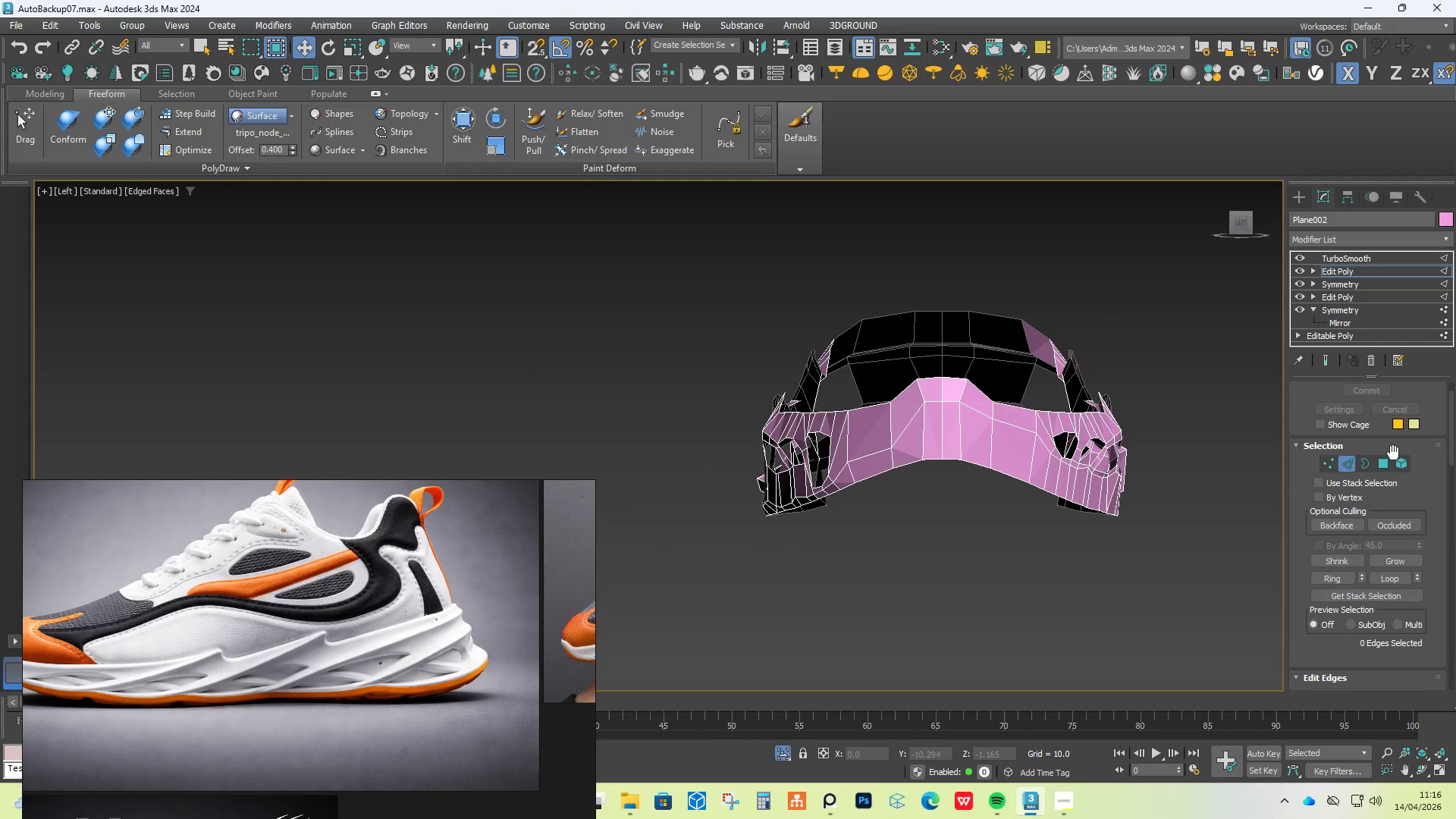 
left_click([1383, 459])
 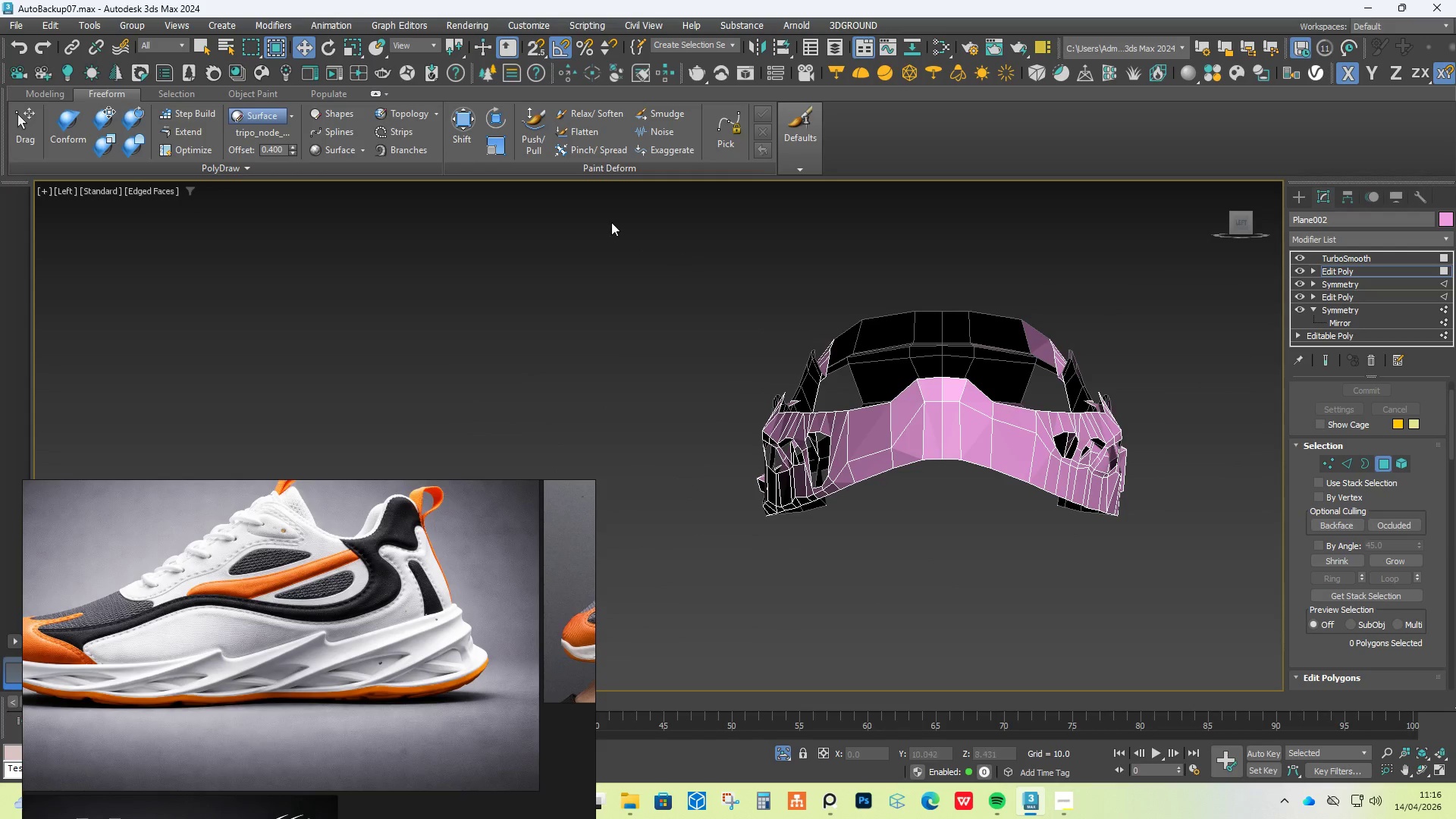 
left_click_drag(start_coordinate=[607, 221], to_coordinate=[938, 645])
 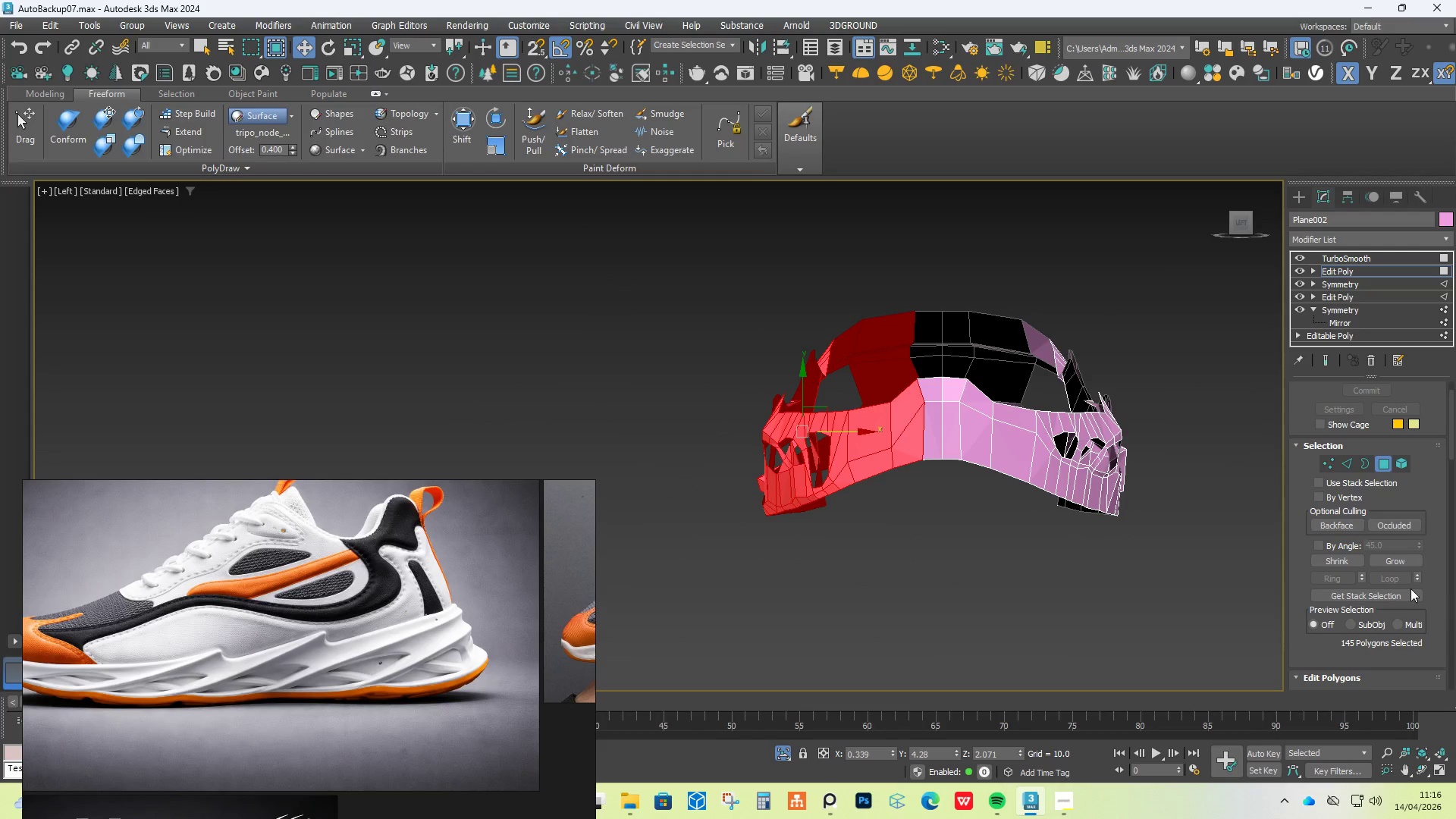 
left_click([1407, 560])
 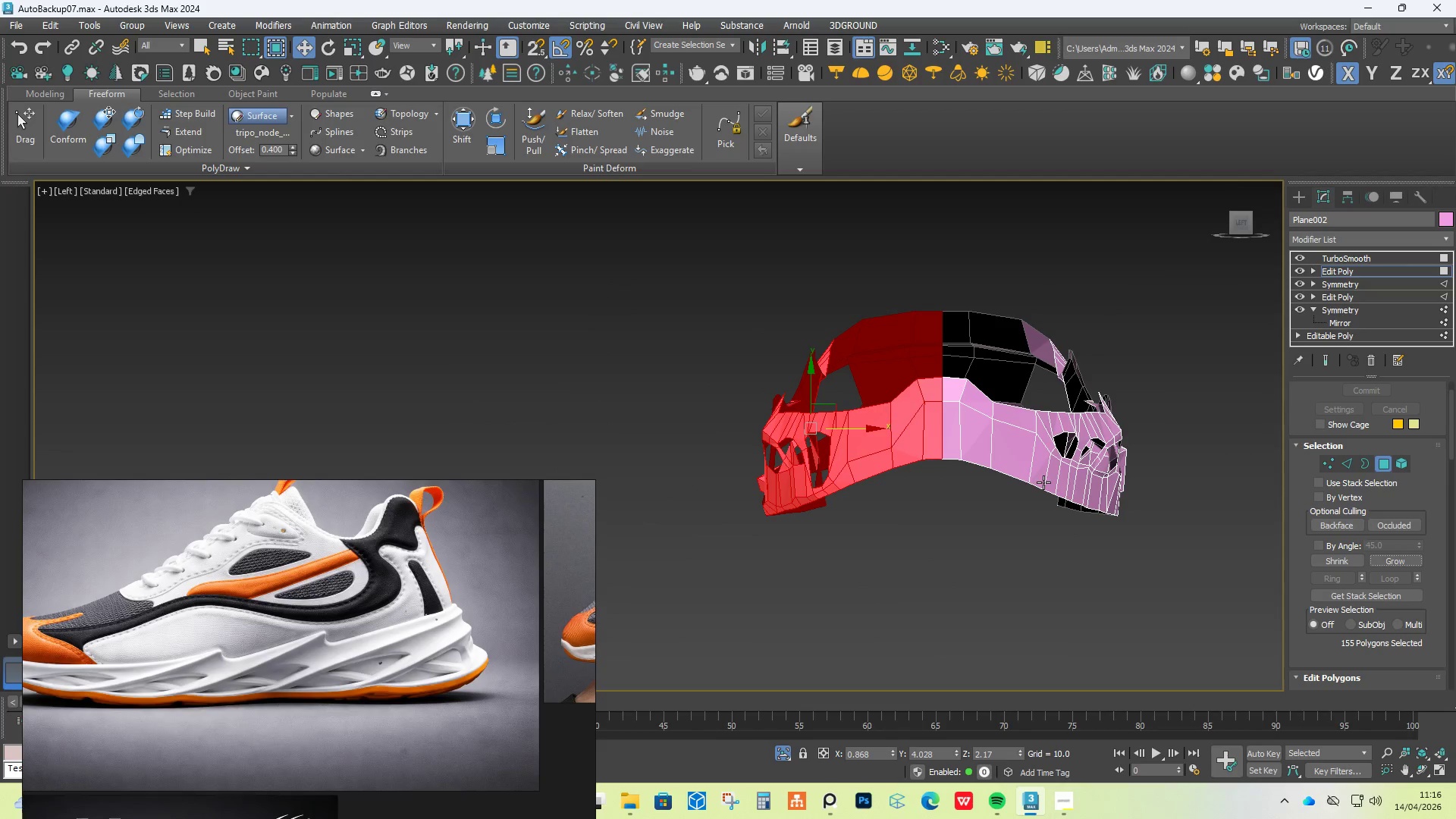 
key(Delete)
 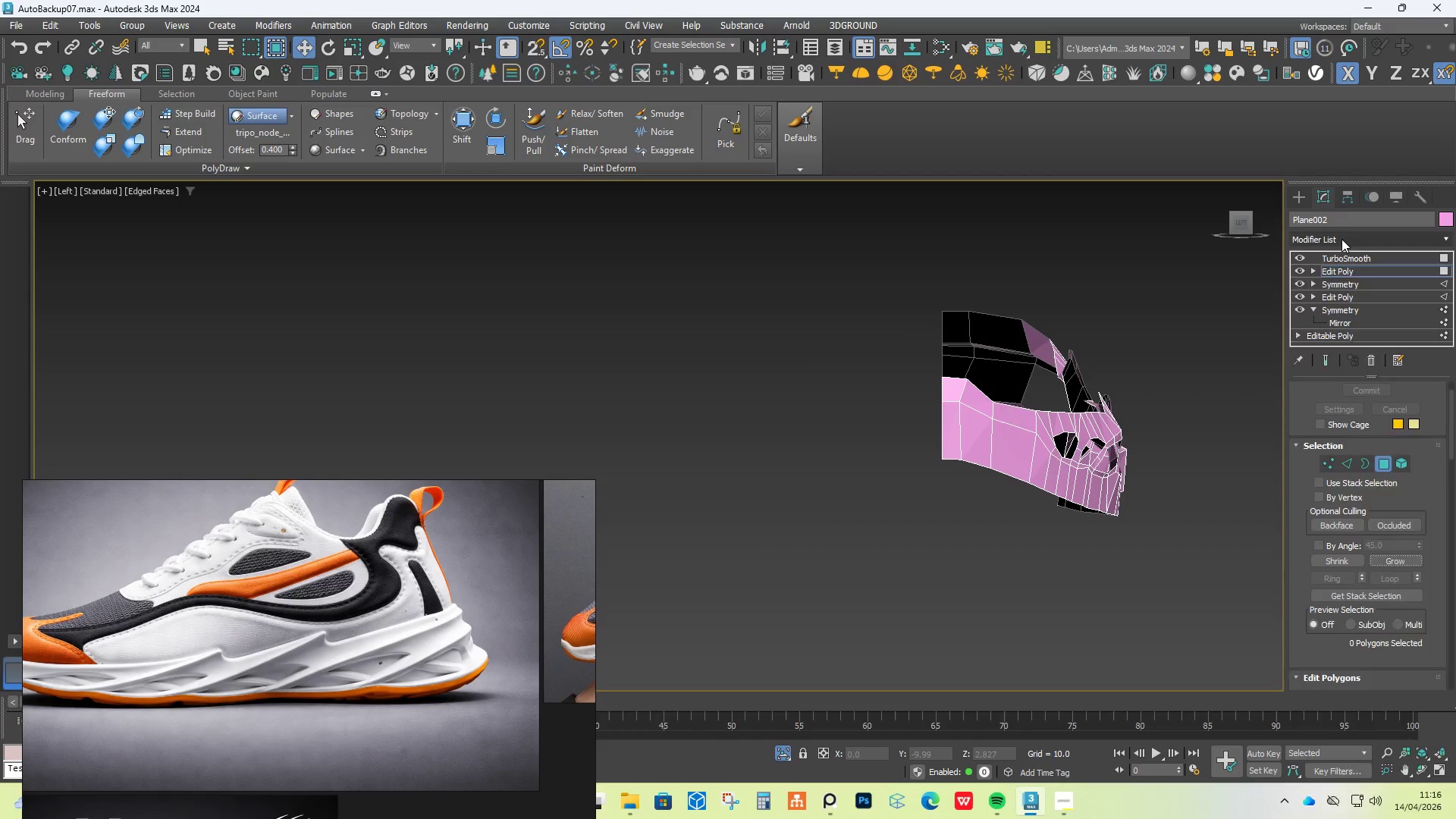 
type(sy)
 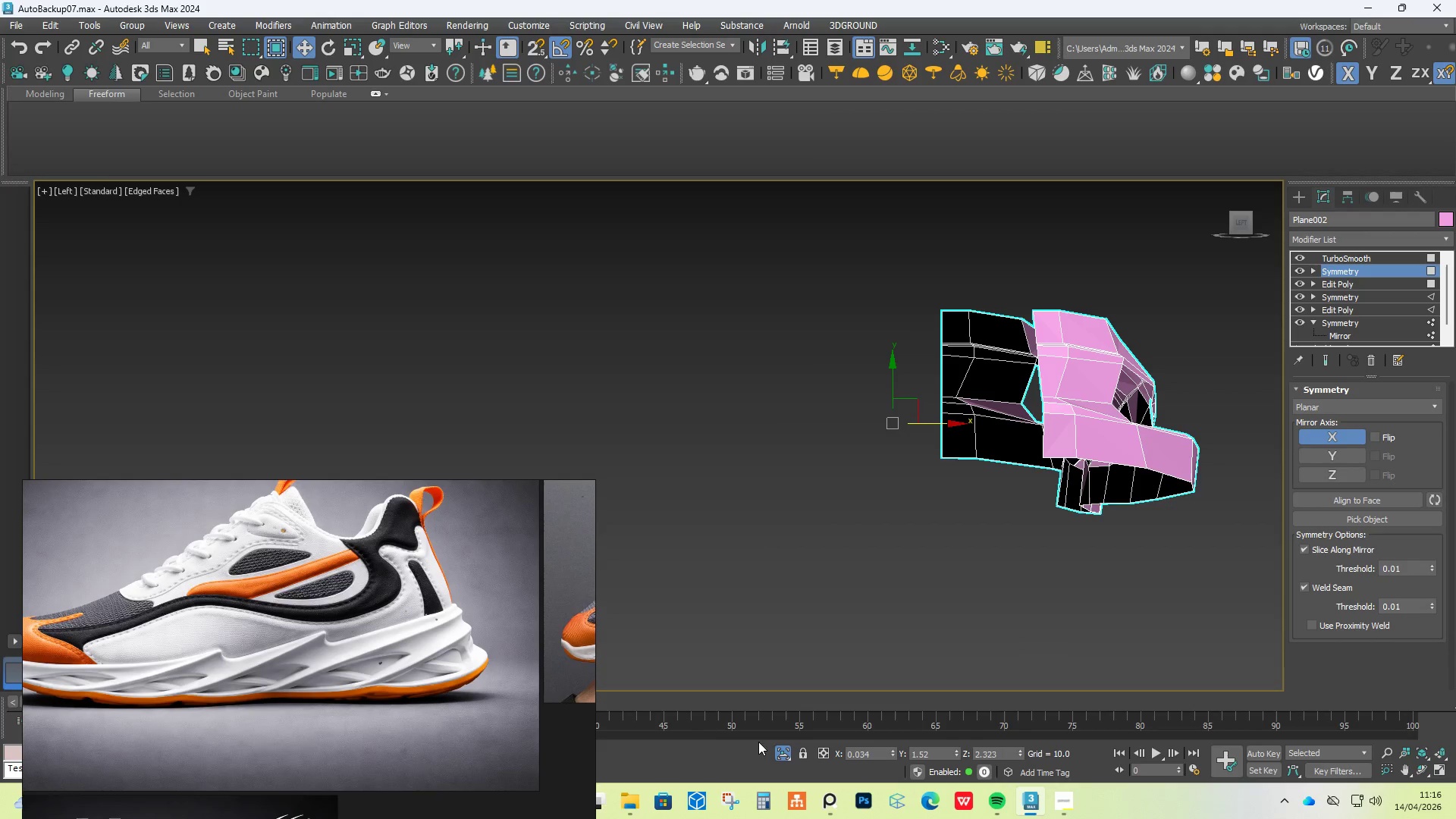 
left_click([781, 750])
 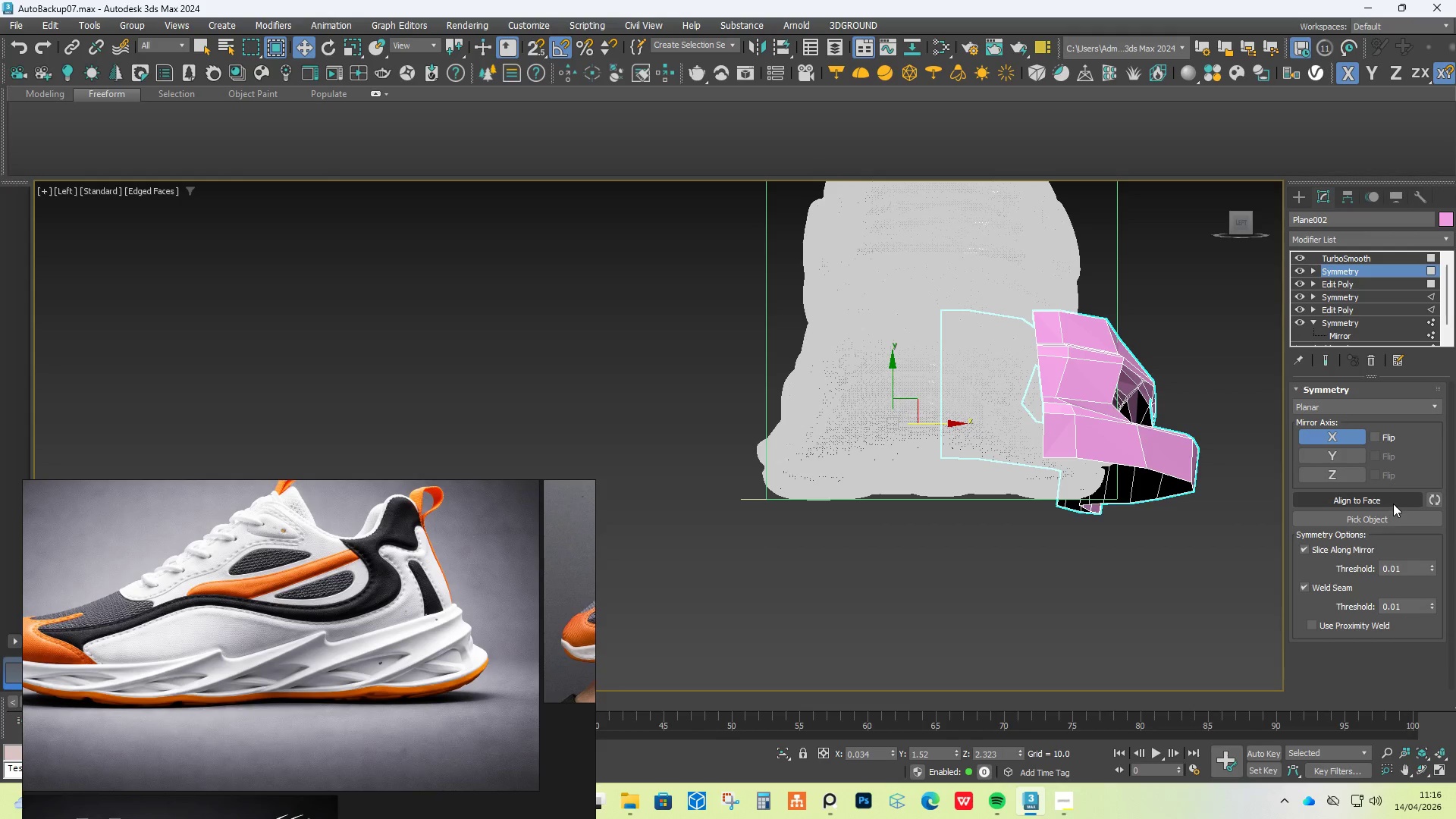 
left_click([1389, 515])
 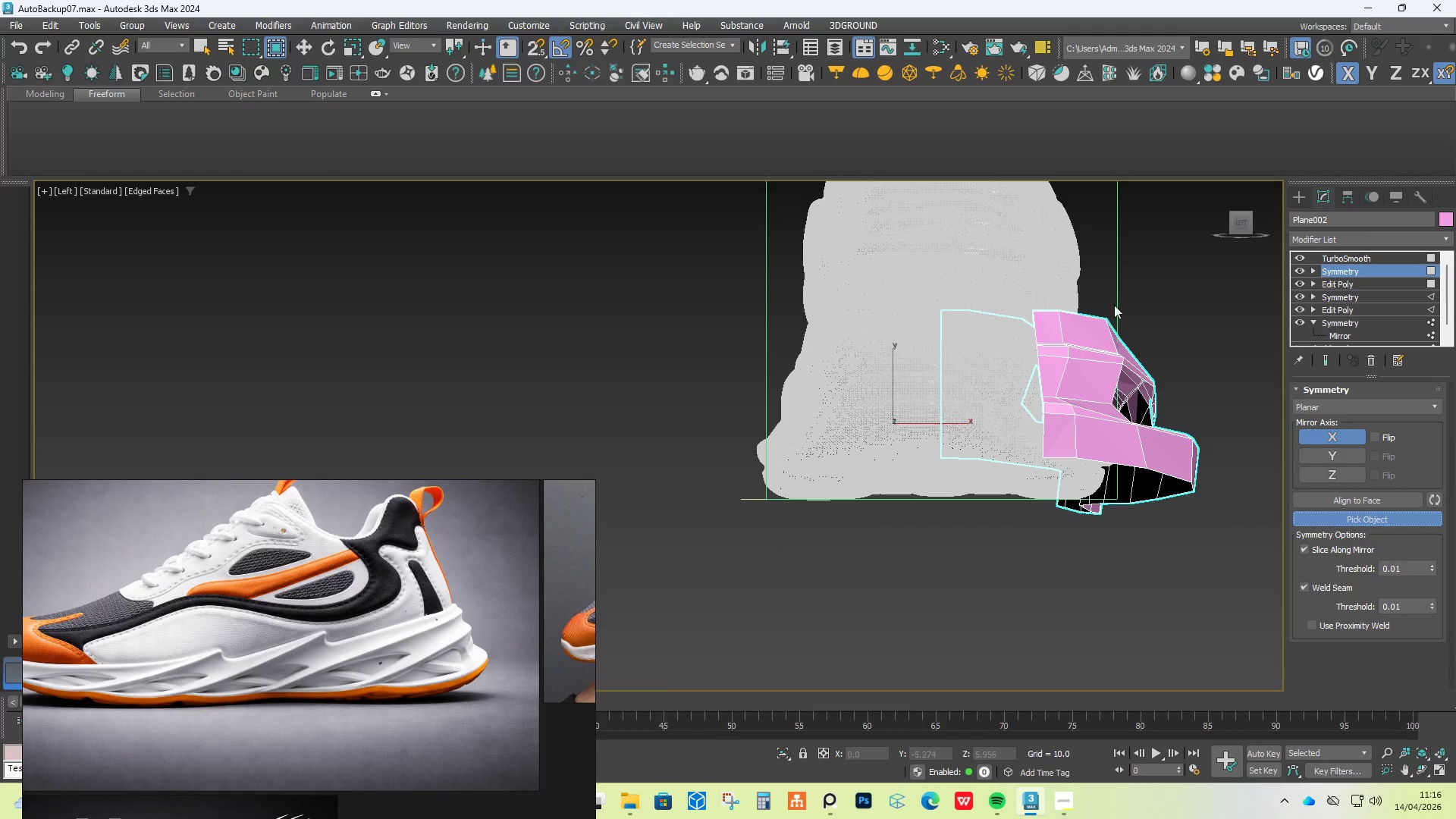 
left_click([1115, 303])
 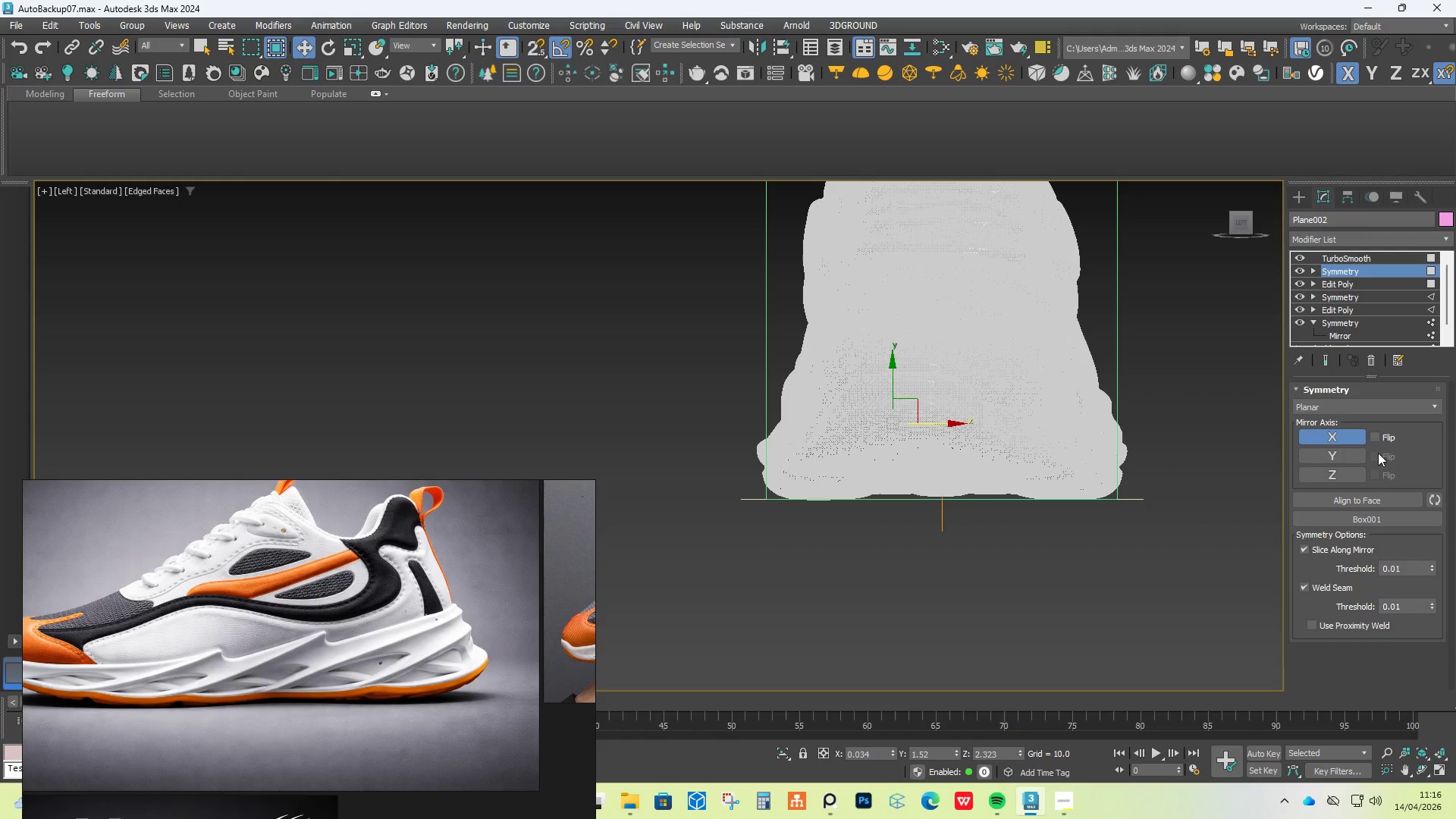 
left_click([1376, 438])
 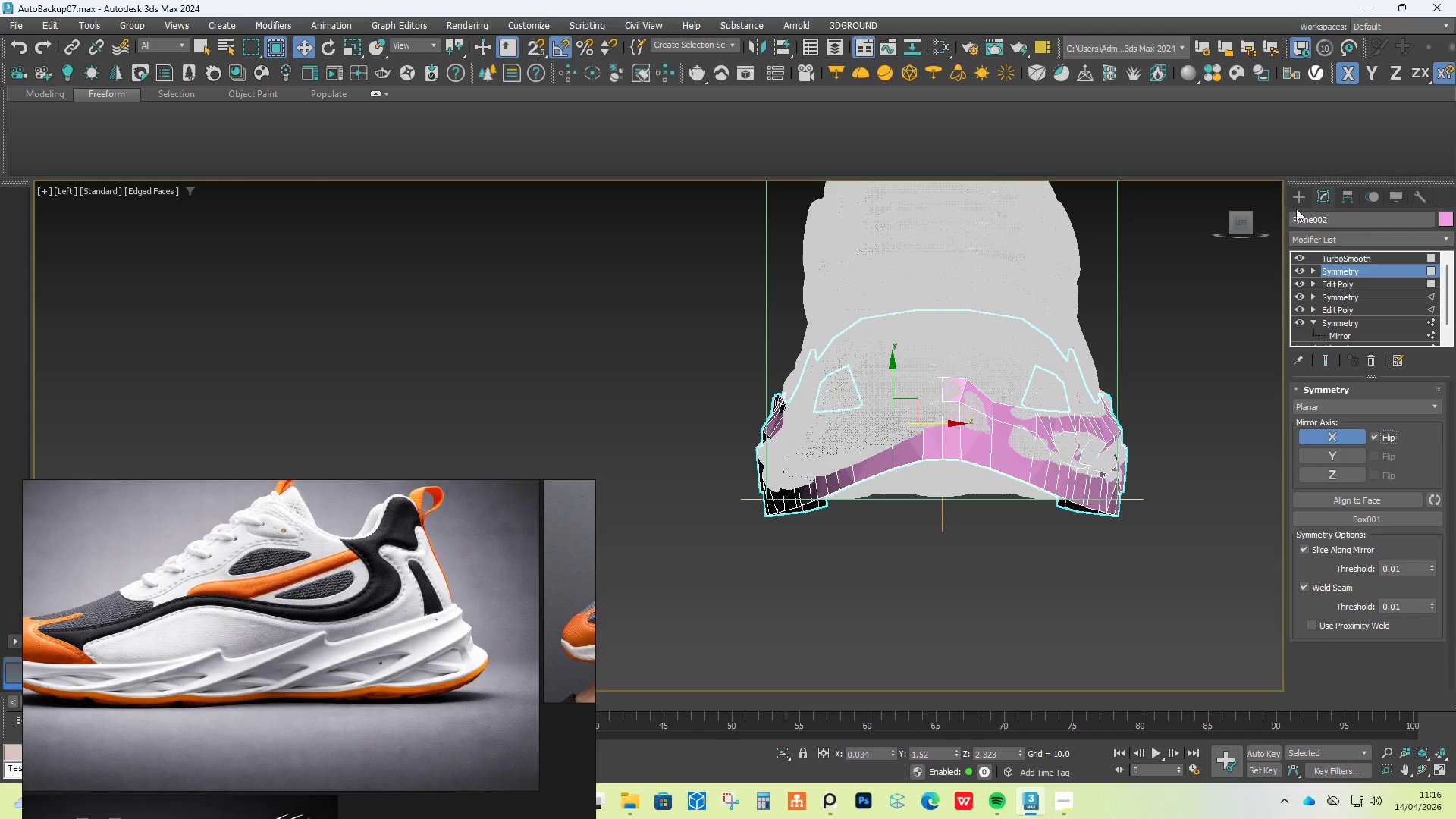 
left_click([1293, 199])
 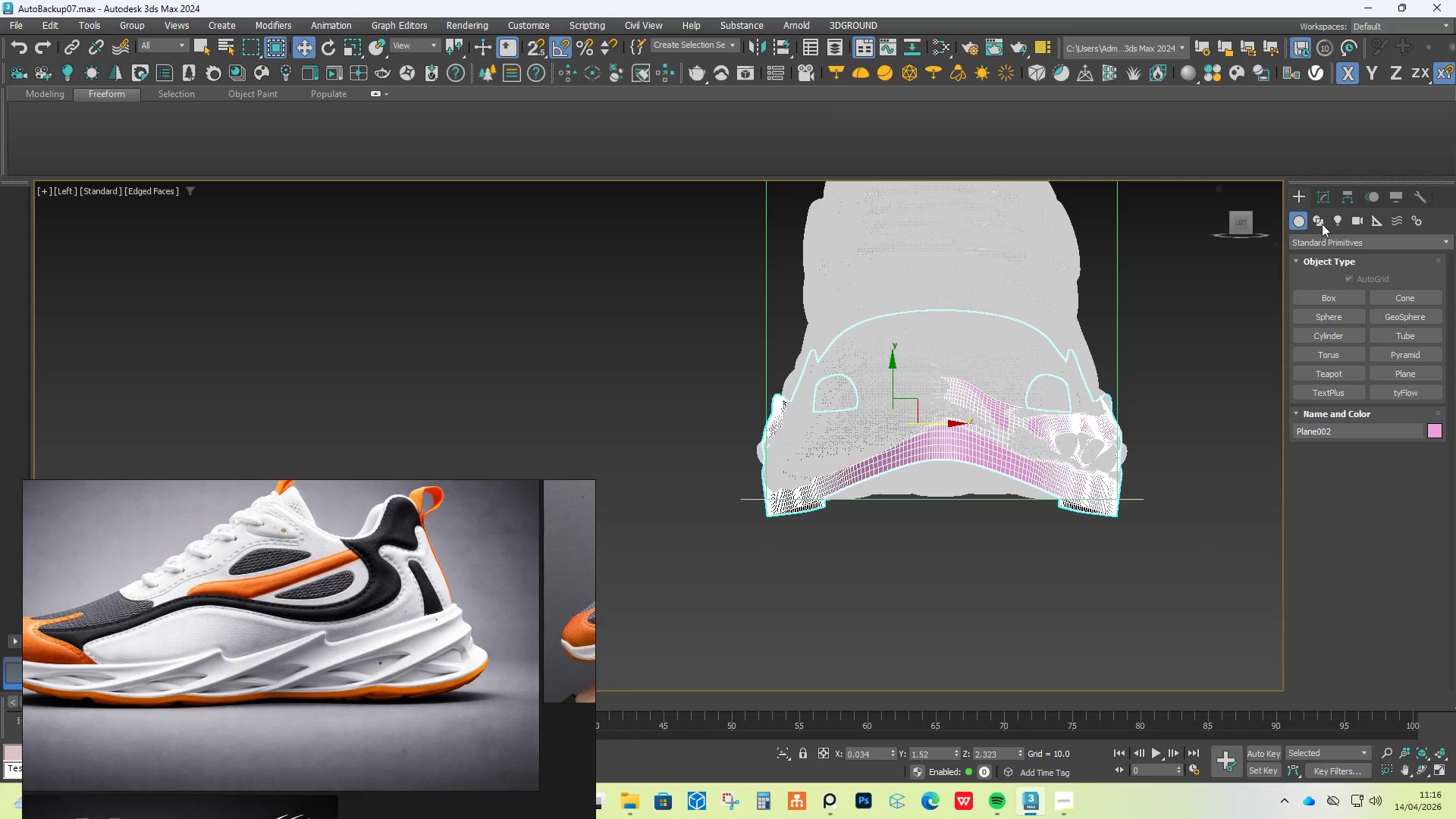 
left_click([1332, 193])
 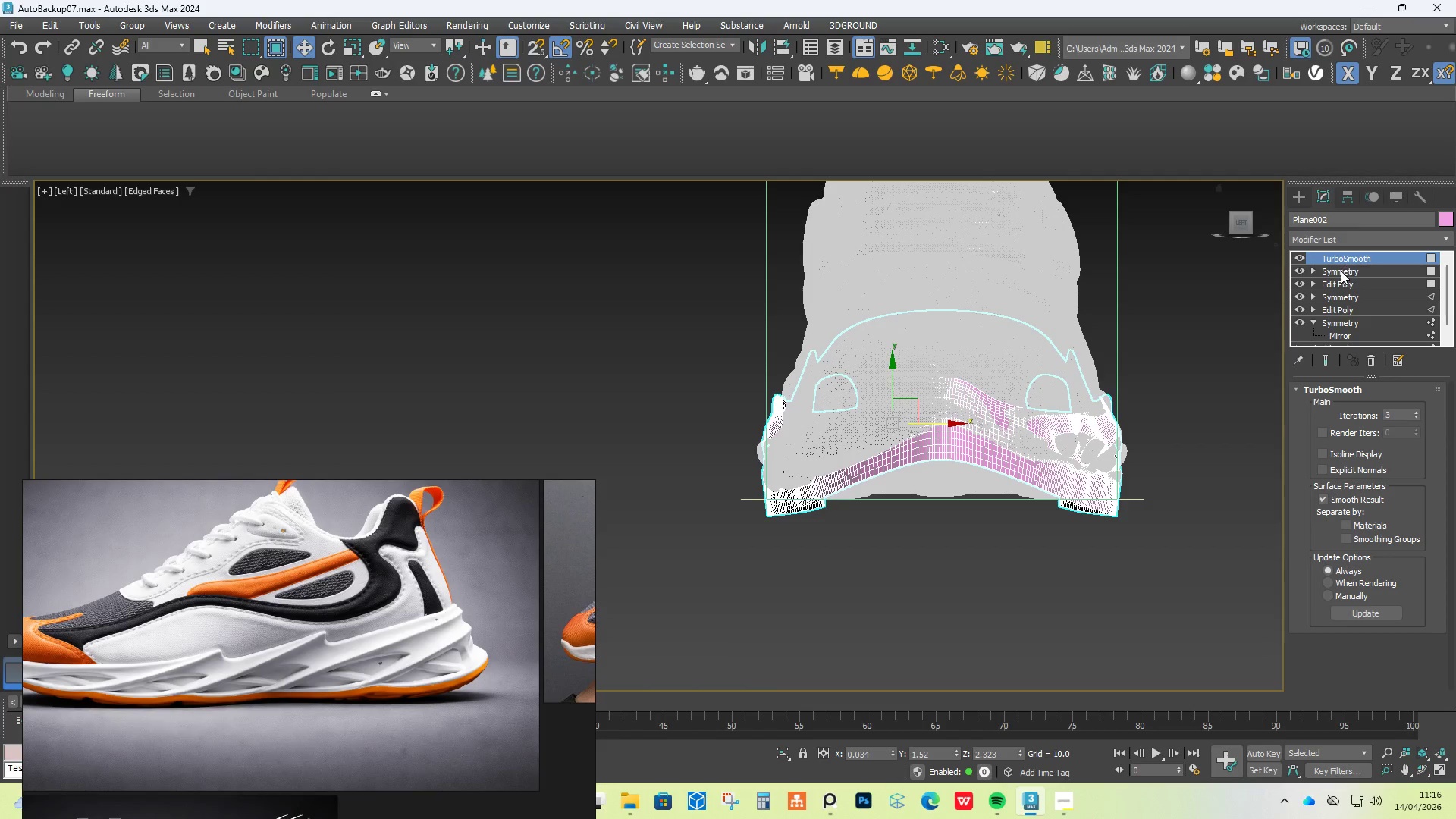 
left_click([1341, 271])
 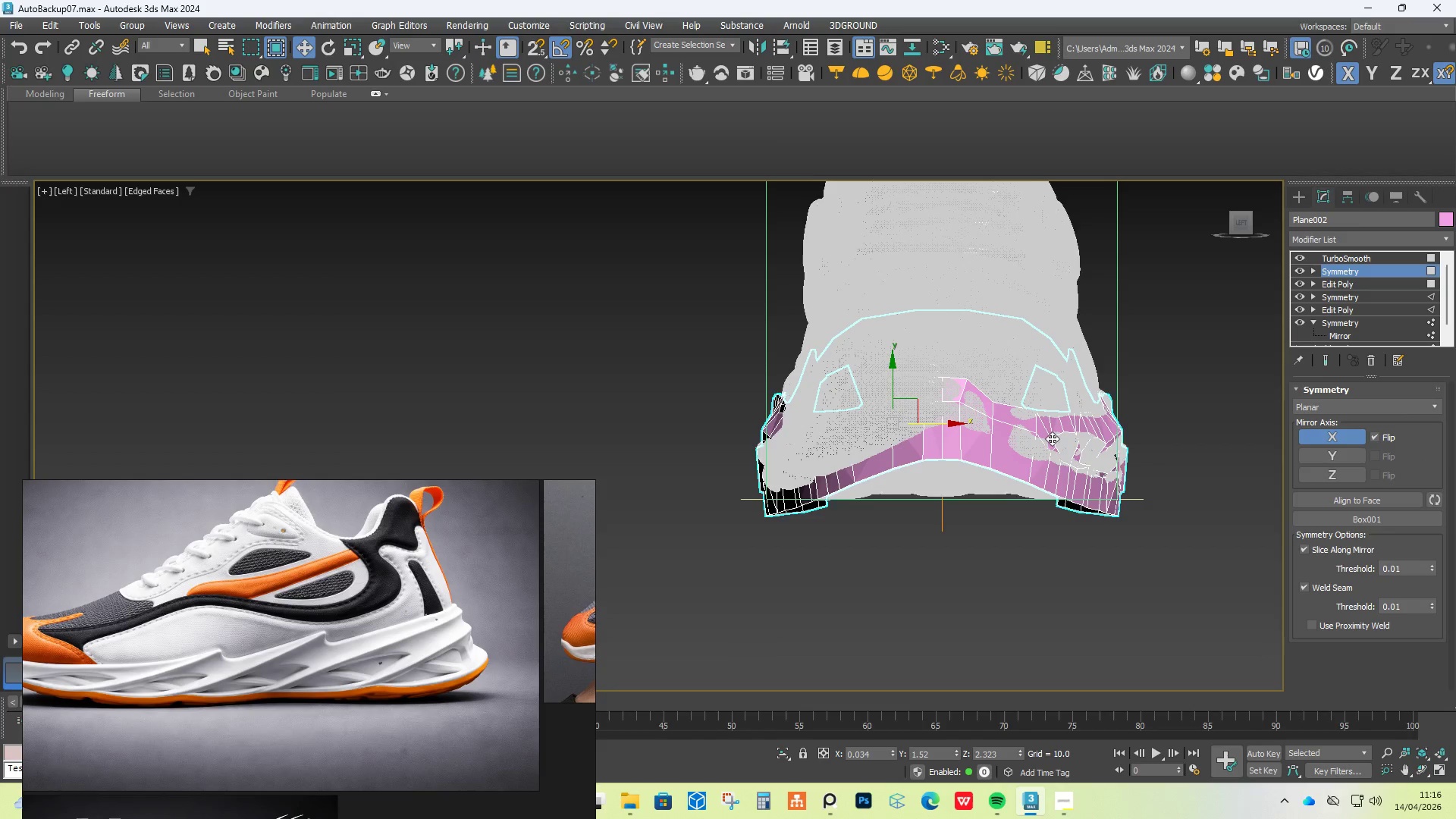 
hold_key(key=AltLeft, duration=0.58)
scroll: coordinate [1018, 482], scroll_direction: down, amount: 1.0
 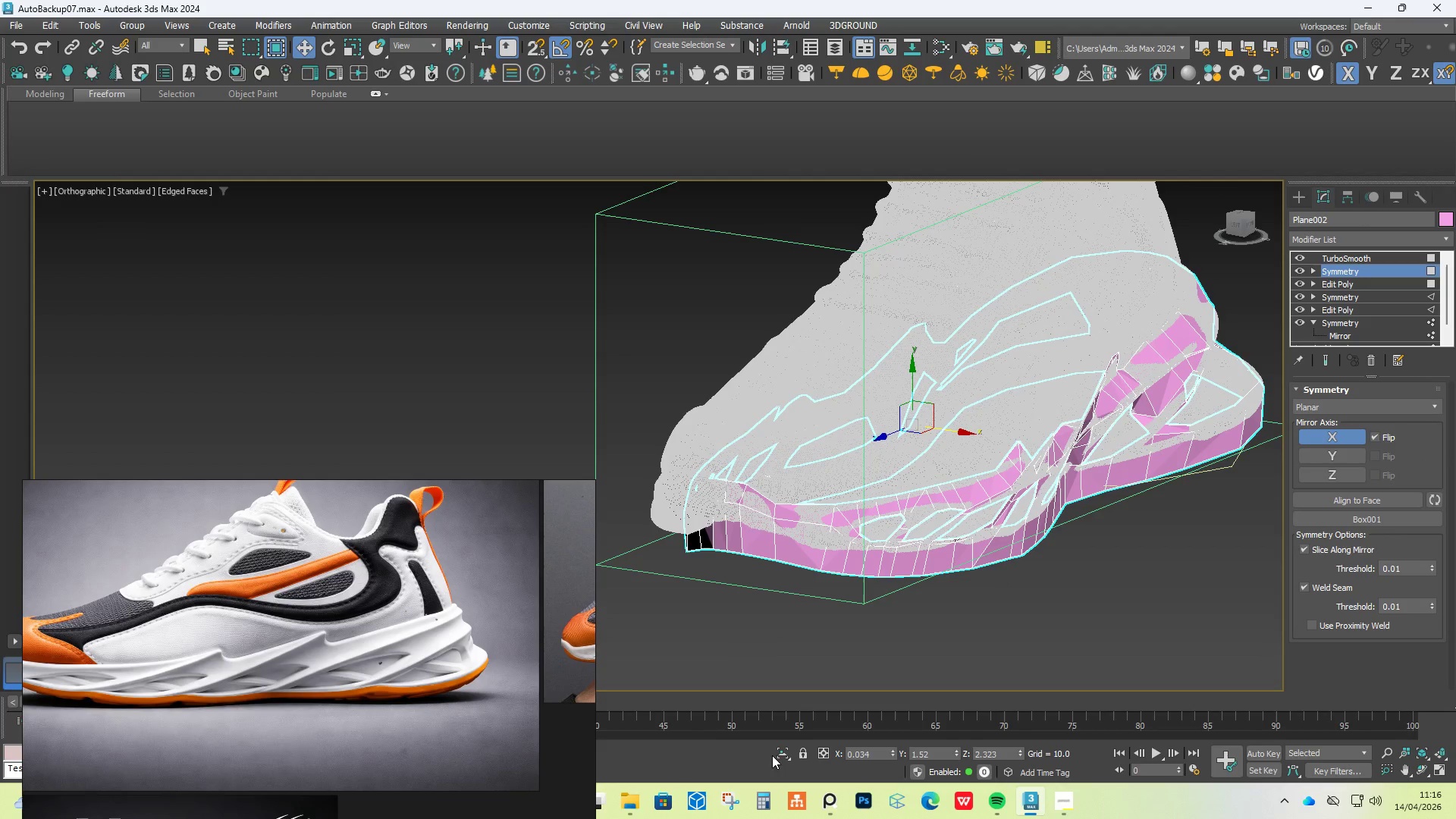 
left_click([780, 752])
 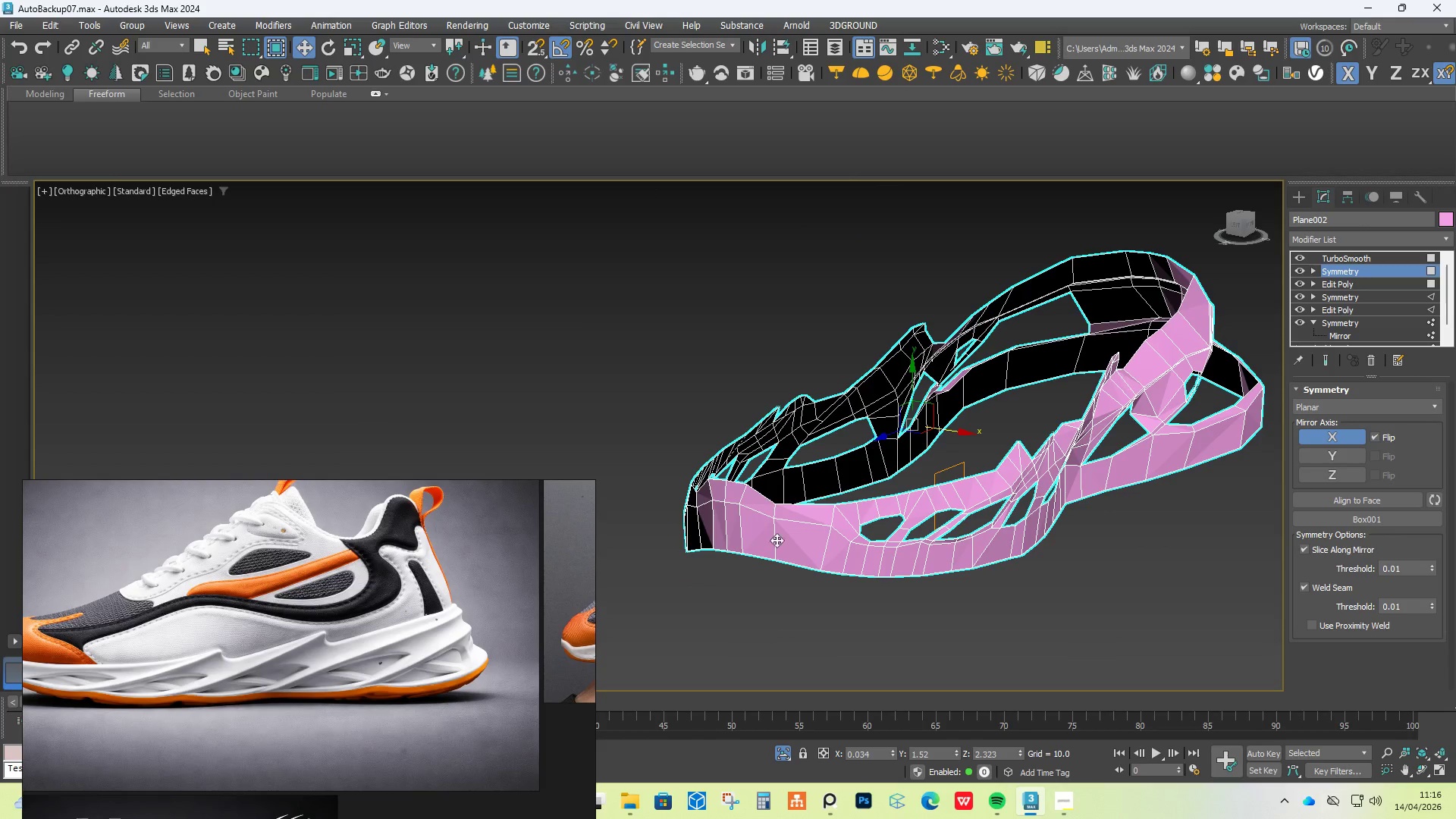 
hold_key(key=AltLeft, duration=0.75)
 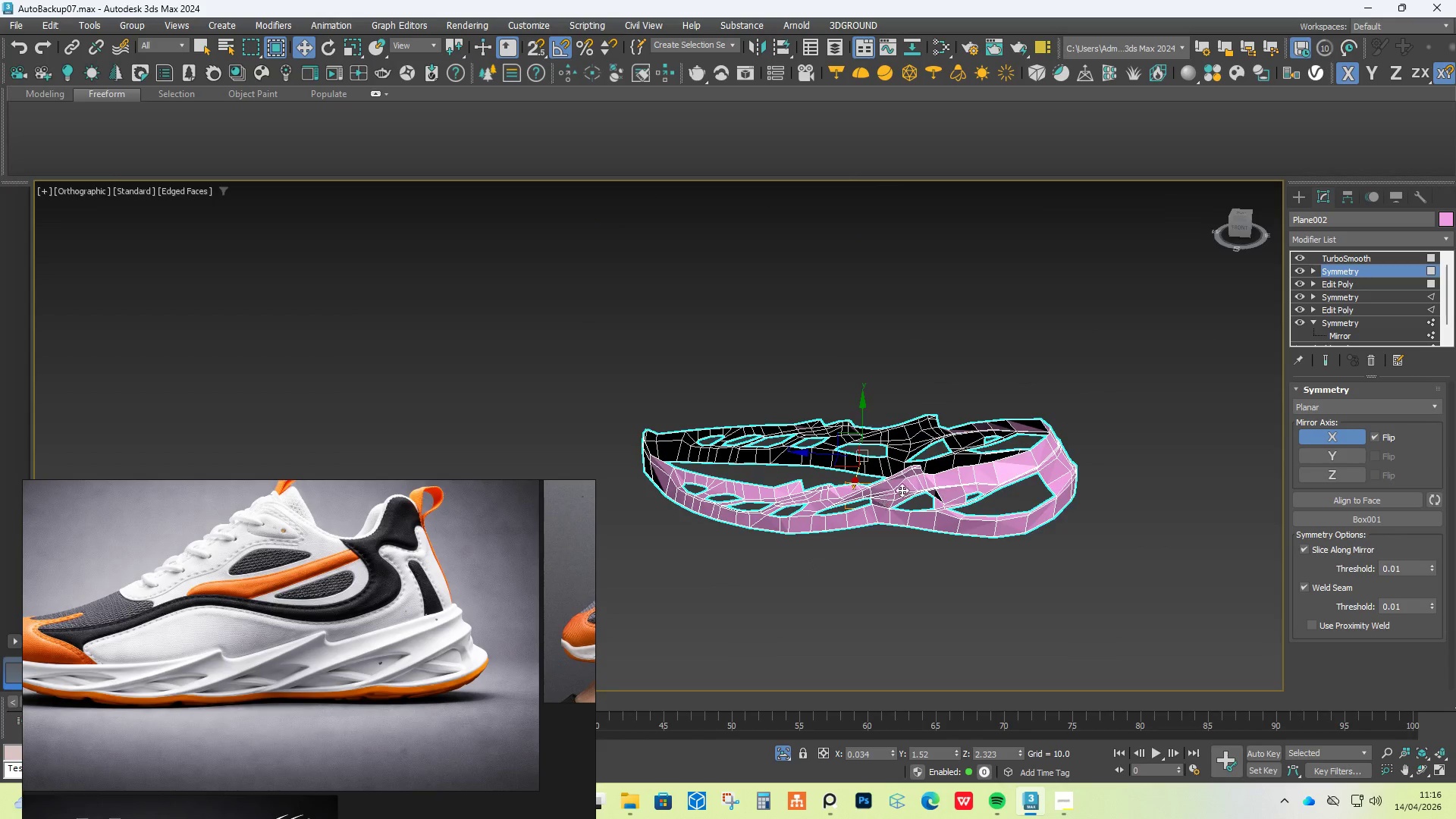 
scroll: coordinate [769, 499], scroll_direction: down, amount: 2.0
 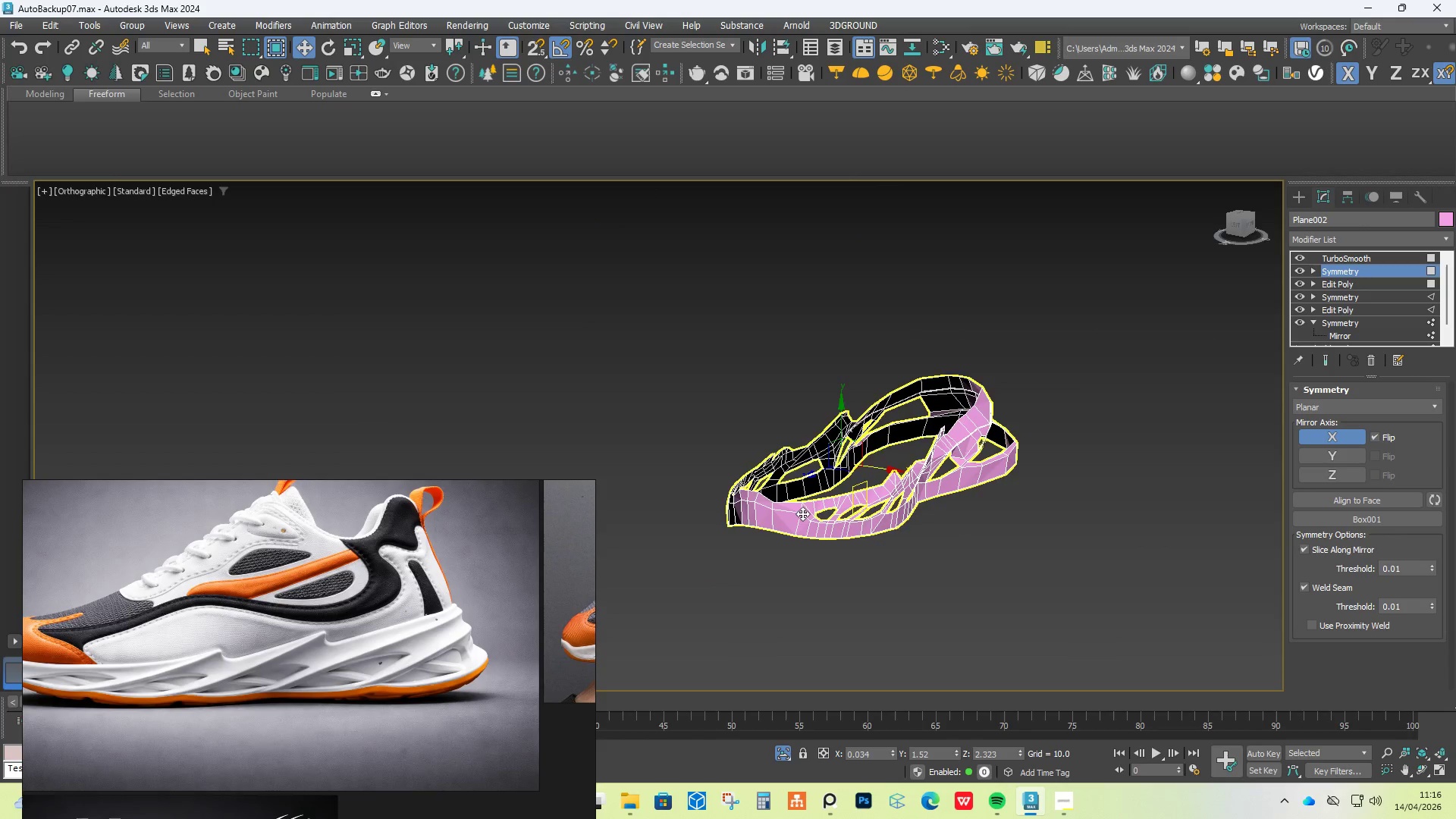 
scroll: coordinate [918, 479], scroll_direction: up, amount: 6.0
 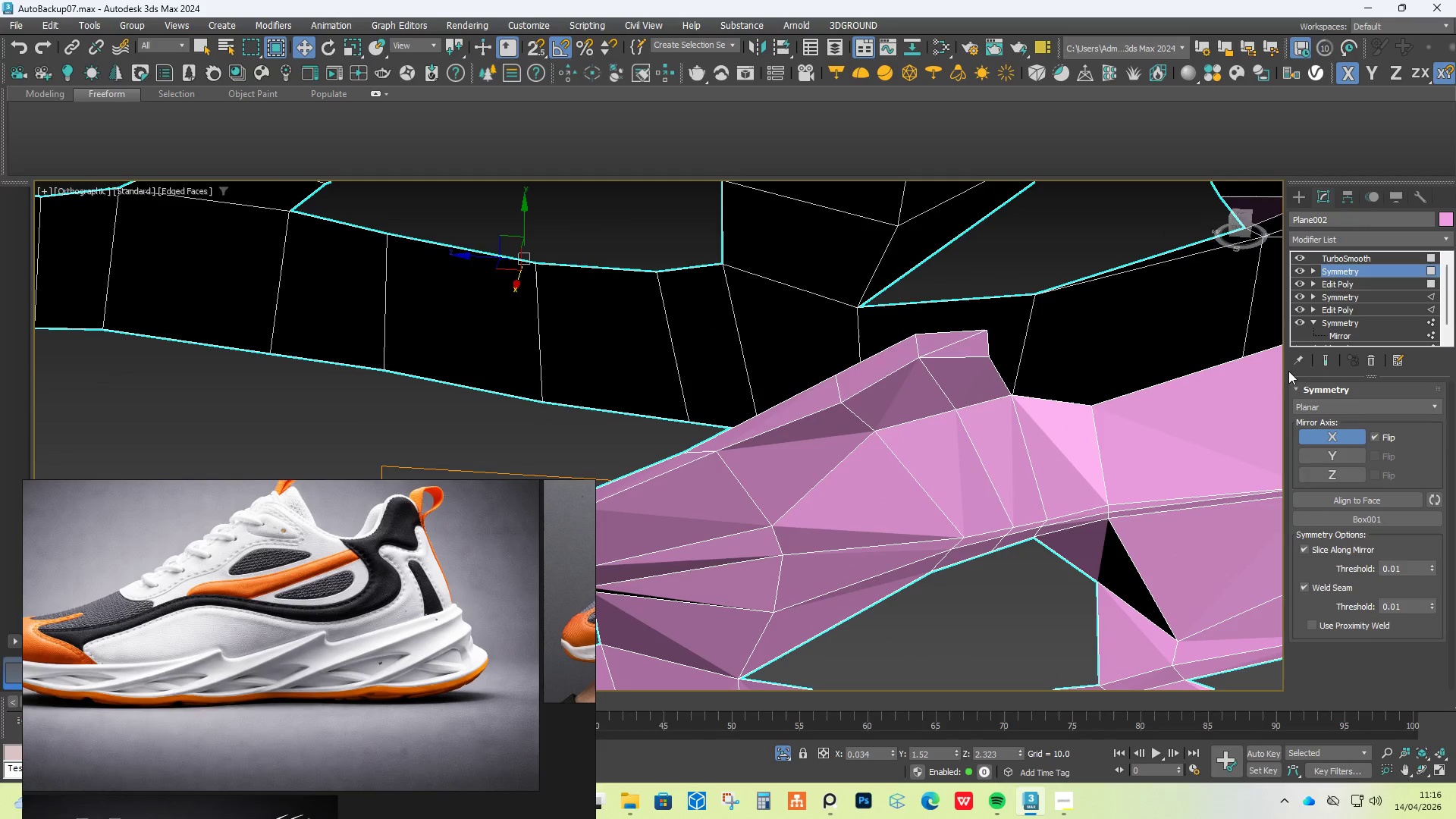 
left_click([1325, 362])
 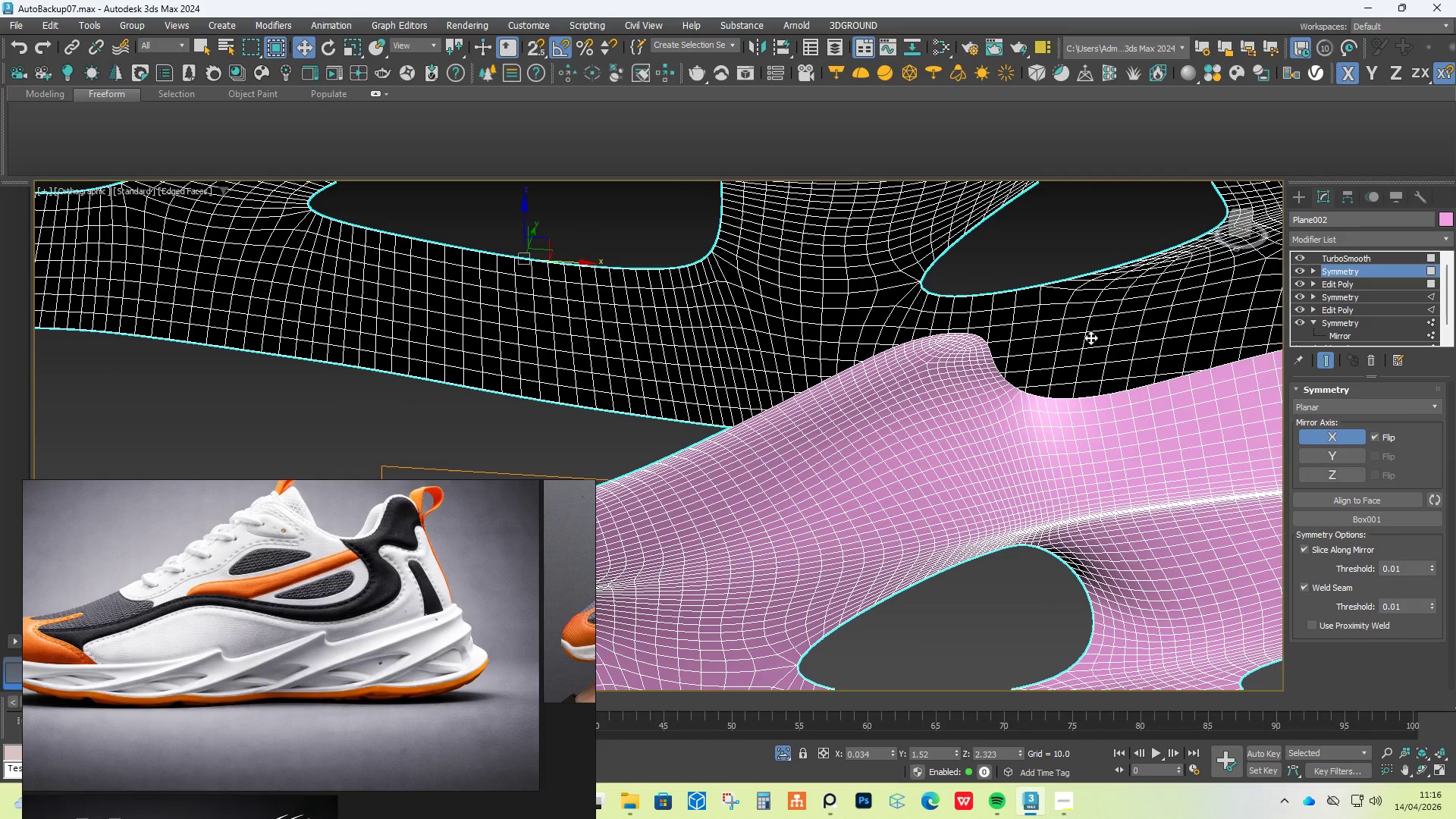 
scroll: coordinate [1058, 328], scroll_direction: down, amount: 2.0
 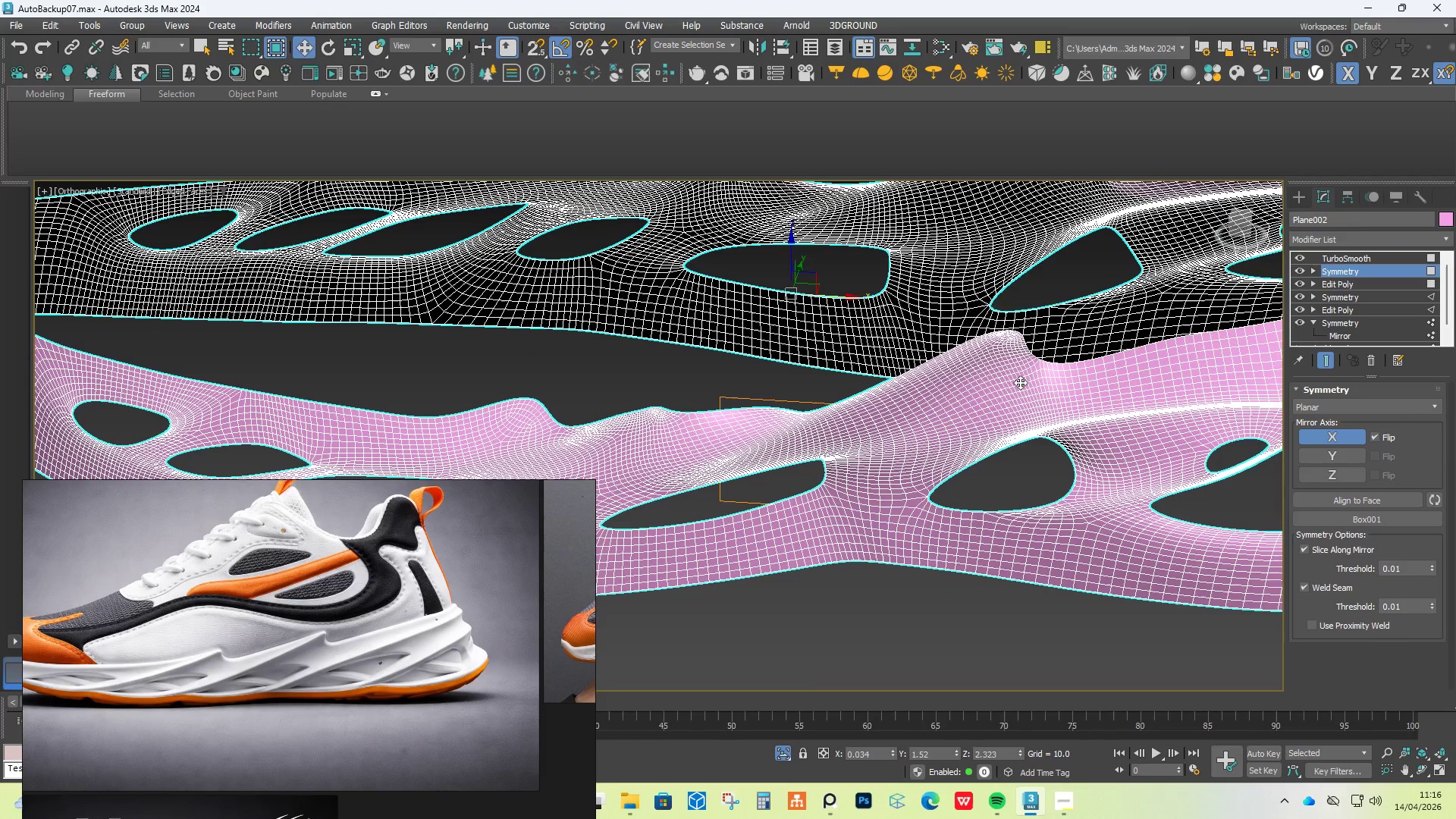 
key(F4)
 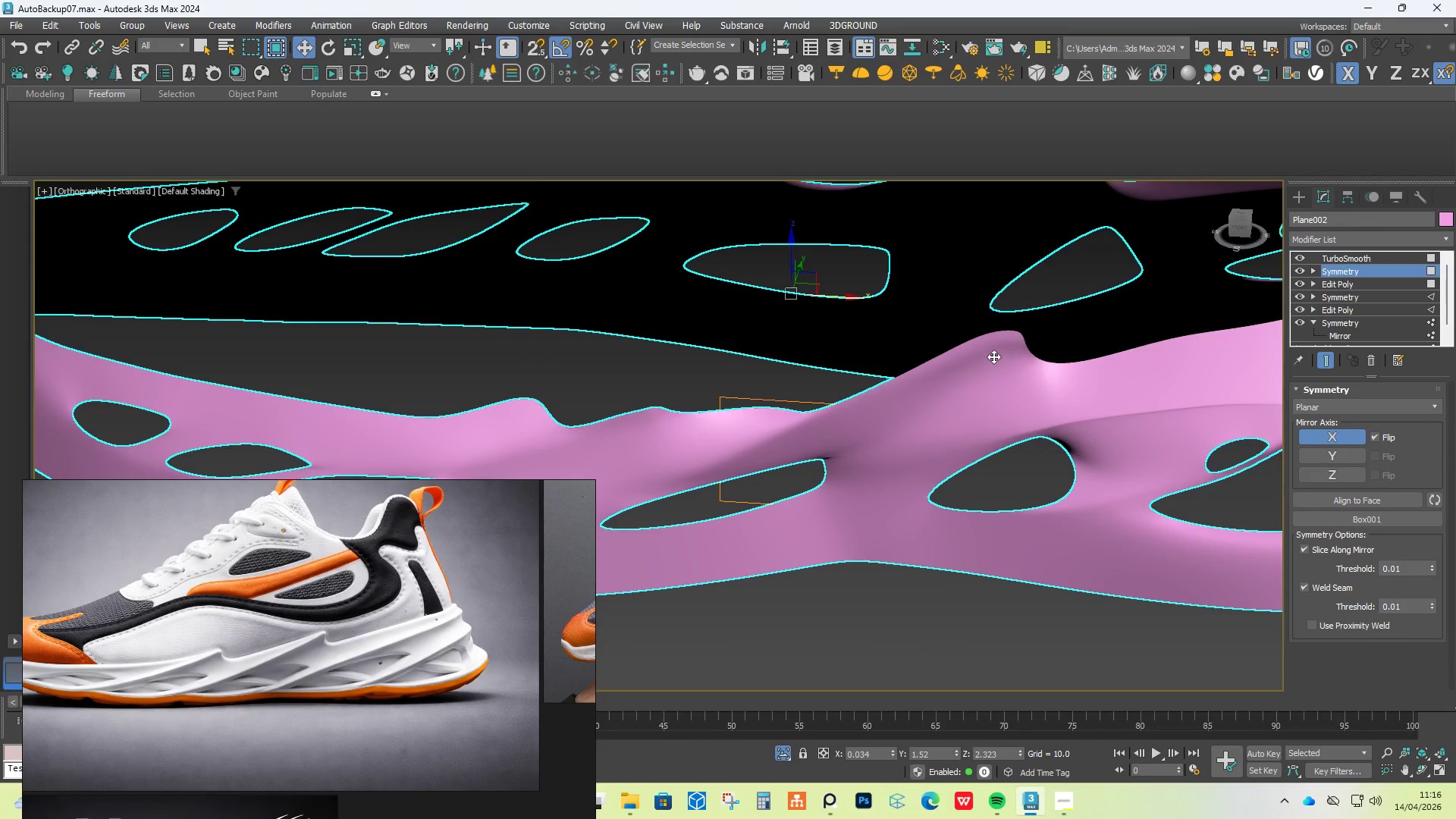 
key(Alt+AltLeft)
 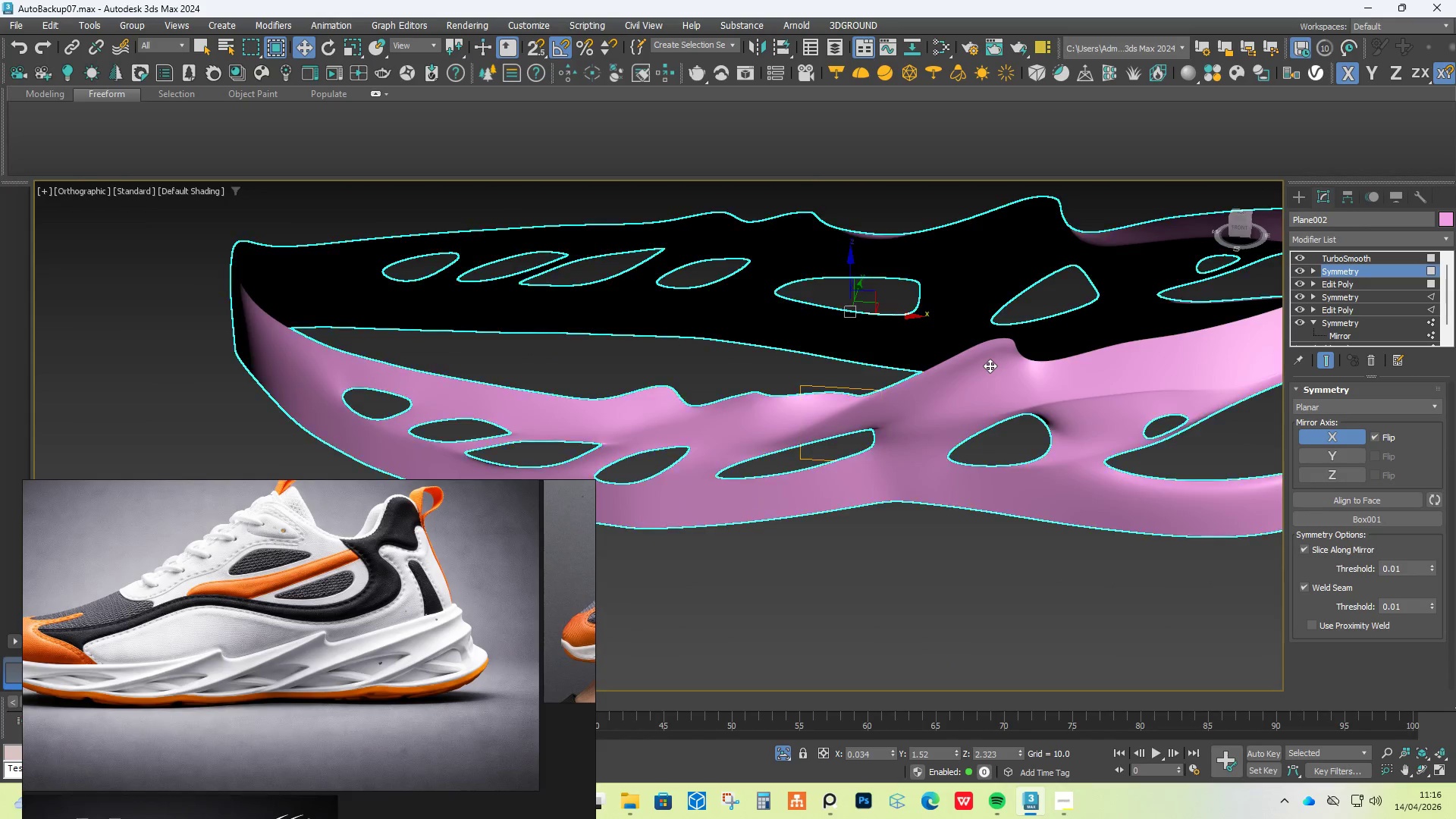 
scroll: coordinate [993, 356], scroll_direction: down, amount: 1.0
 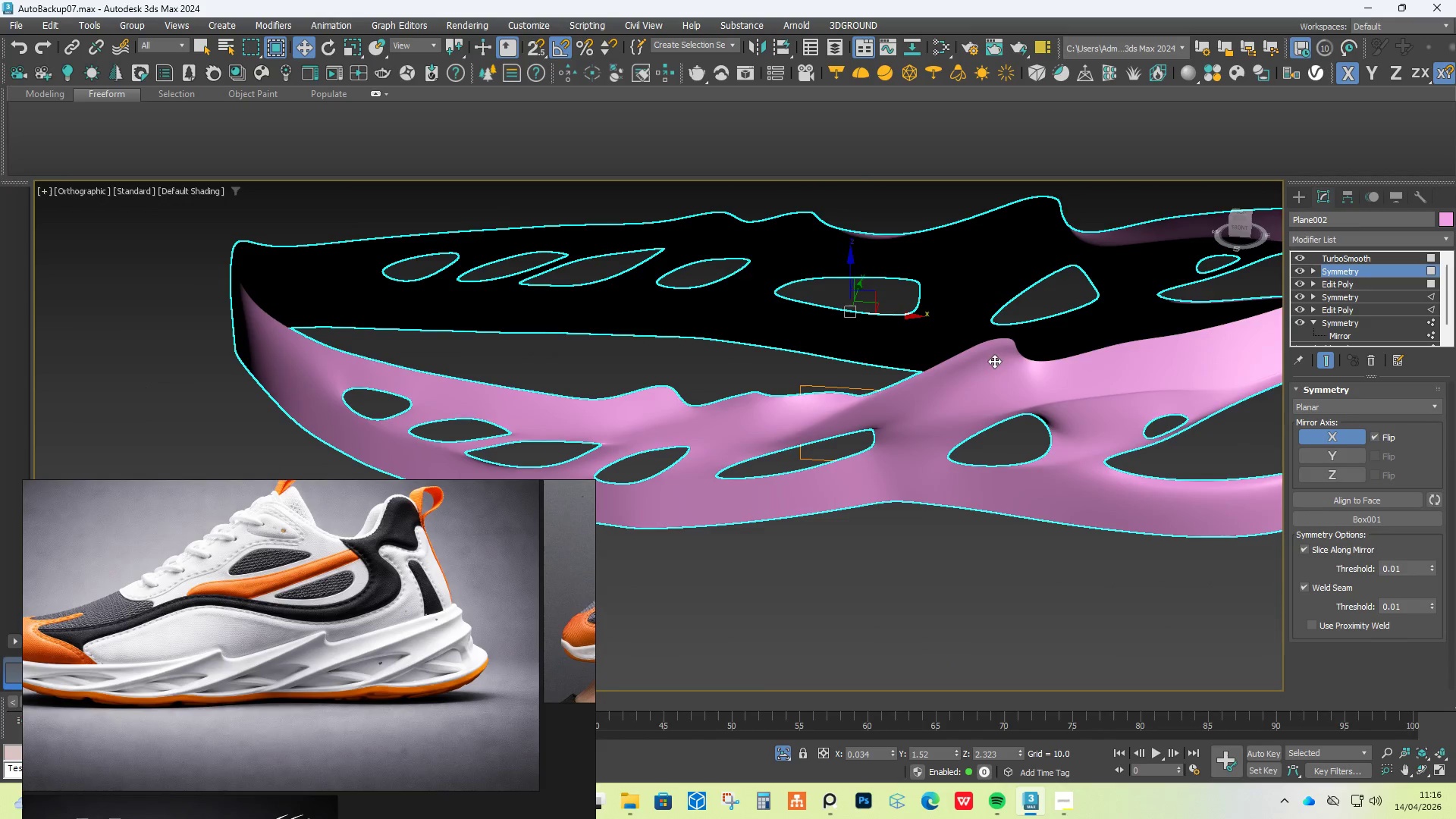 
hold_key(key=AltLeft, duration=1.5)
 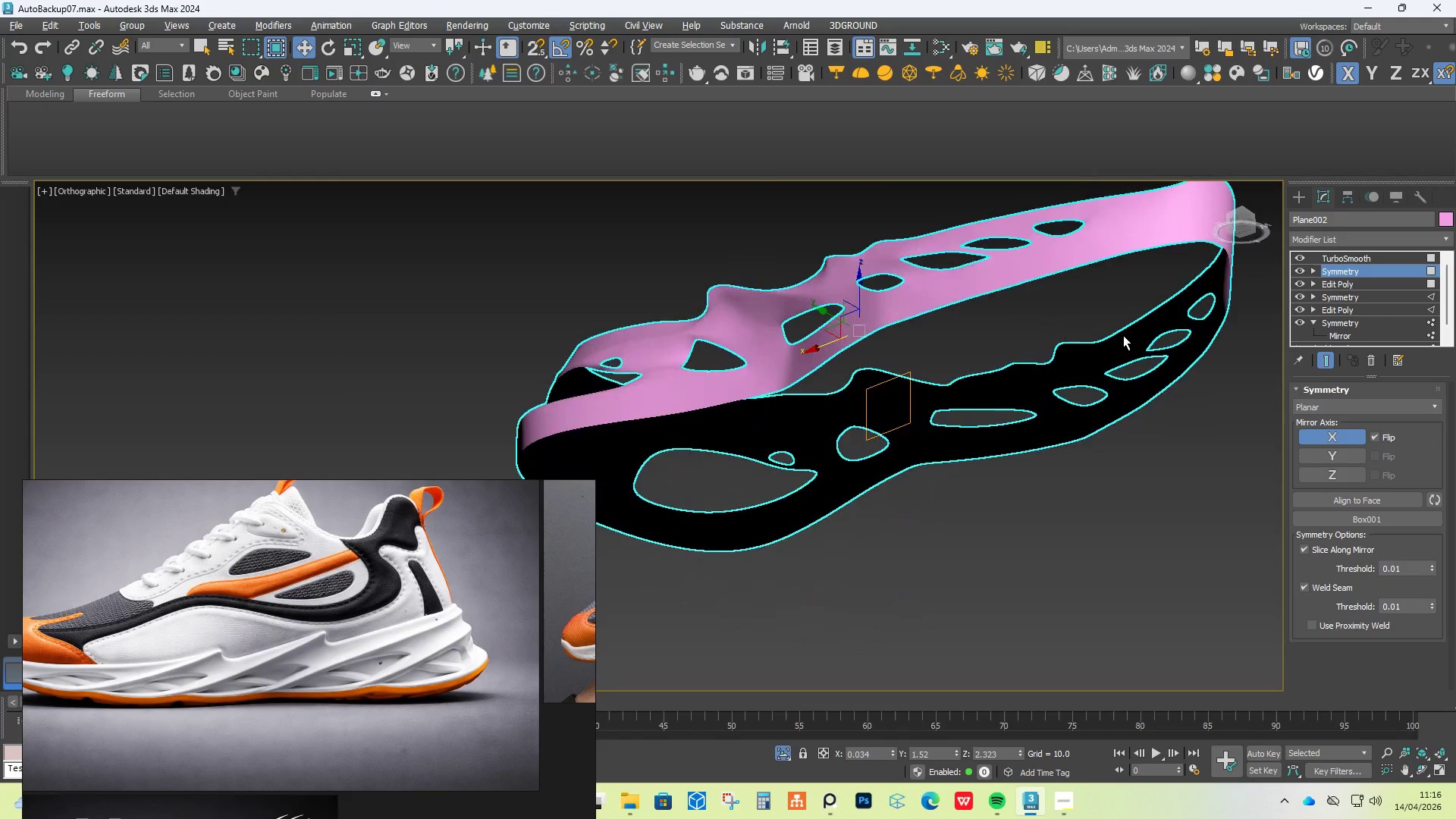 
scroll: coordinate [990, 366], scroll_direction: down, amount: 1.0
 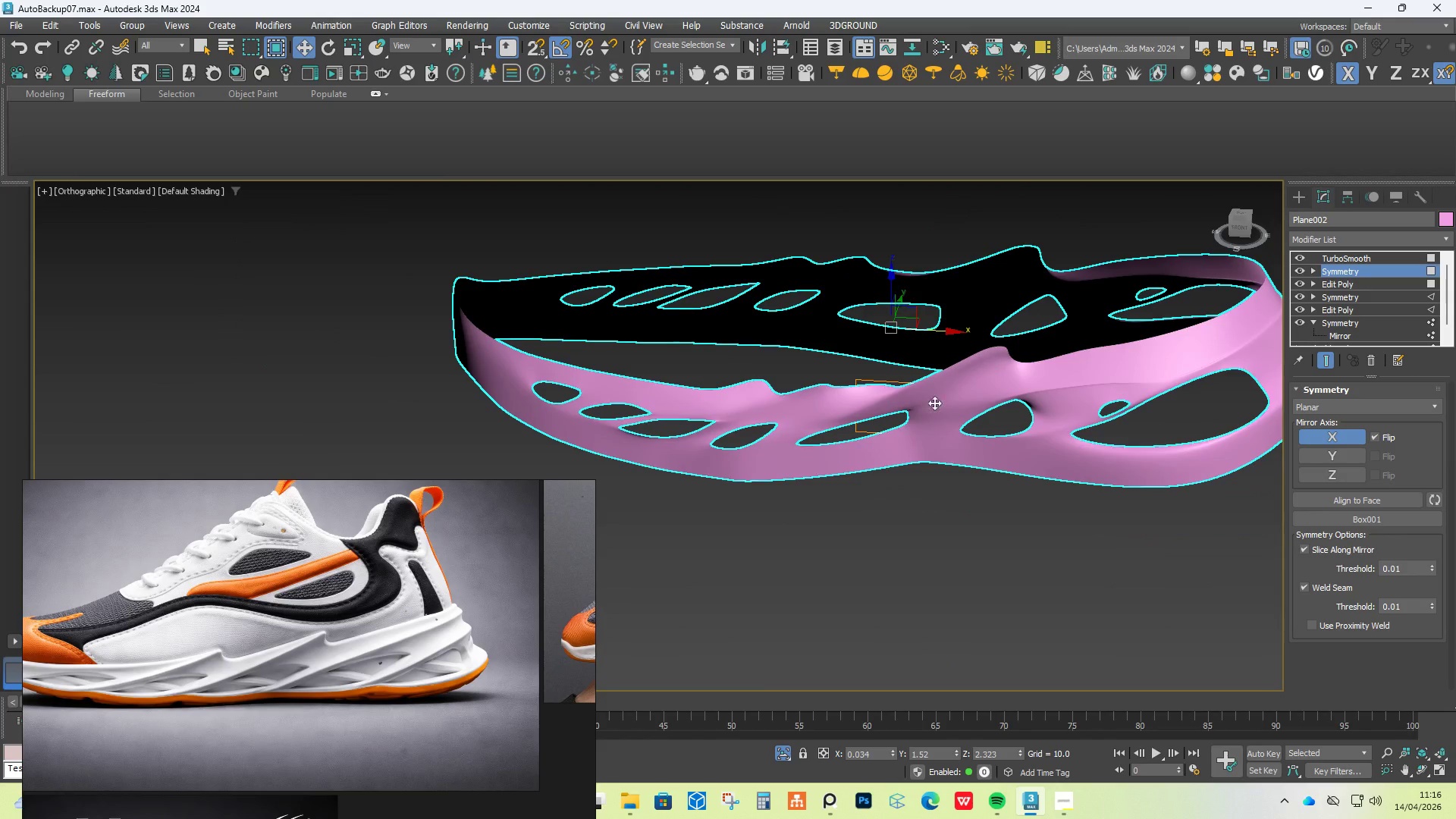 
hold_key(key=AltLeft, duration=1.52)
 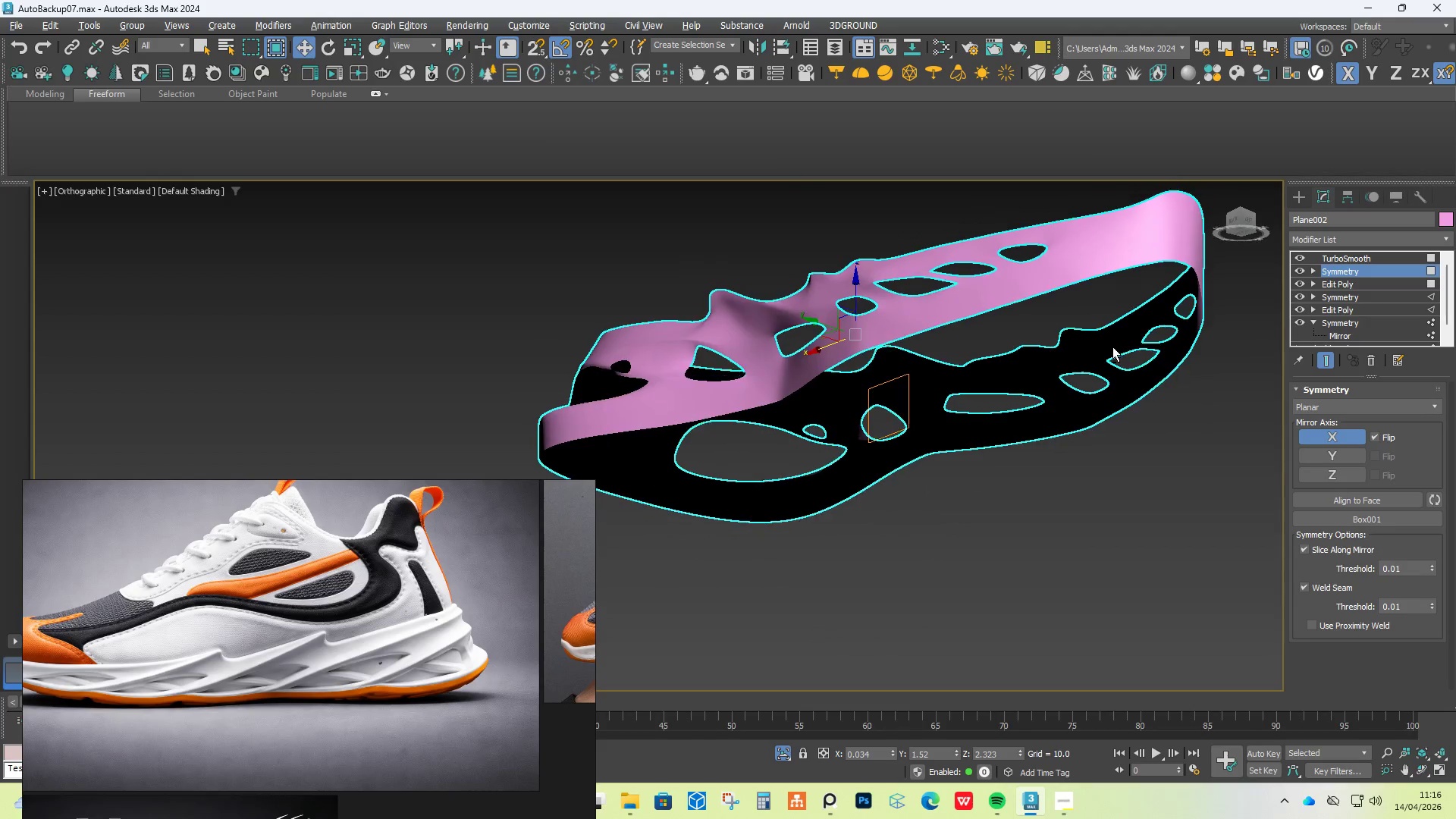 
hold_key(key=AltLeft, duration=1.51)
 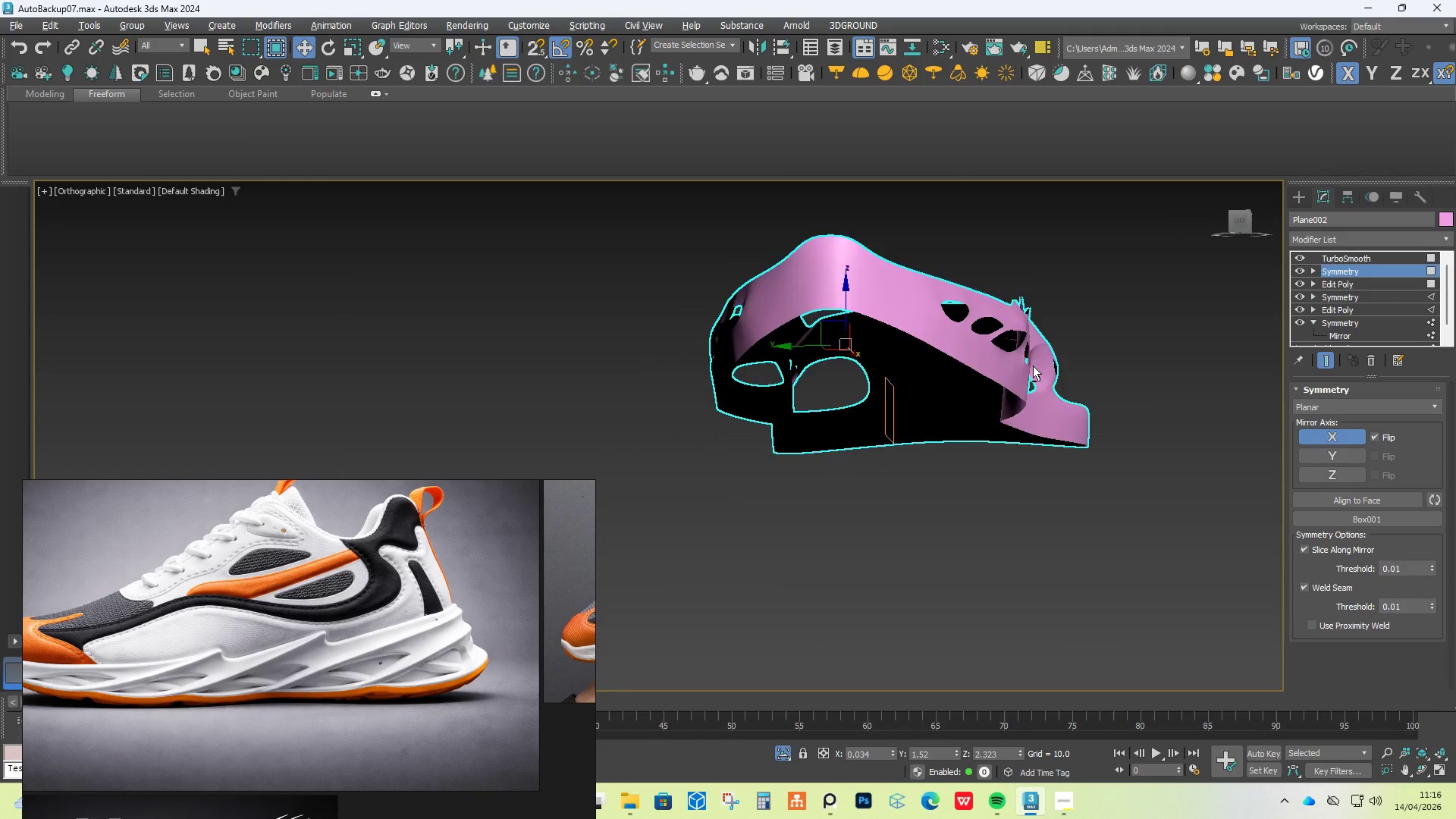 
hold_key(key=AltLeft, duration=1.27)
 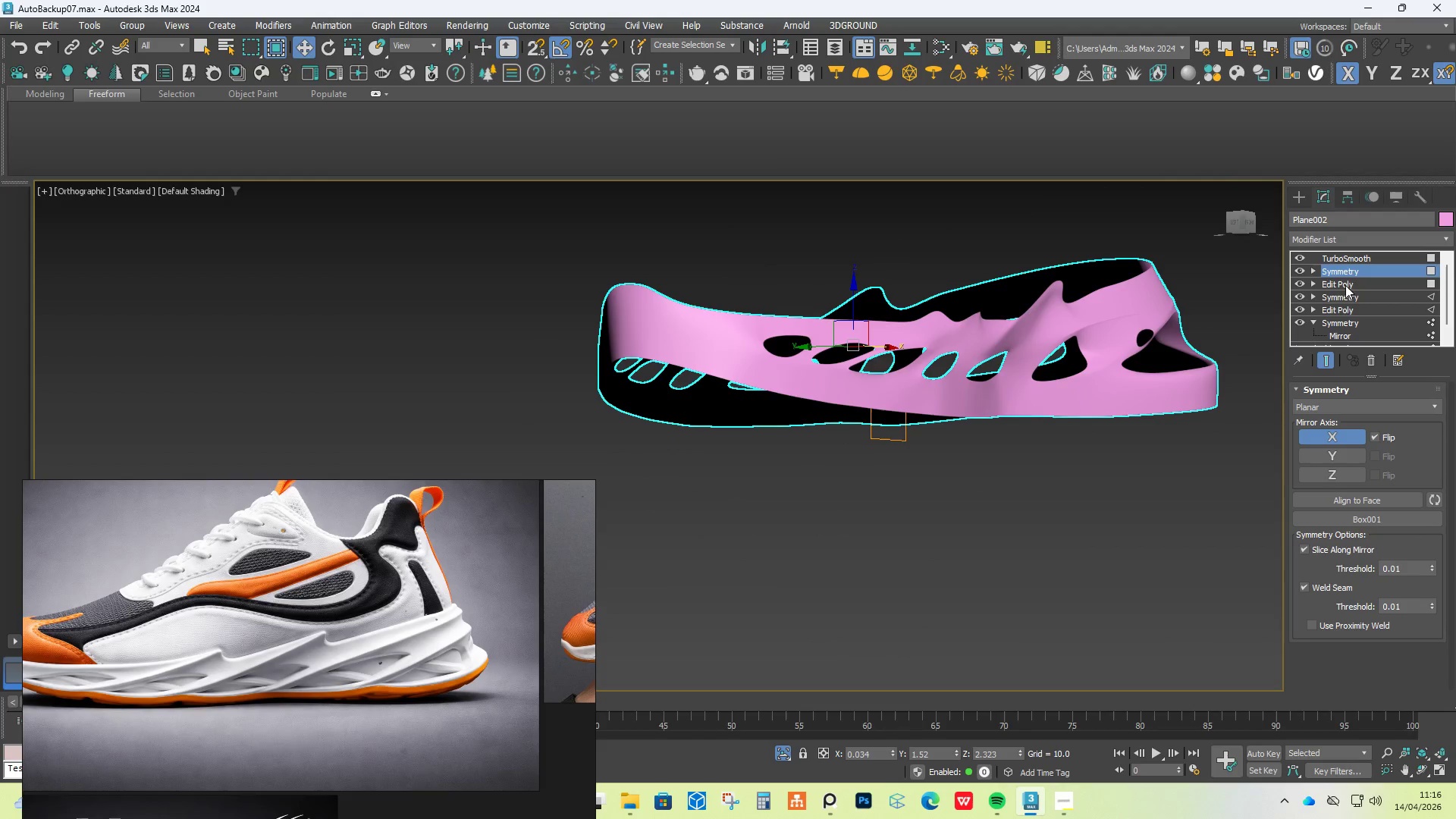 
left_click([1347, 284])
 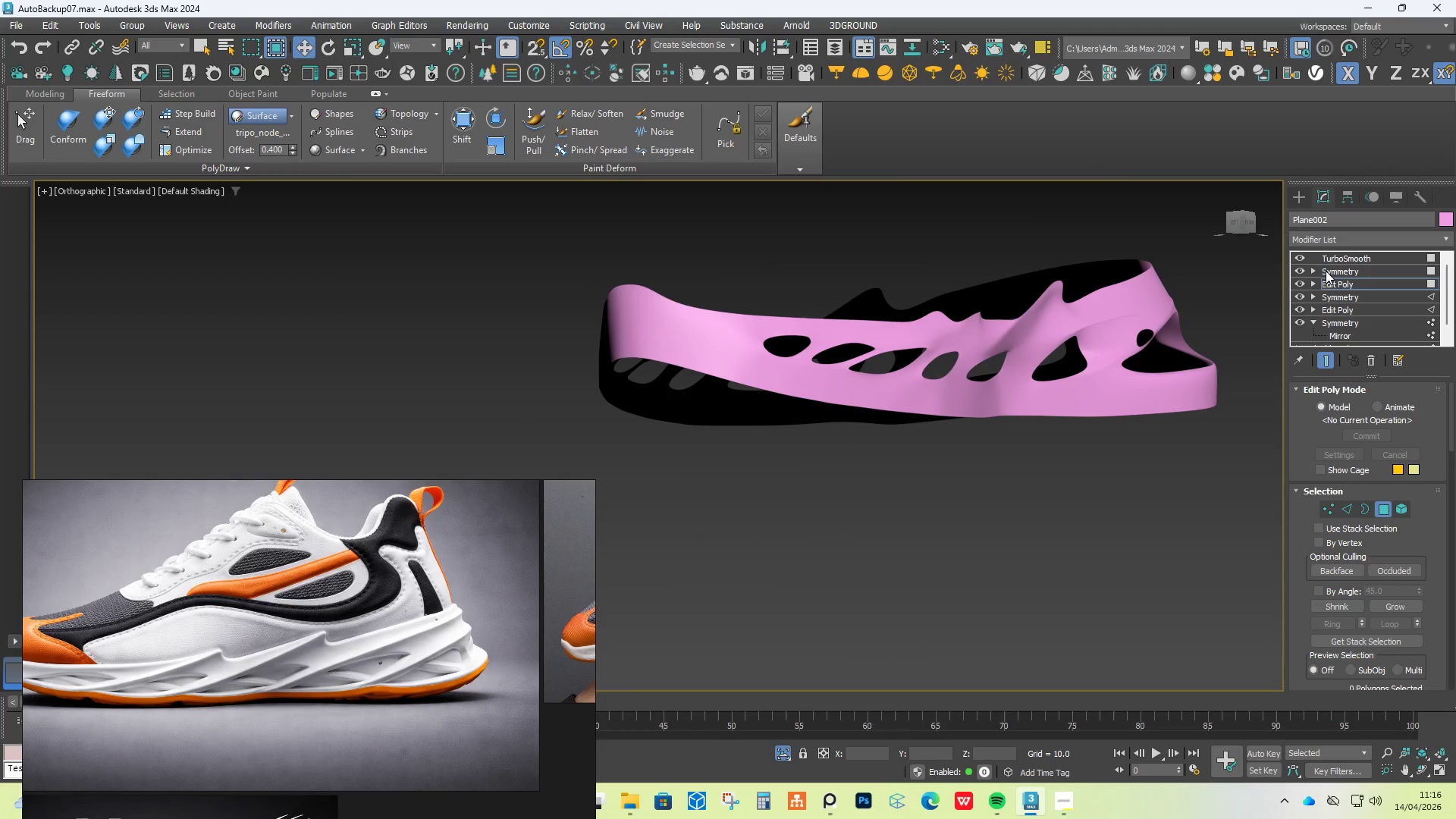 
hold_key(key=AltLeft, duration=0.55)
 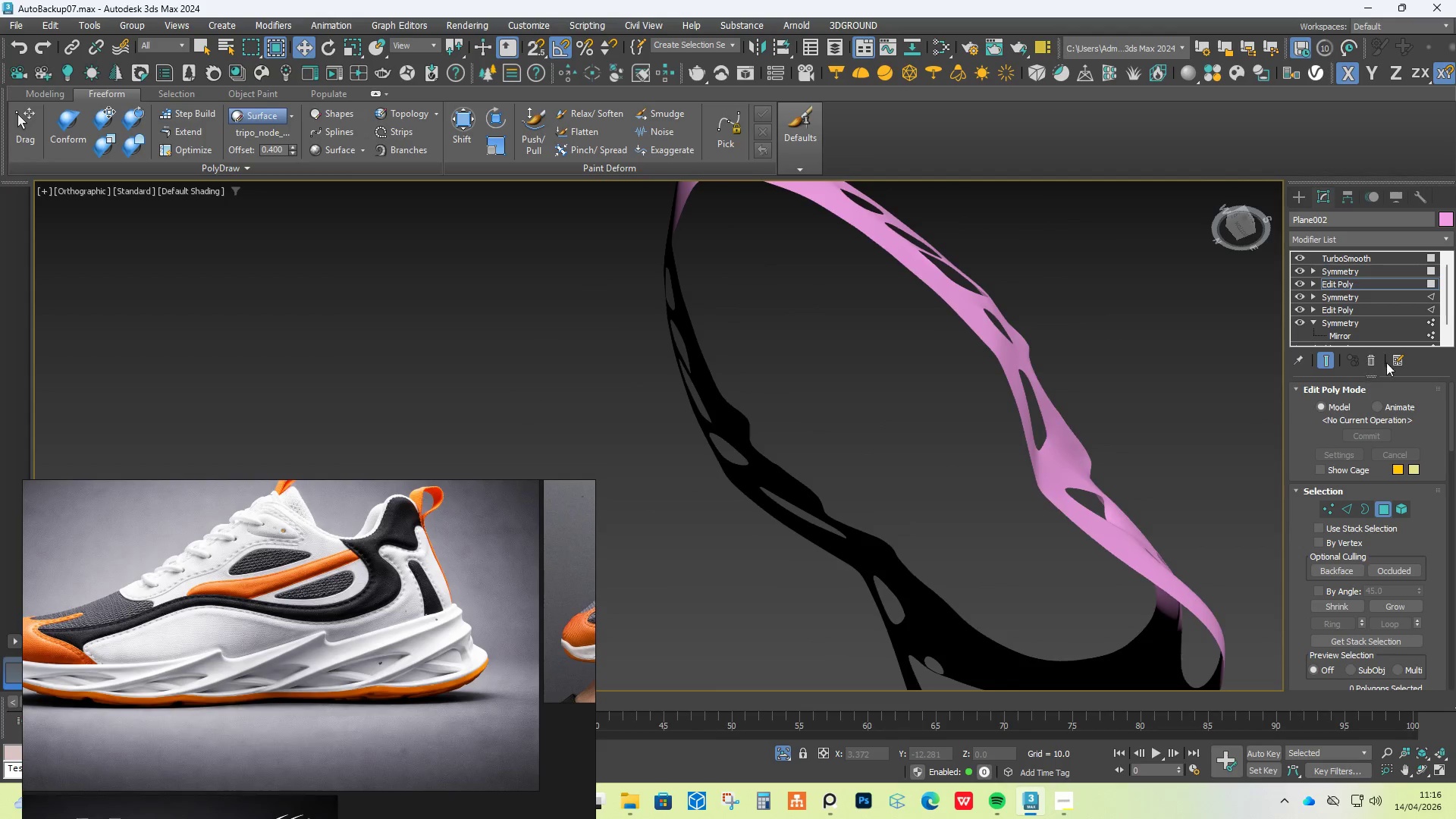 
mouse_move([1337, 485])
 